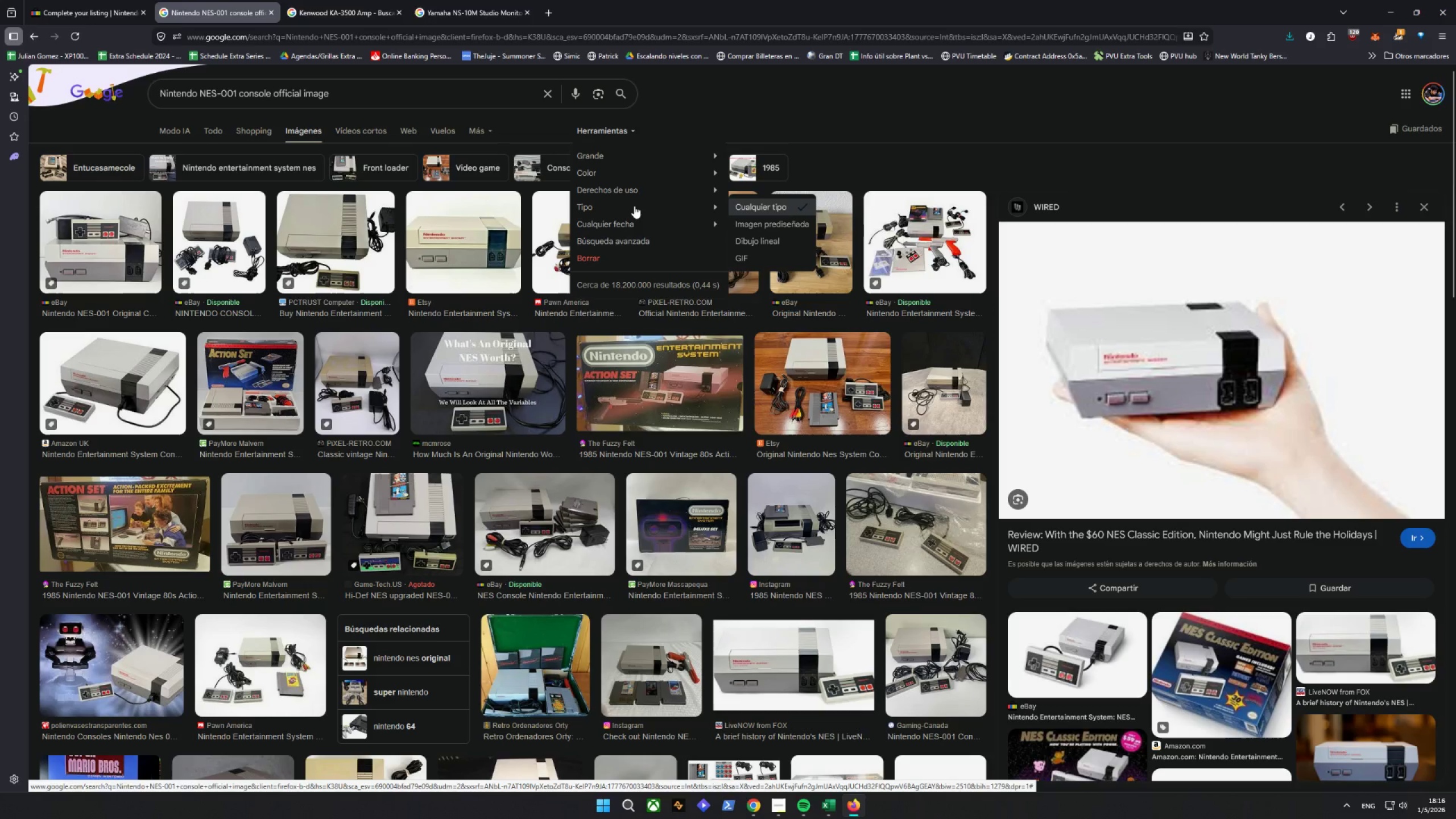 
wait(8.11)
 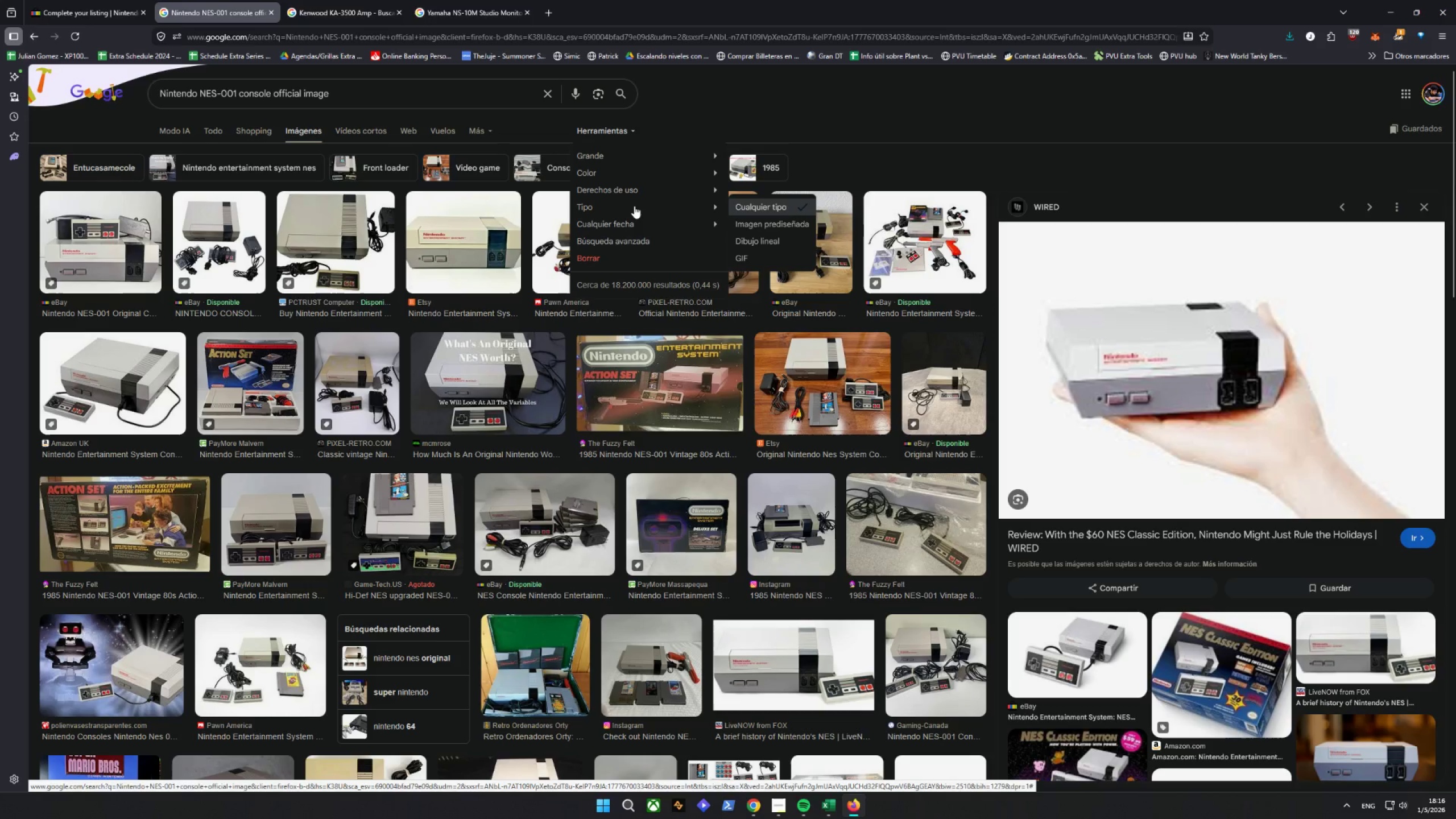 
left_click([623, 235])
 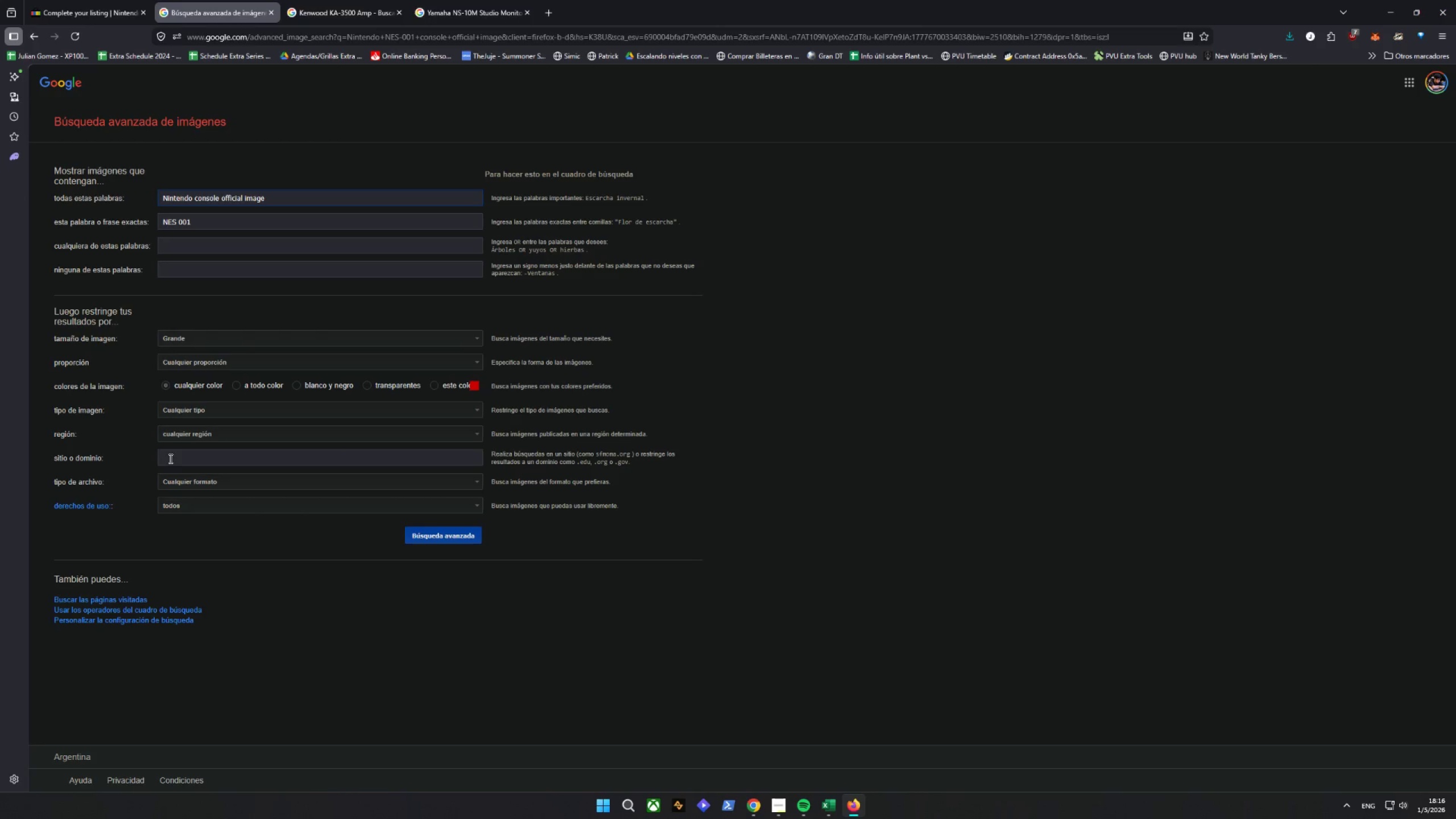 
wait(6.17)
 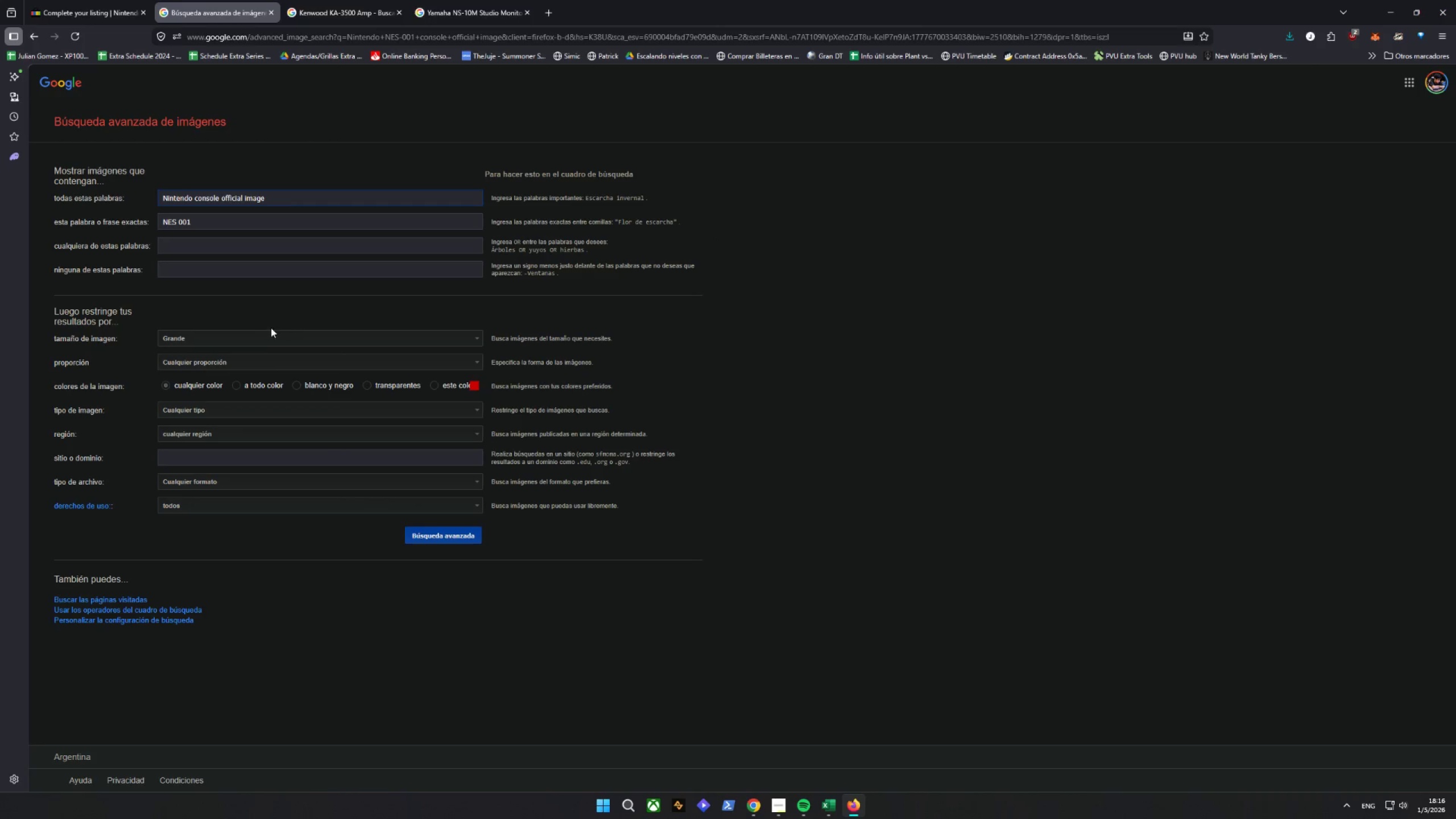 
left_click([226, 330])
 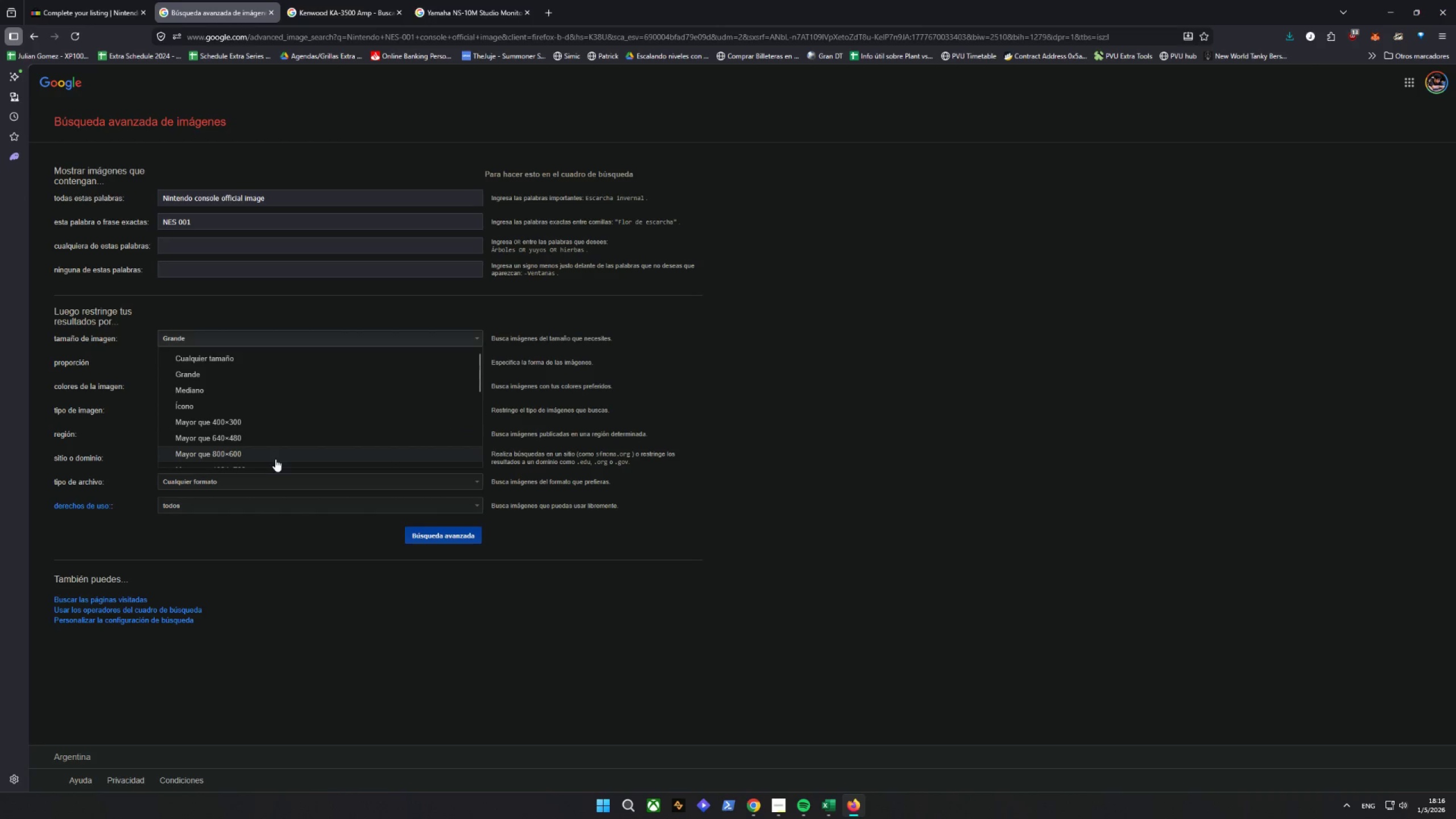 
wait(5.78)
 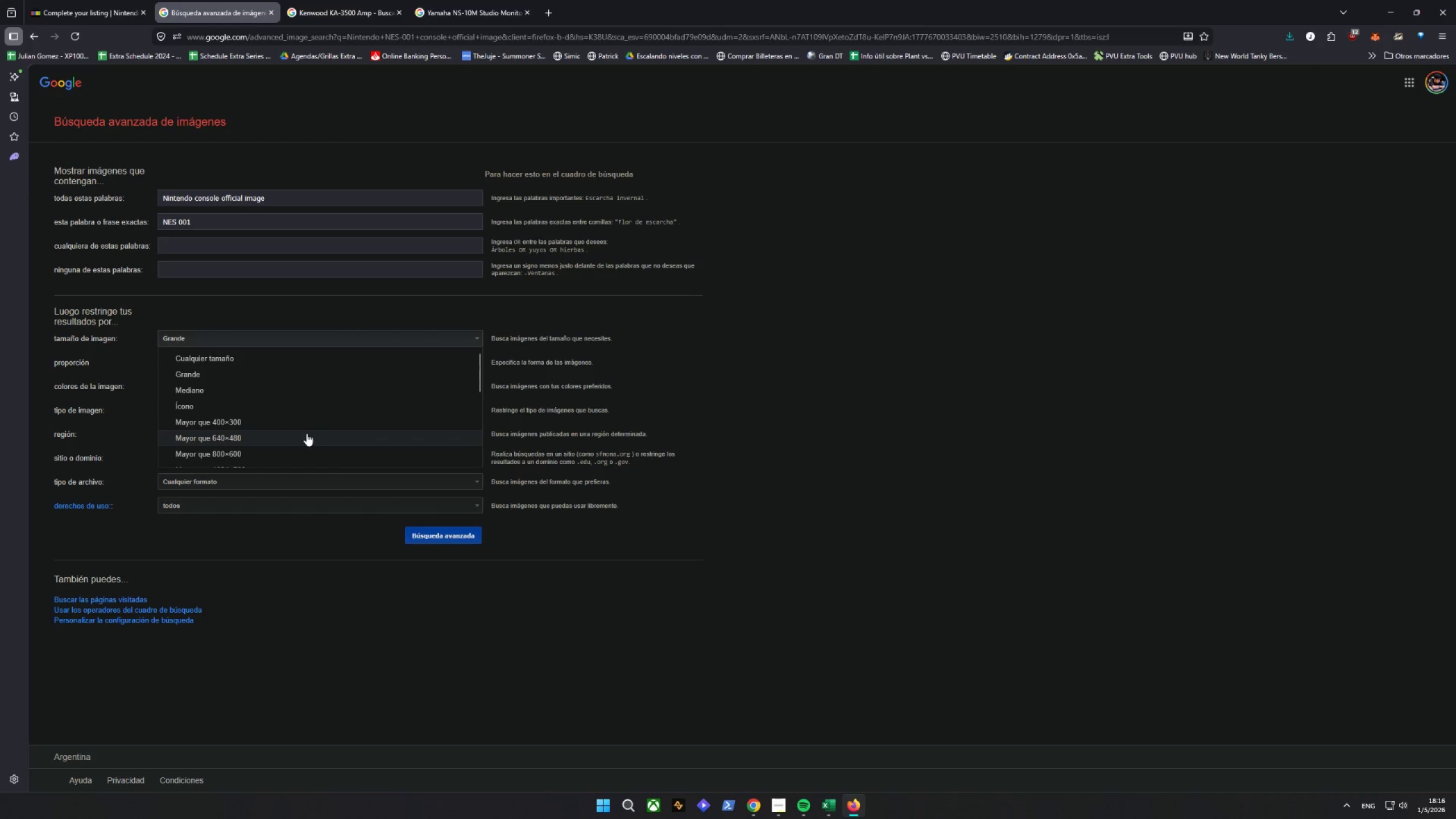 
left_click([272, 456])
 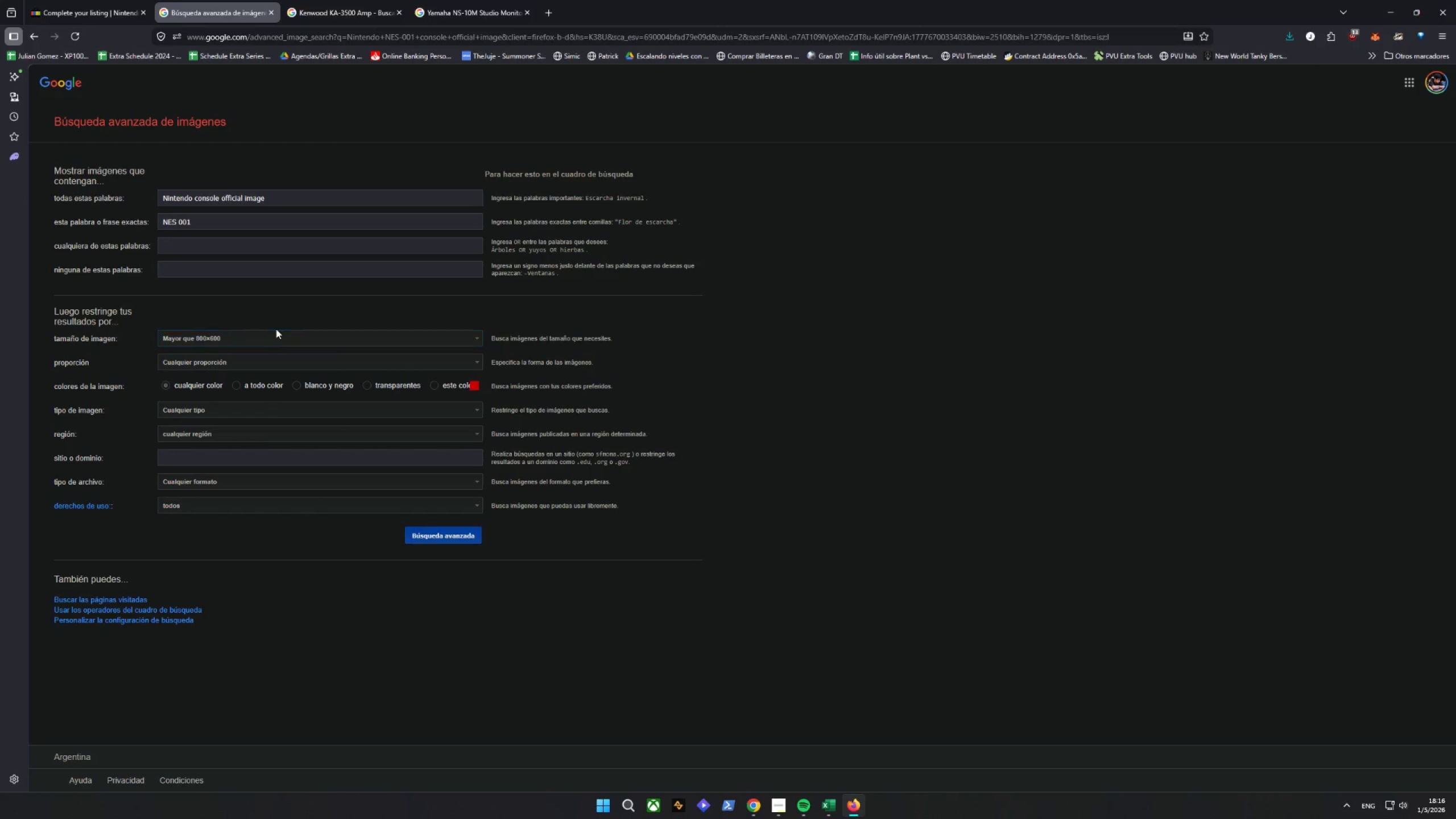 
double_click([273, 335])
 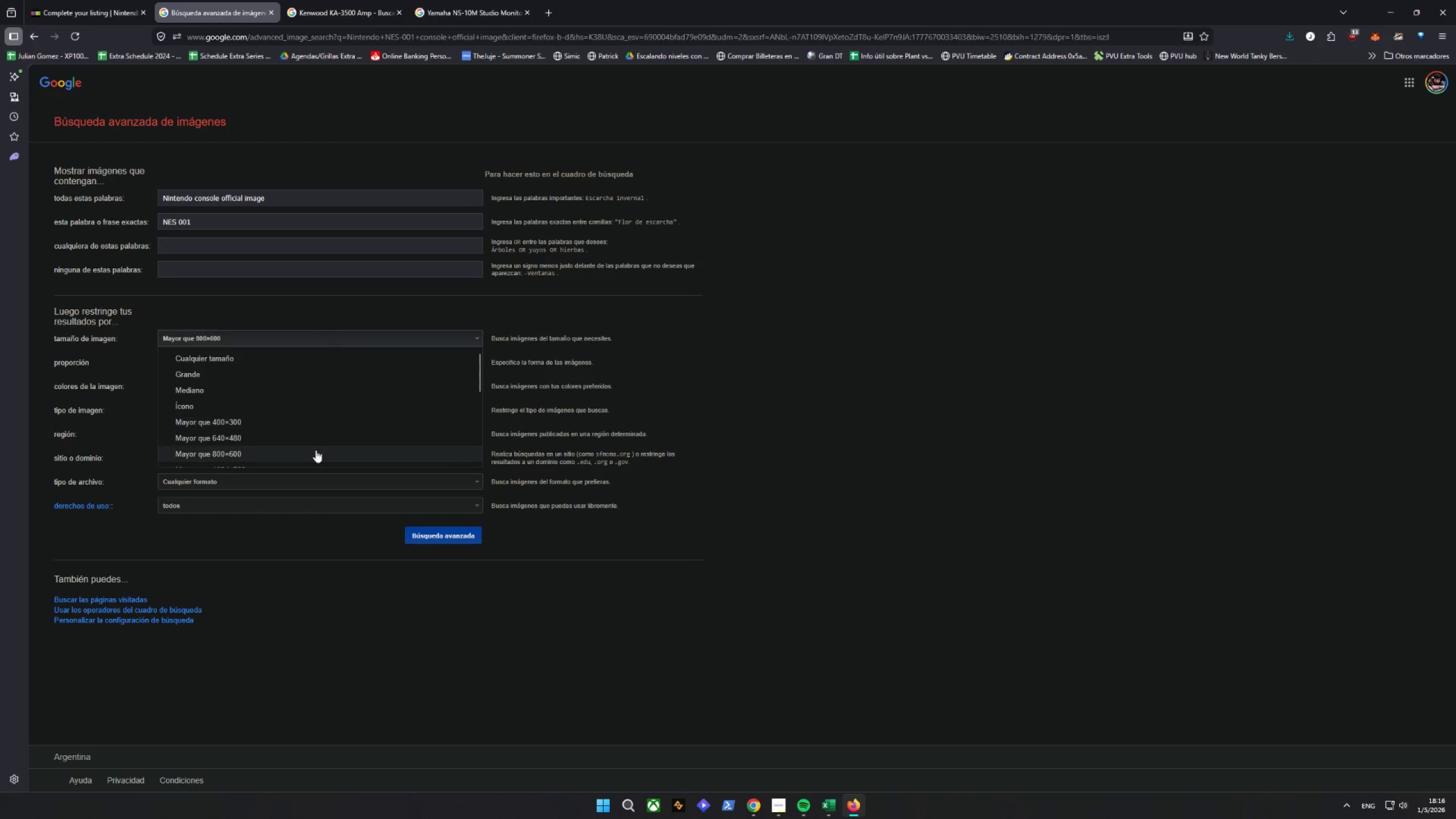 
scroll: coordinate [303, 428], scroll_direction: down, amount: 1.0
 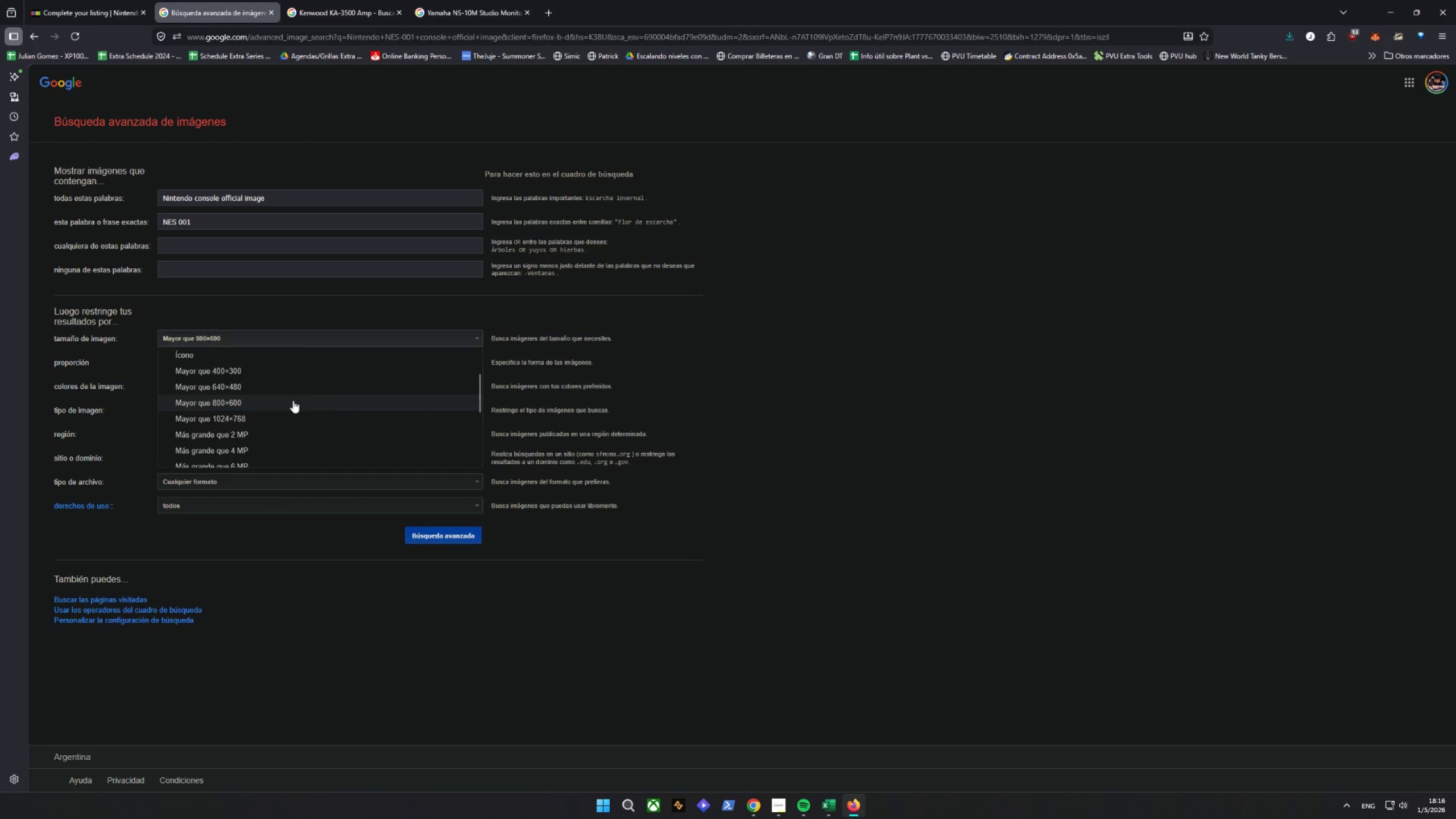 
left_click([293, 400])
 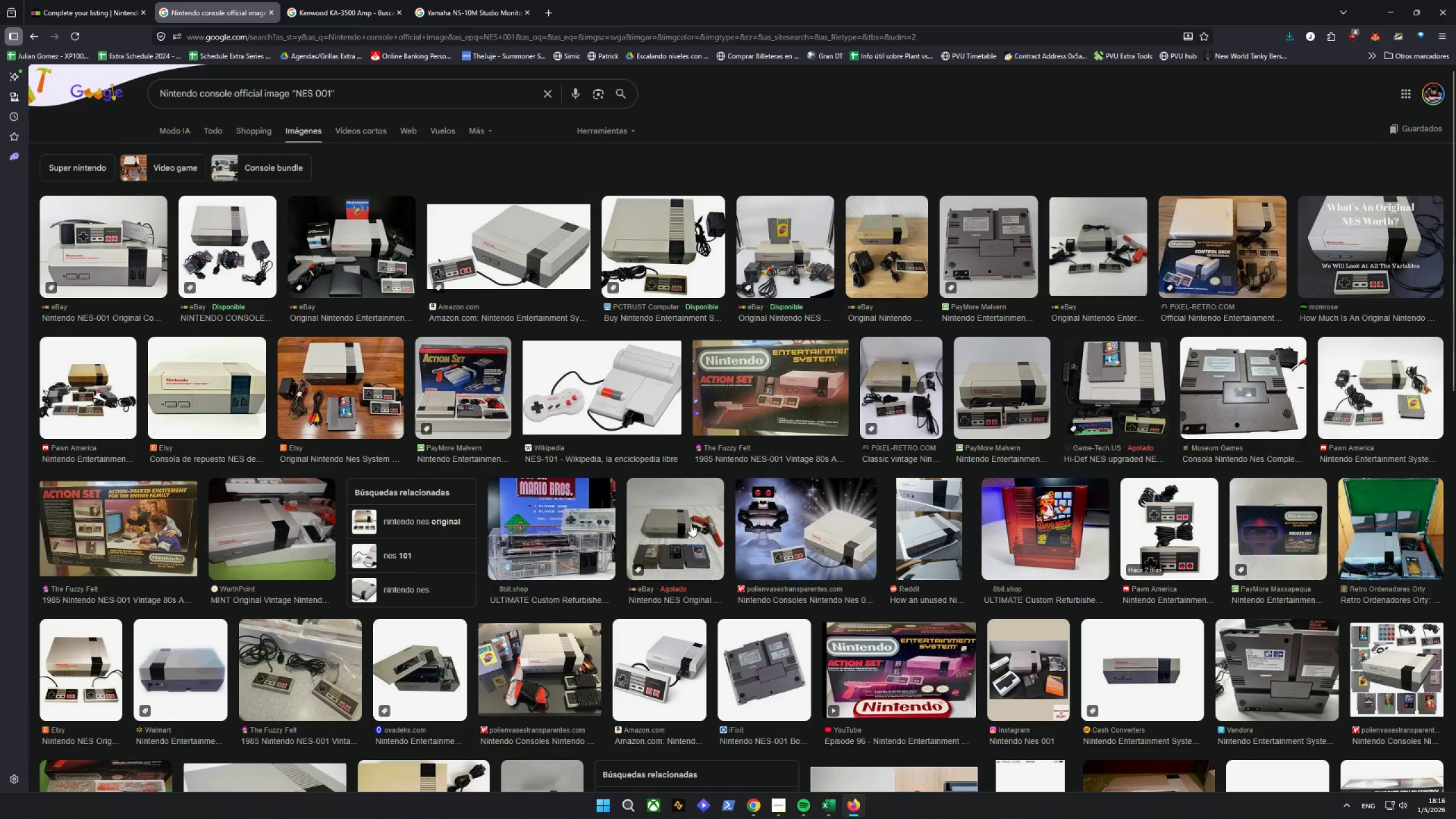 
left_click([77, 0])
 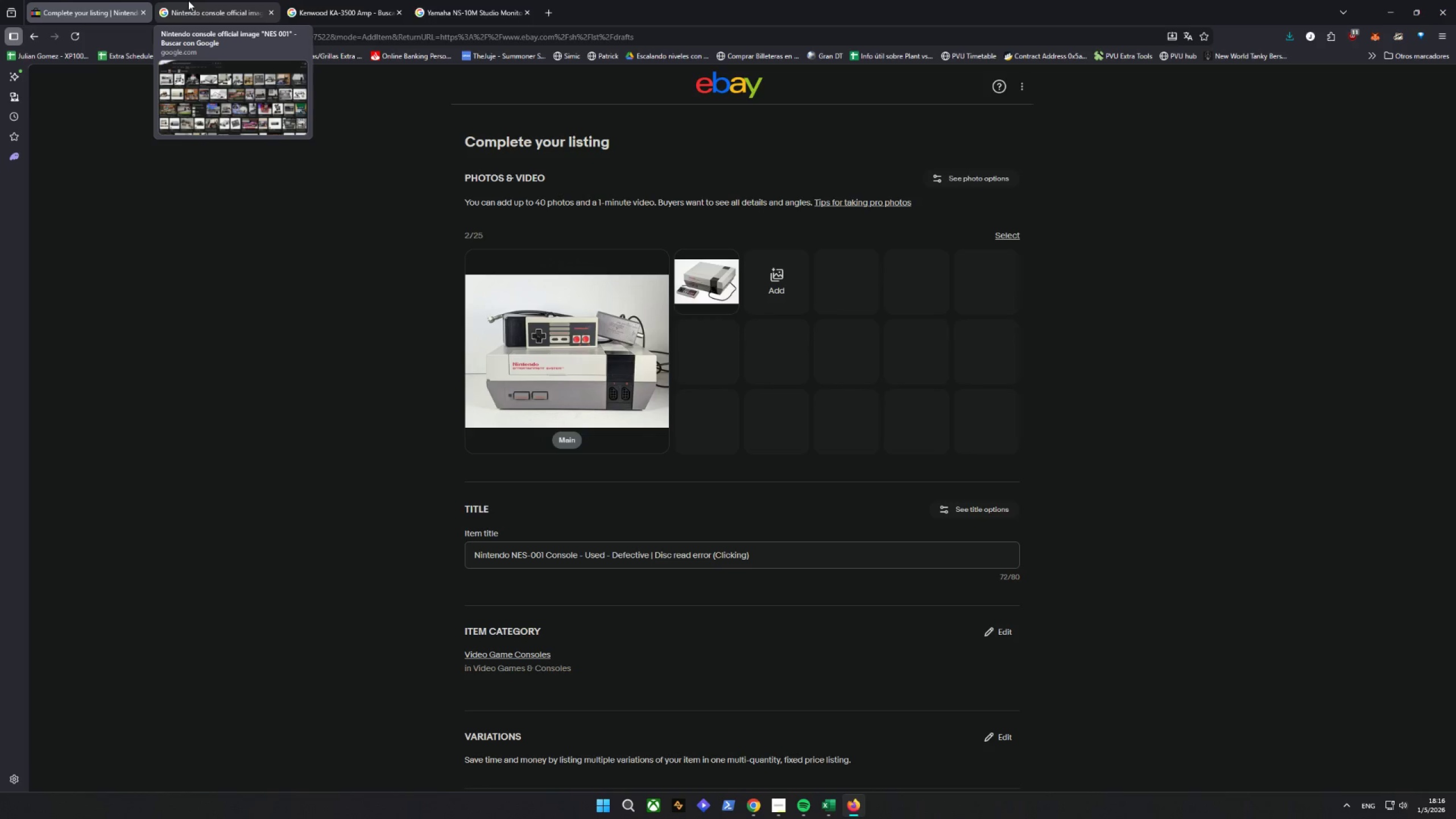 
left_click([188, 1])
 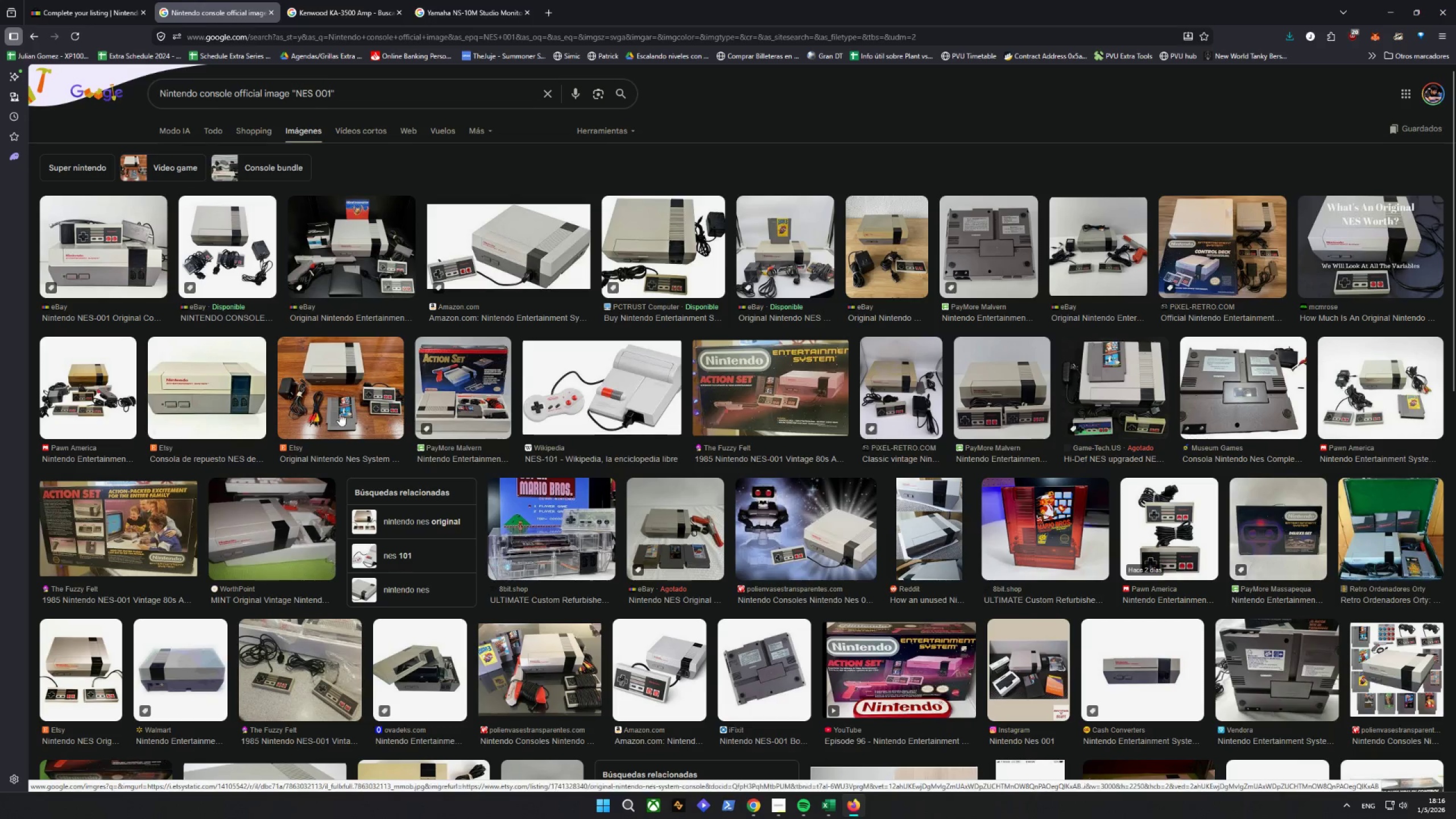 
left_click([205, 372])
 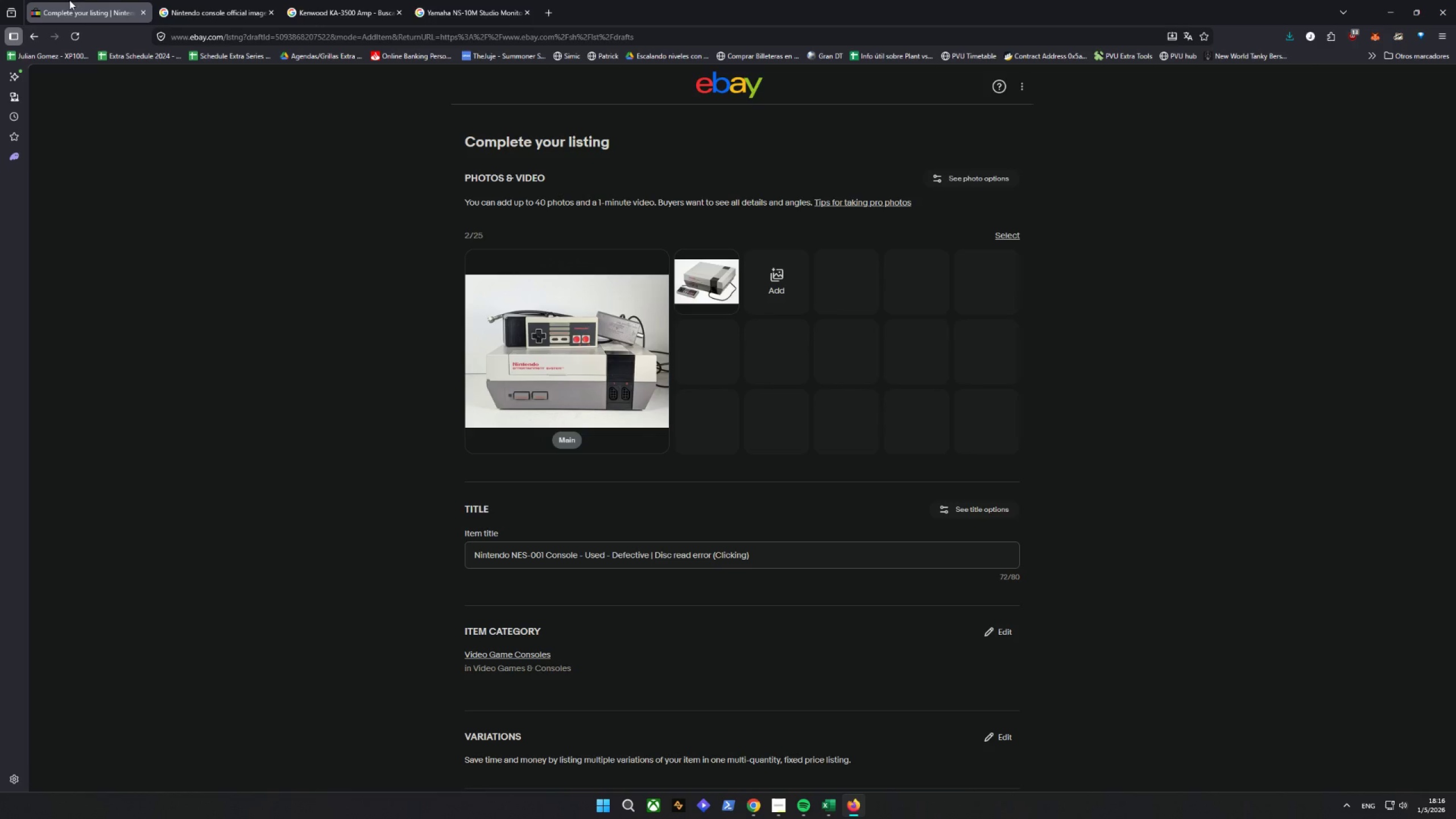 
double_click([187, 0])
 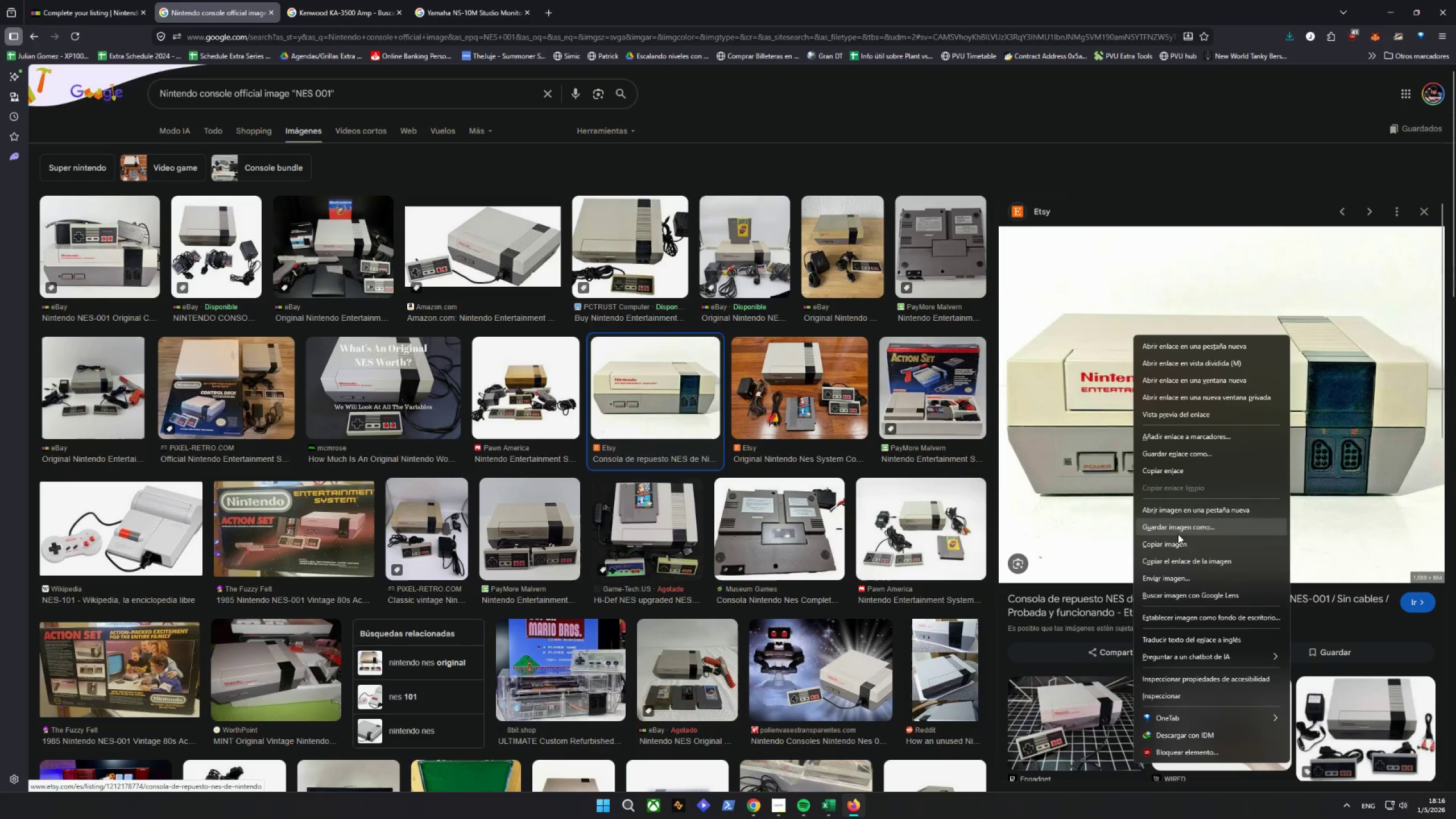 
left_click([1190, 527])
 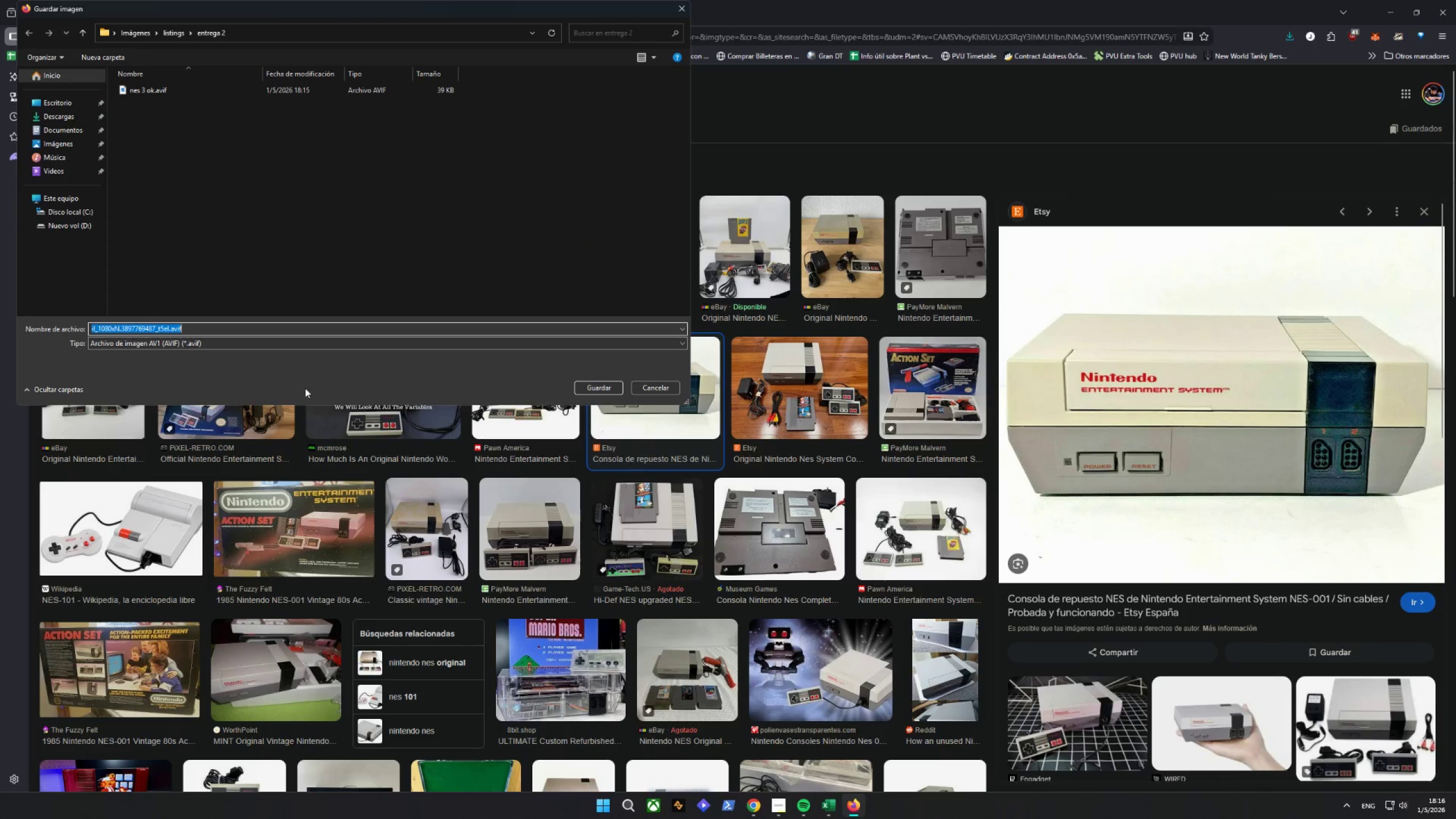 
left_click([134, 326])
 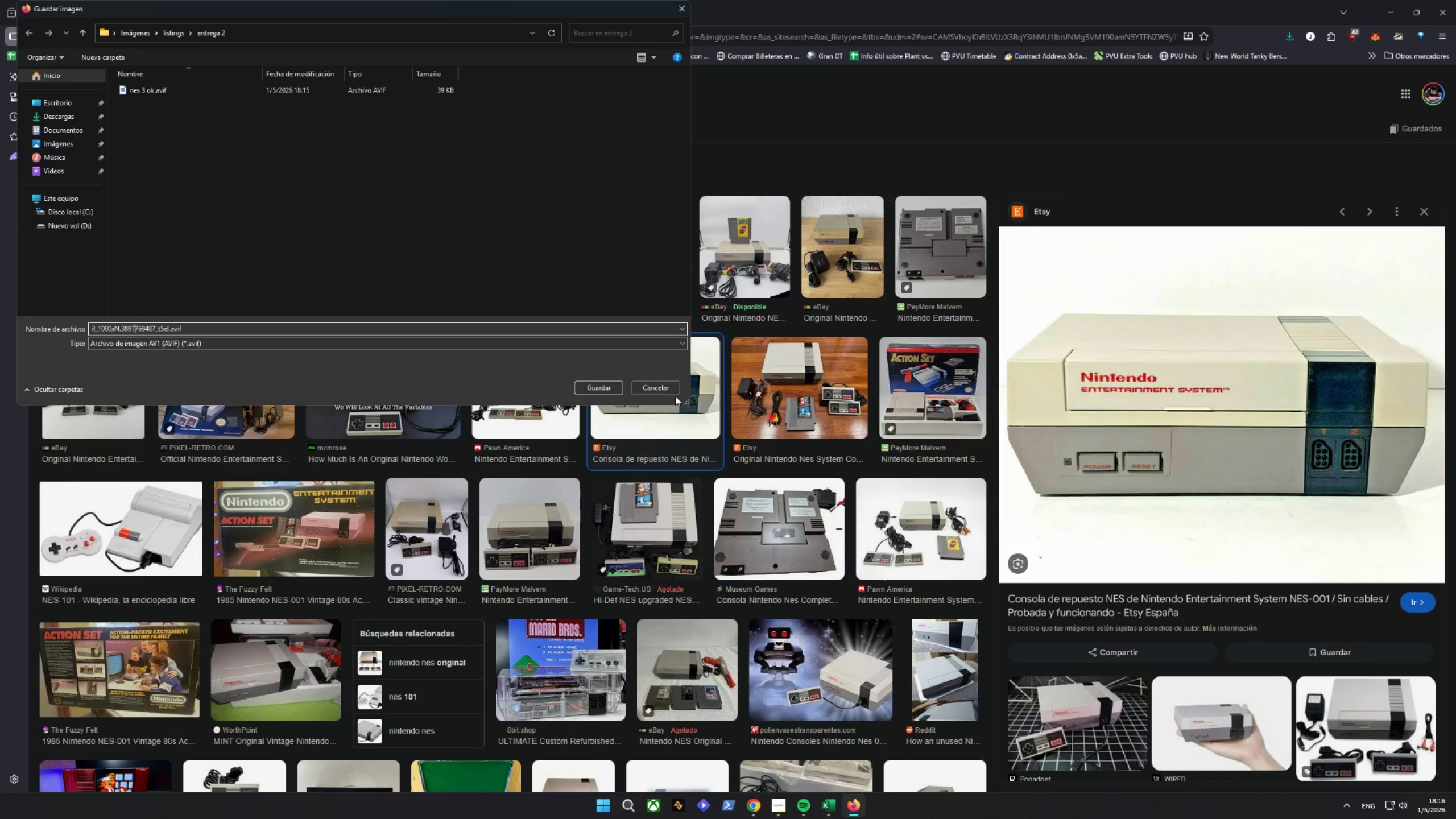 
left_click([662, 387])
 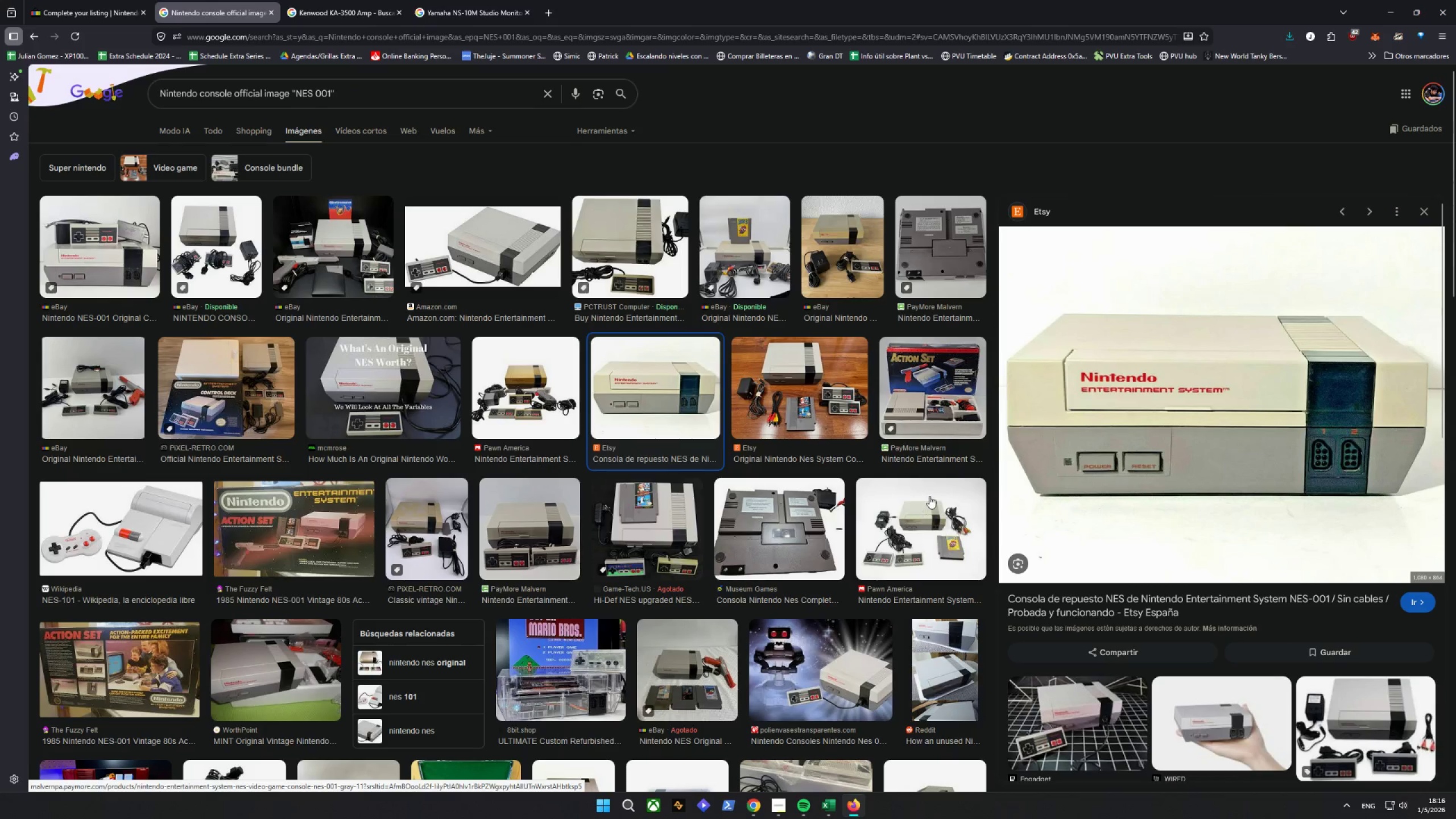 
scroll: coordinate [926, 486], scroll_direction: down, amount: 7.0
 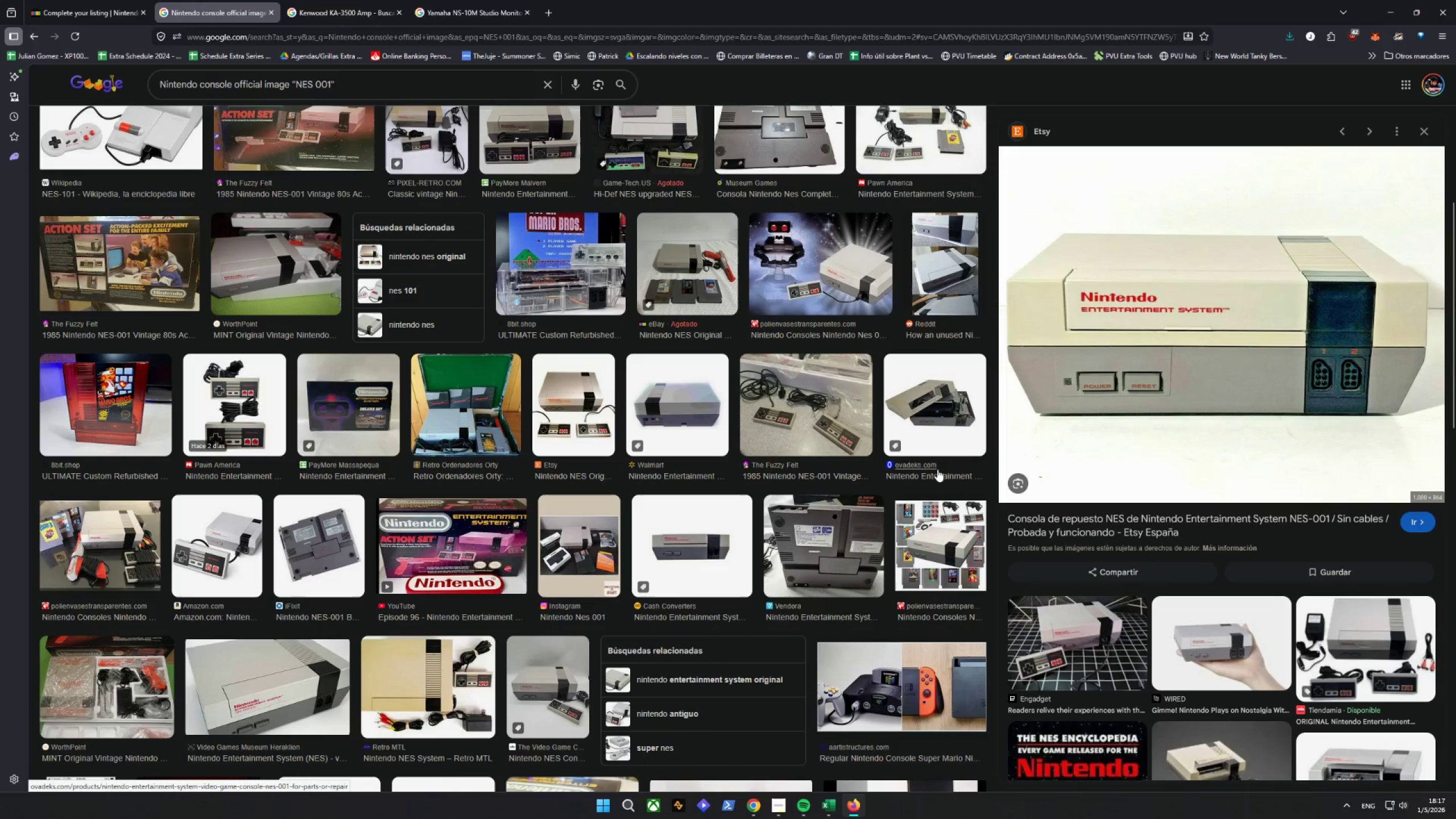 
left_click([1205, 619])
 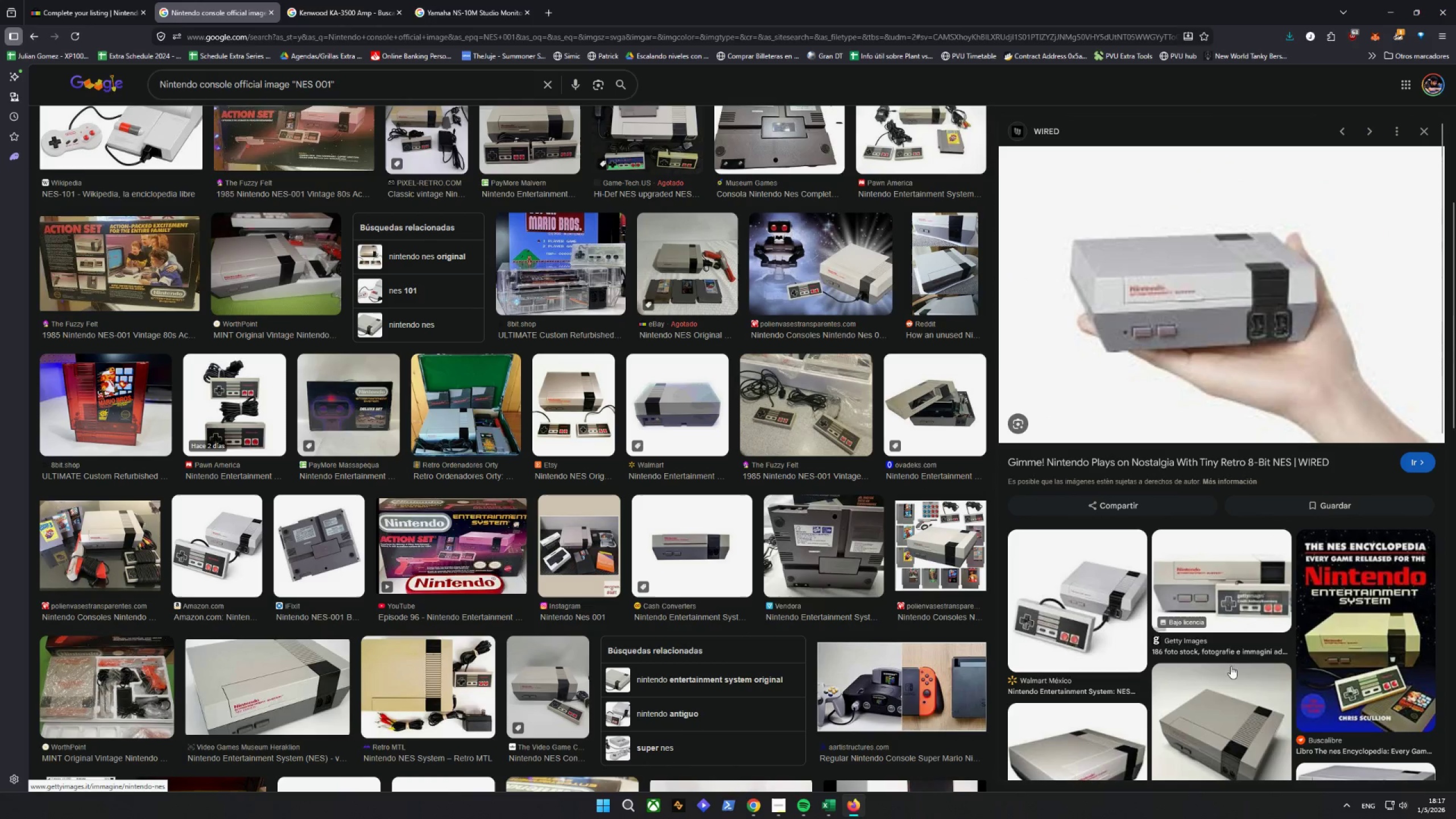 
wait(8.34)
 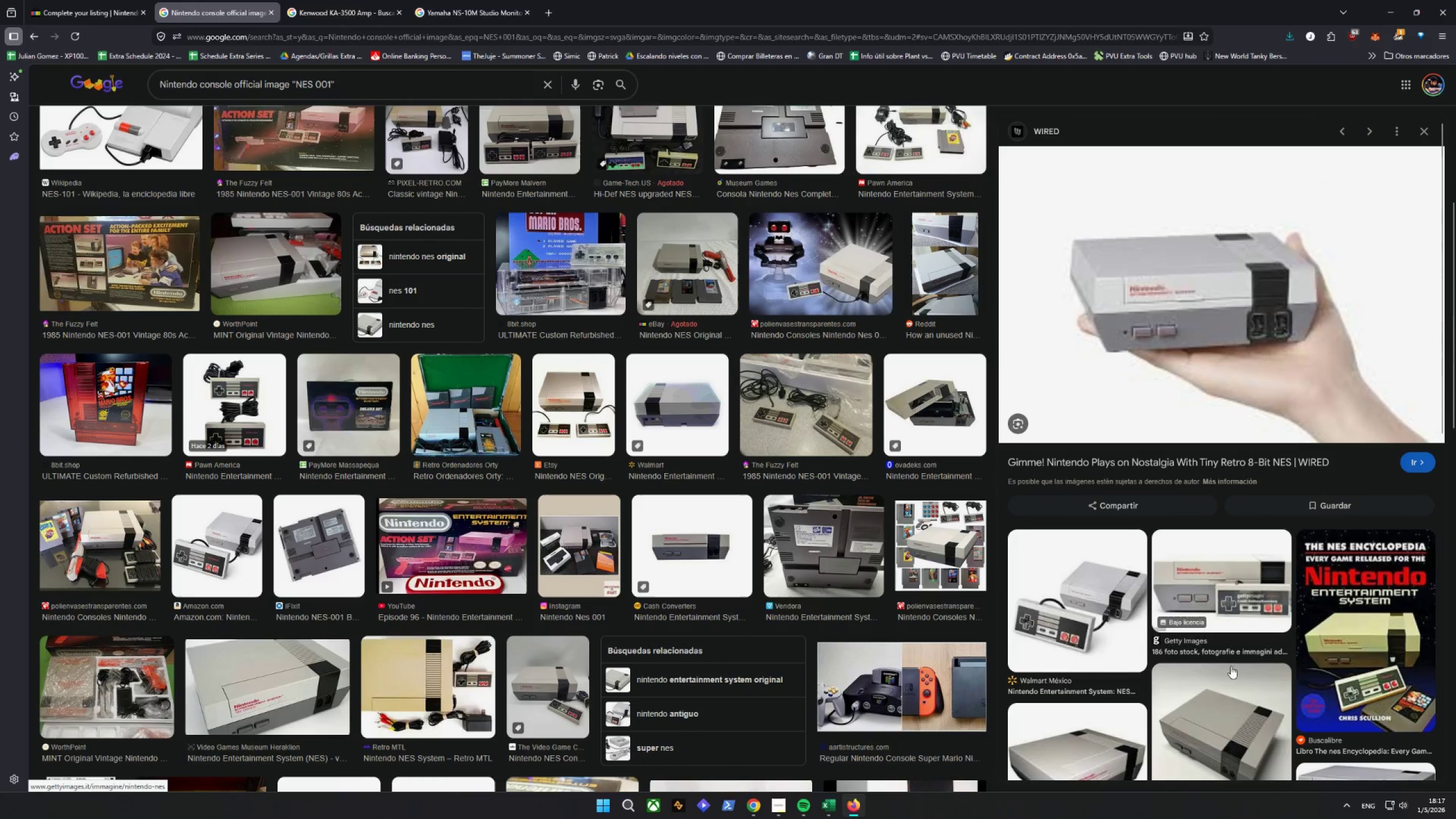 
left_click([723, 544])
 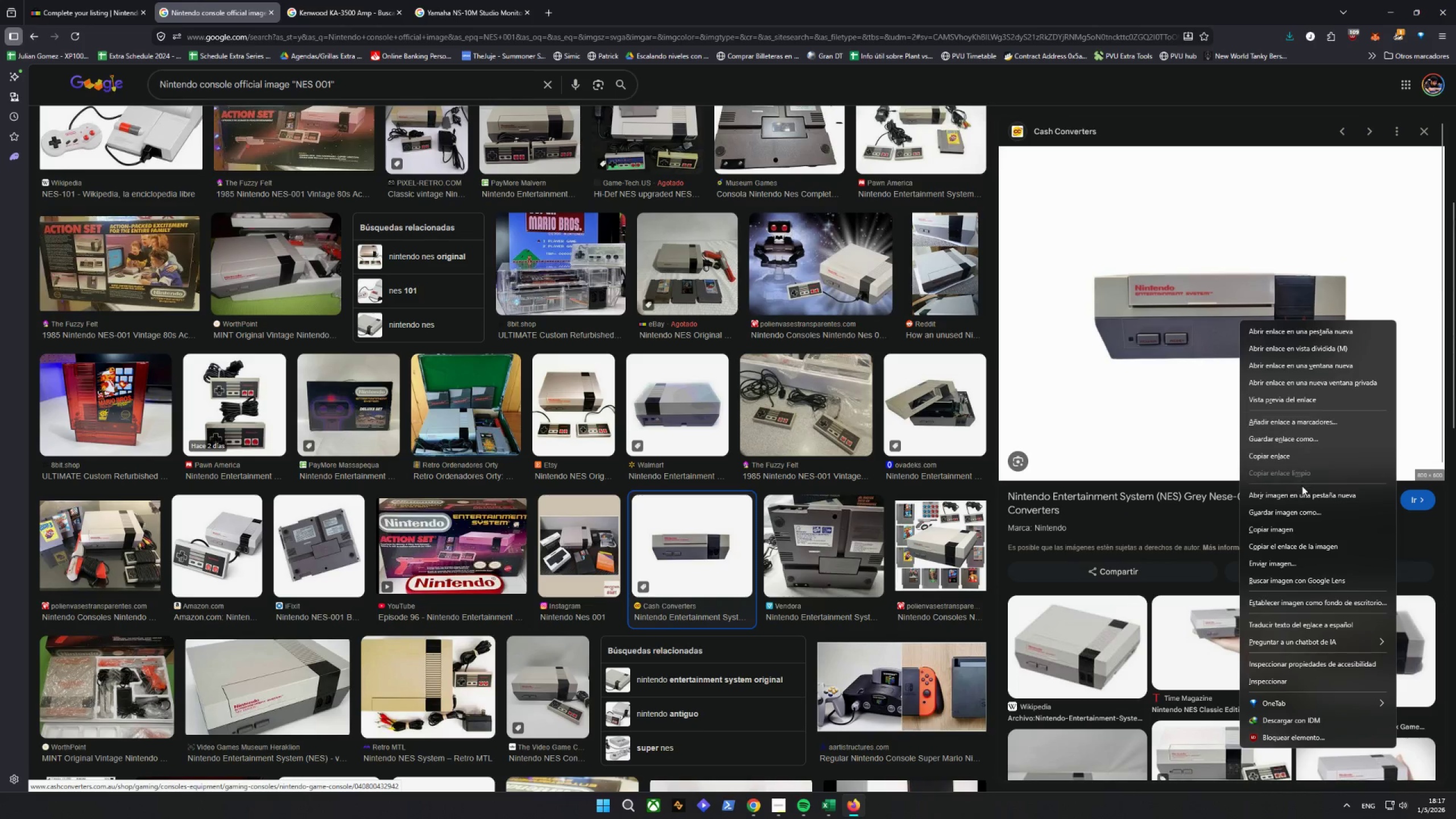 
left_click([1293, 516])
 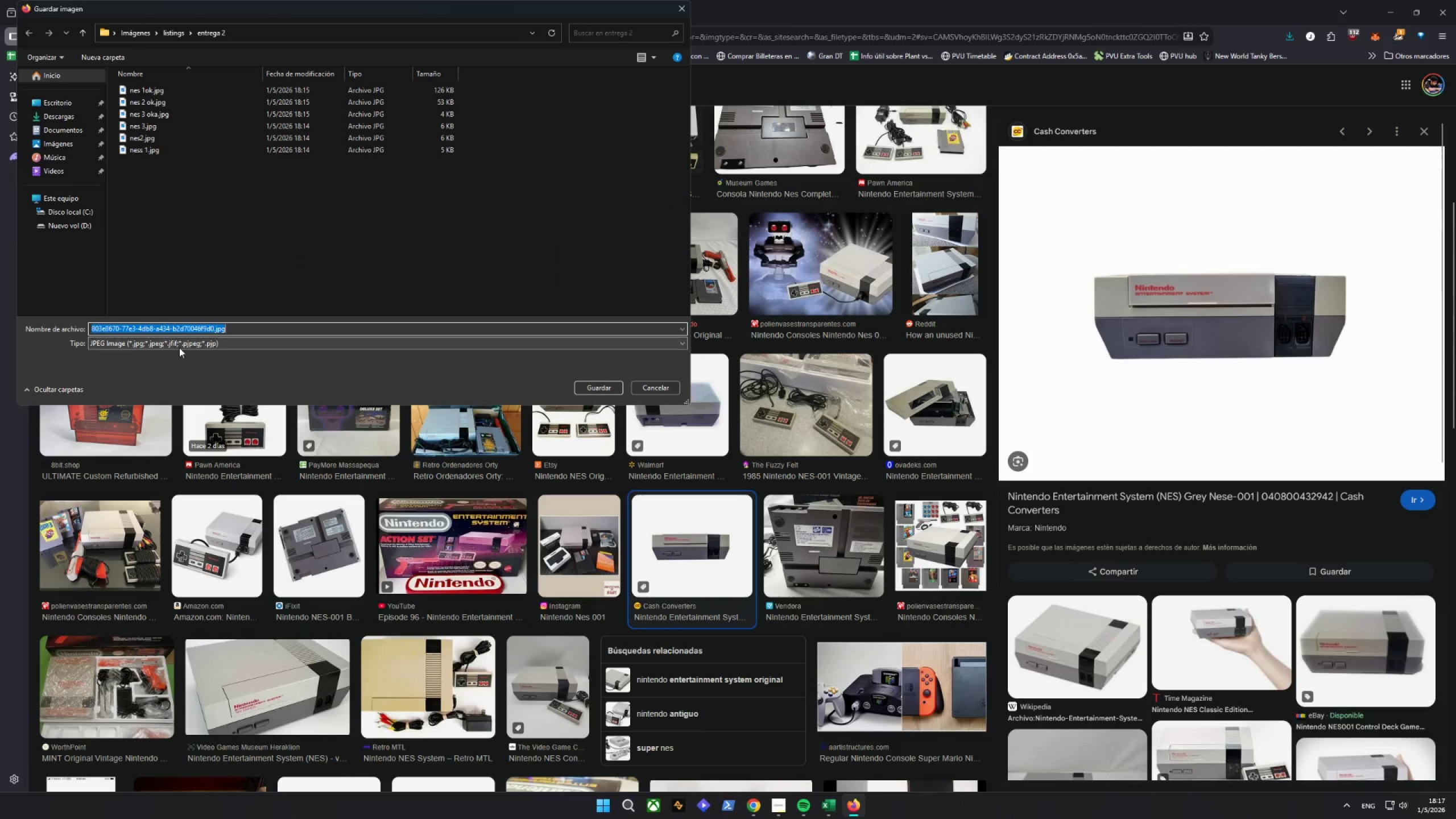 
left_click([171, 326])
 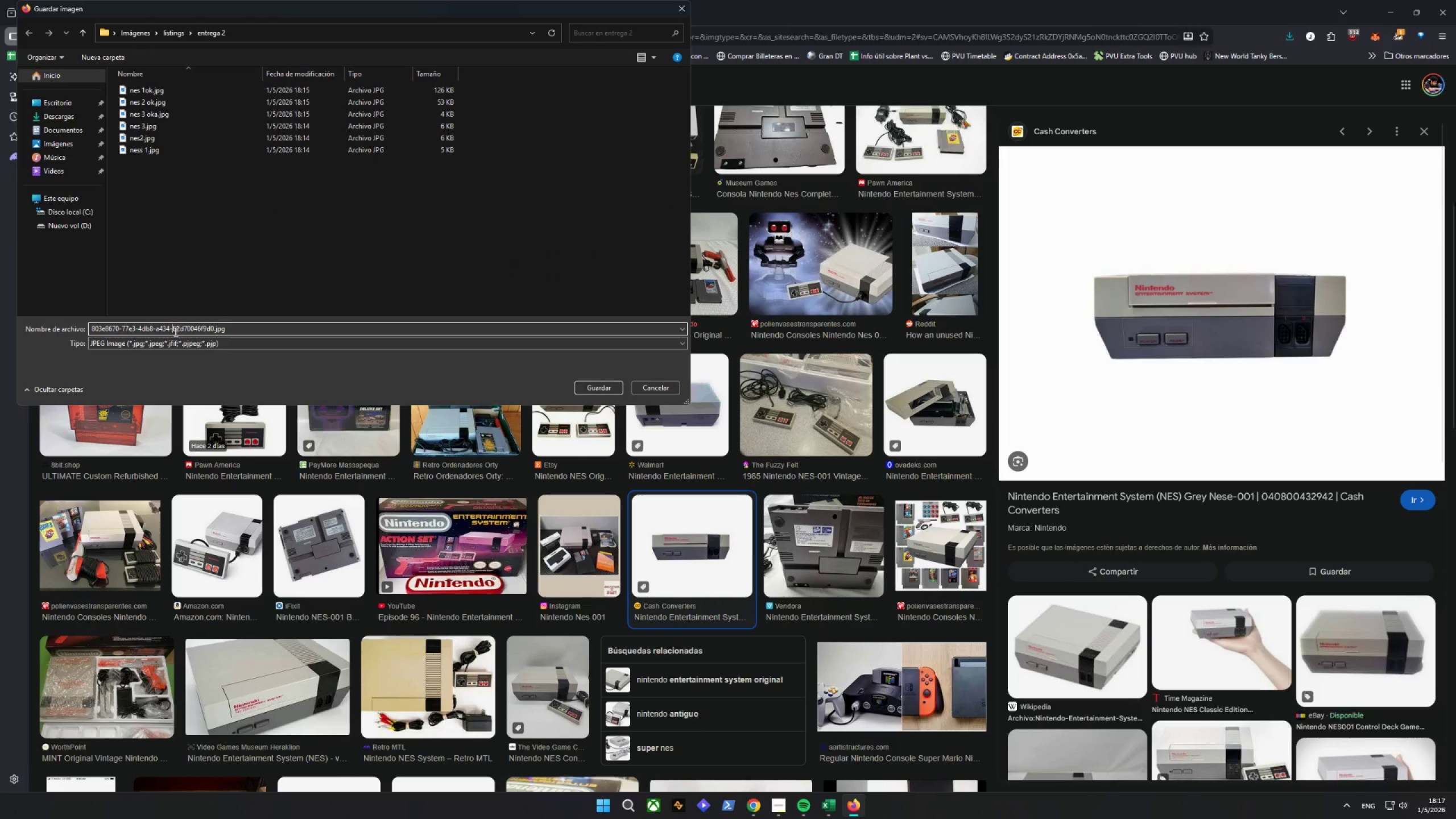 
type(11213)
 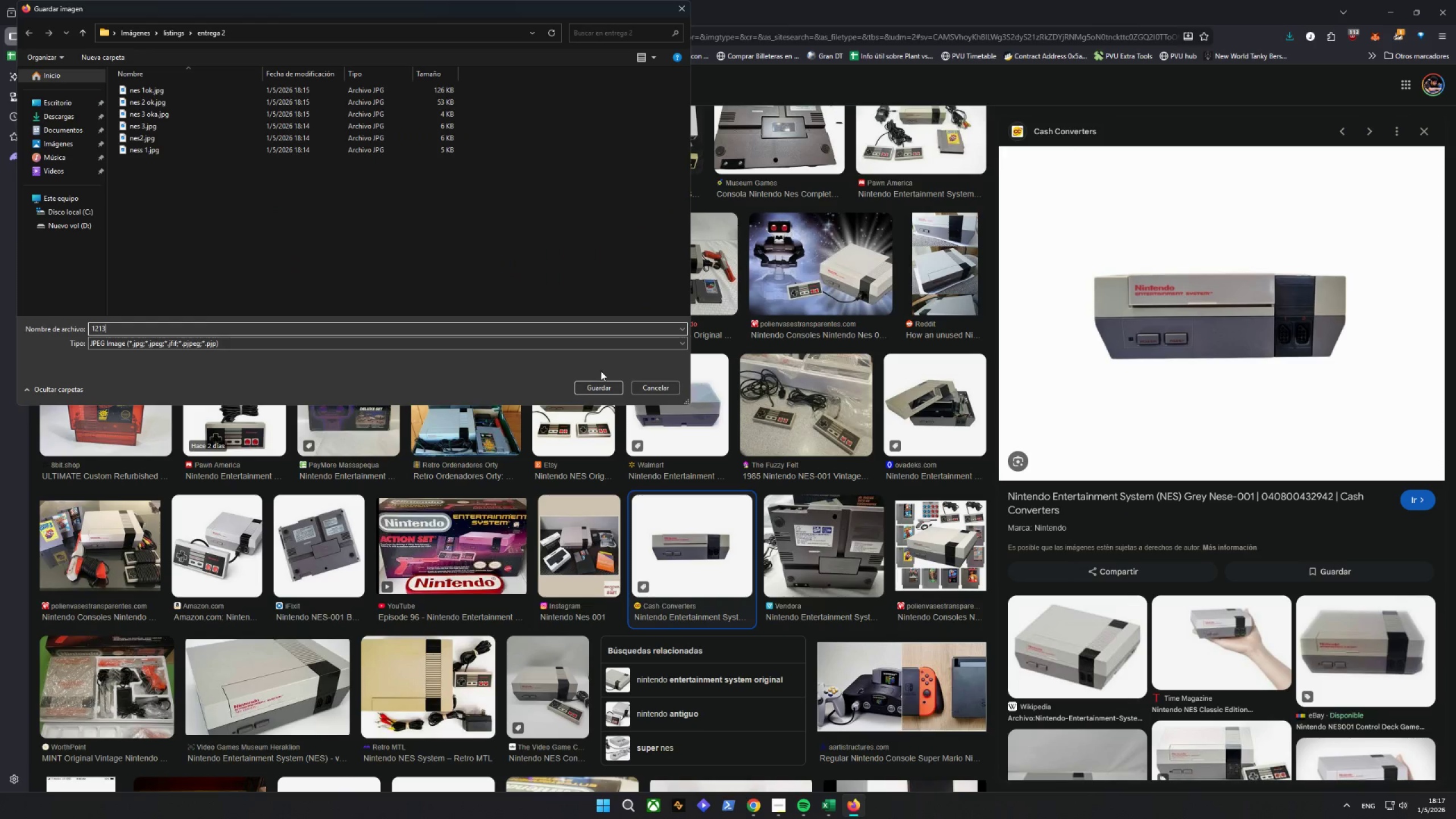 
left_click_drag(start_coordinate=[274, 334], to_coordinate=[0, 370])
 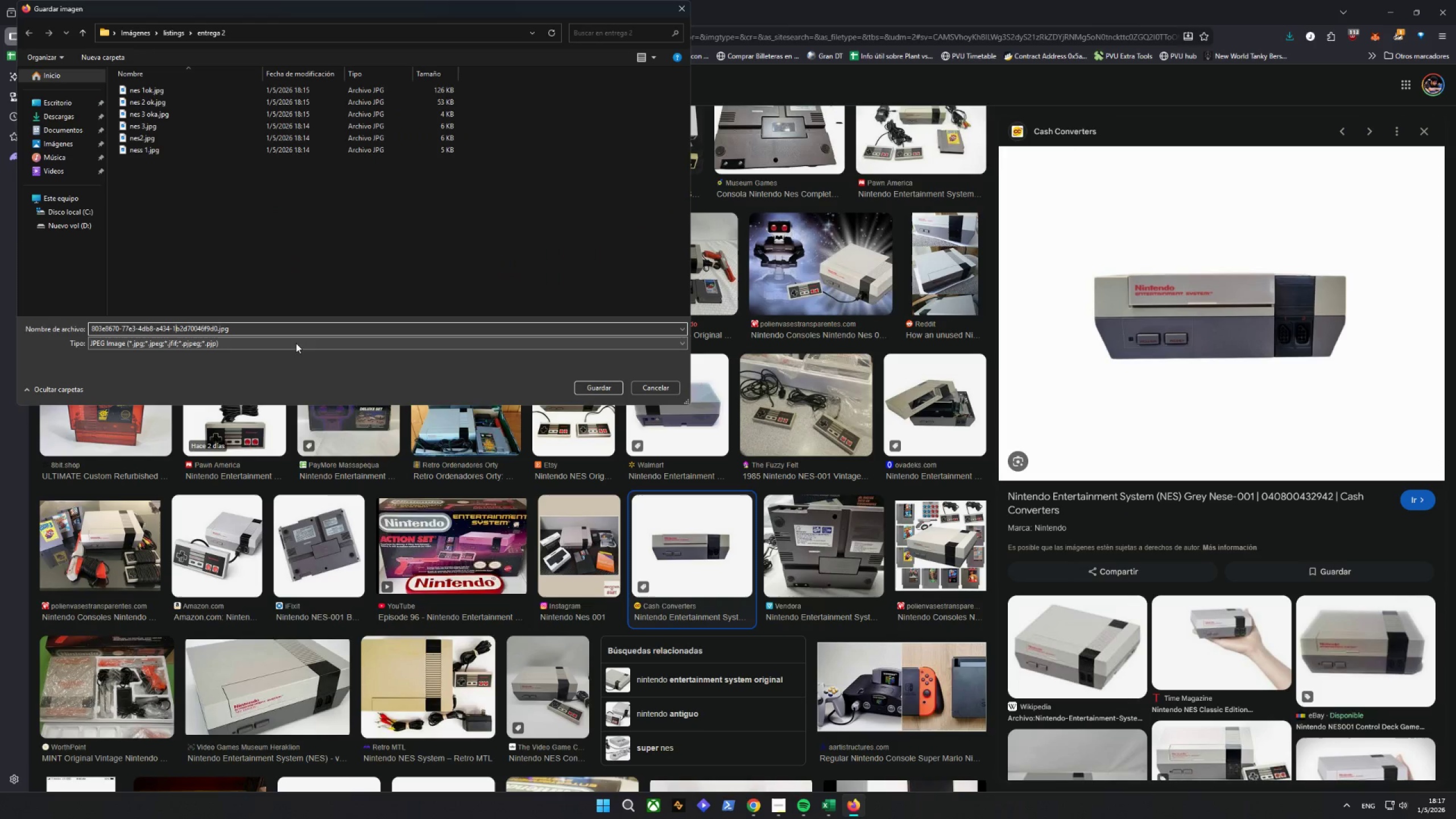 
left_click_drag(start_coordinate=[292, 332], to_coordinate=[0, 360])
 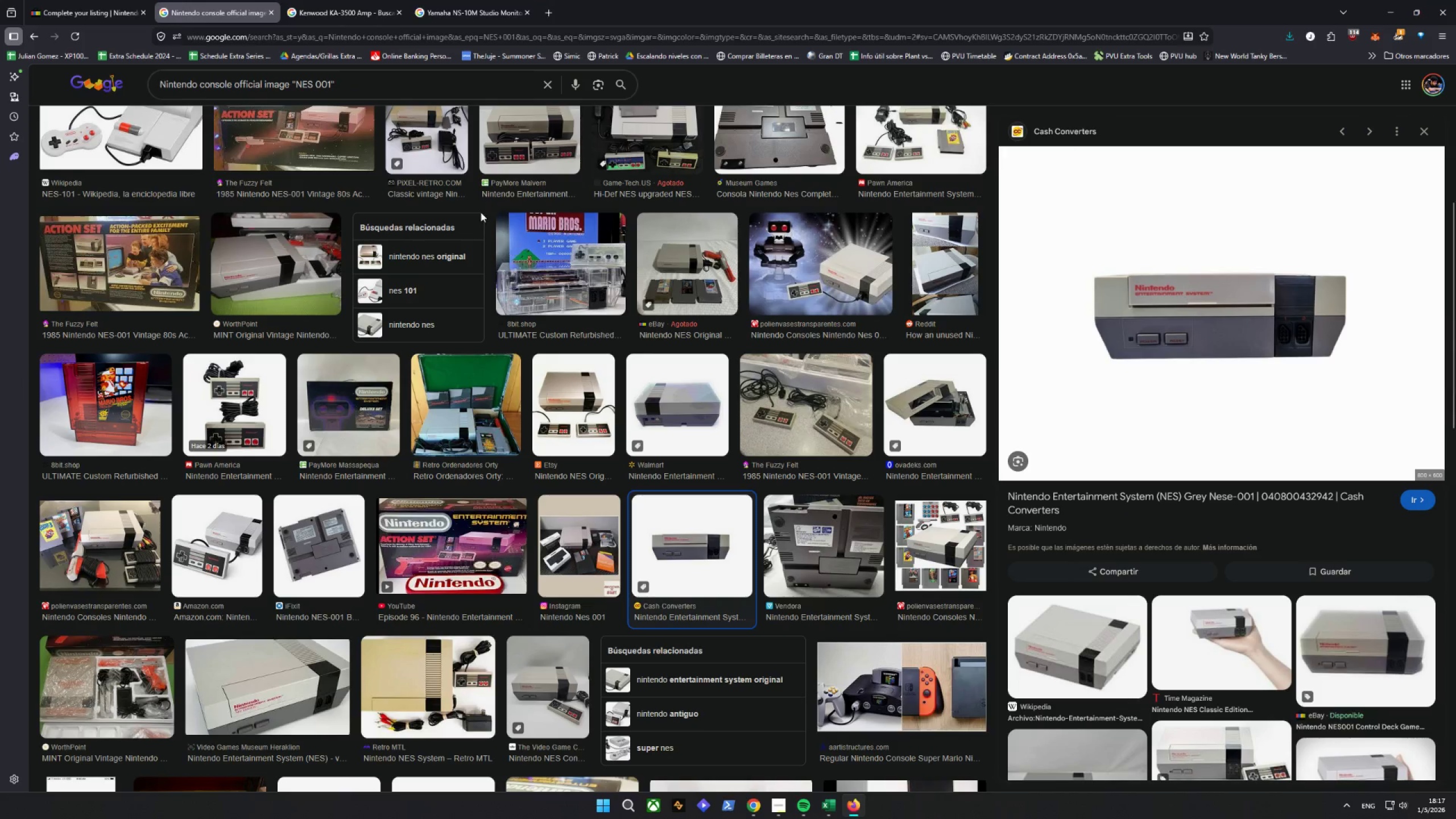 
left_click([91, 0])
 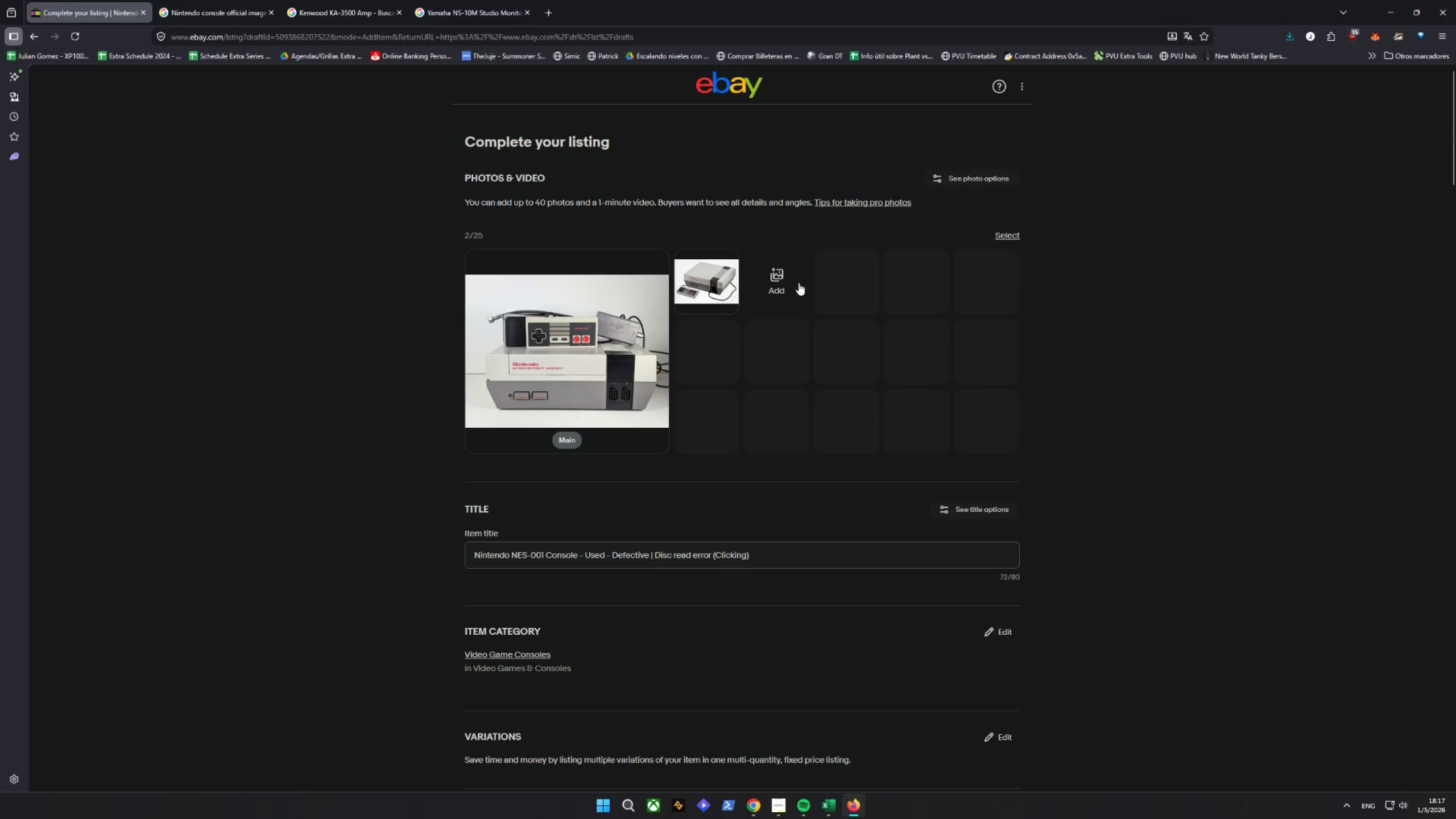 
left_click([784, 284])
 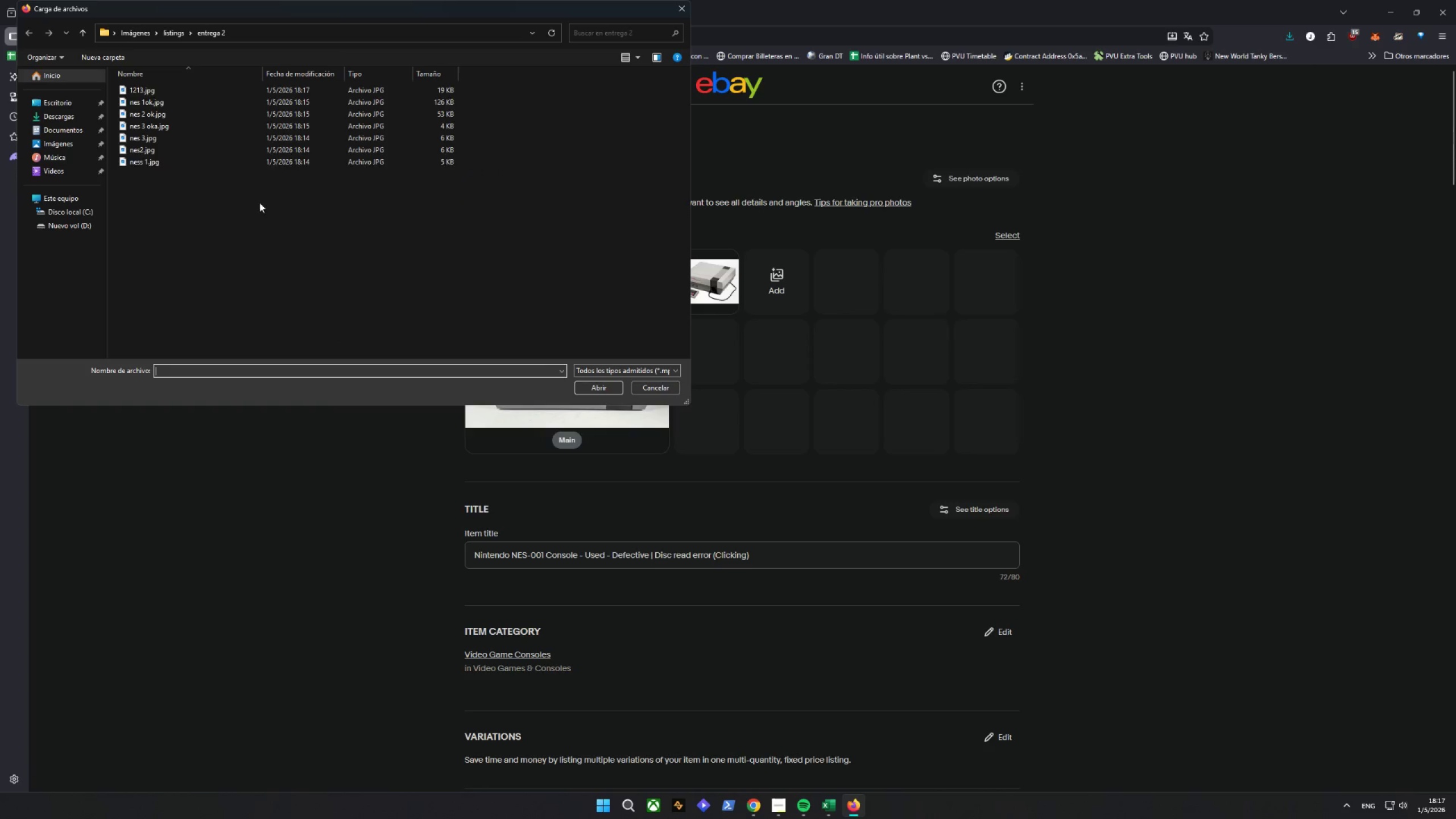 
left_click([154, 92])
 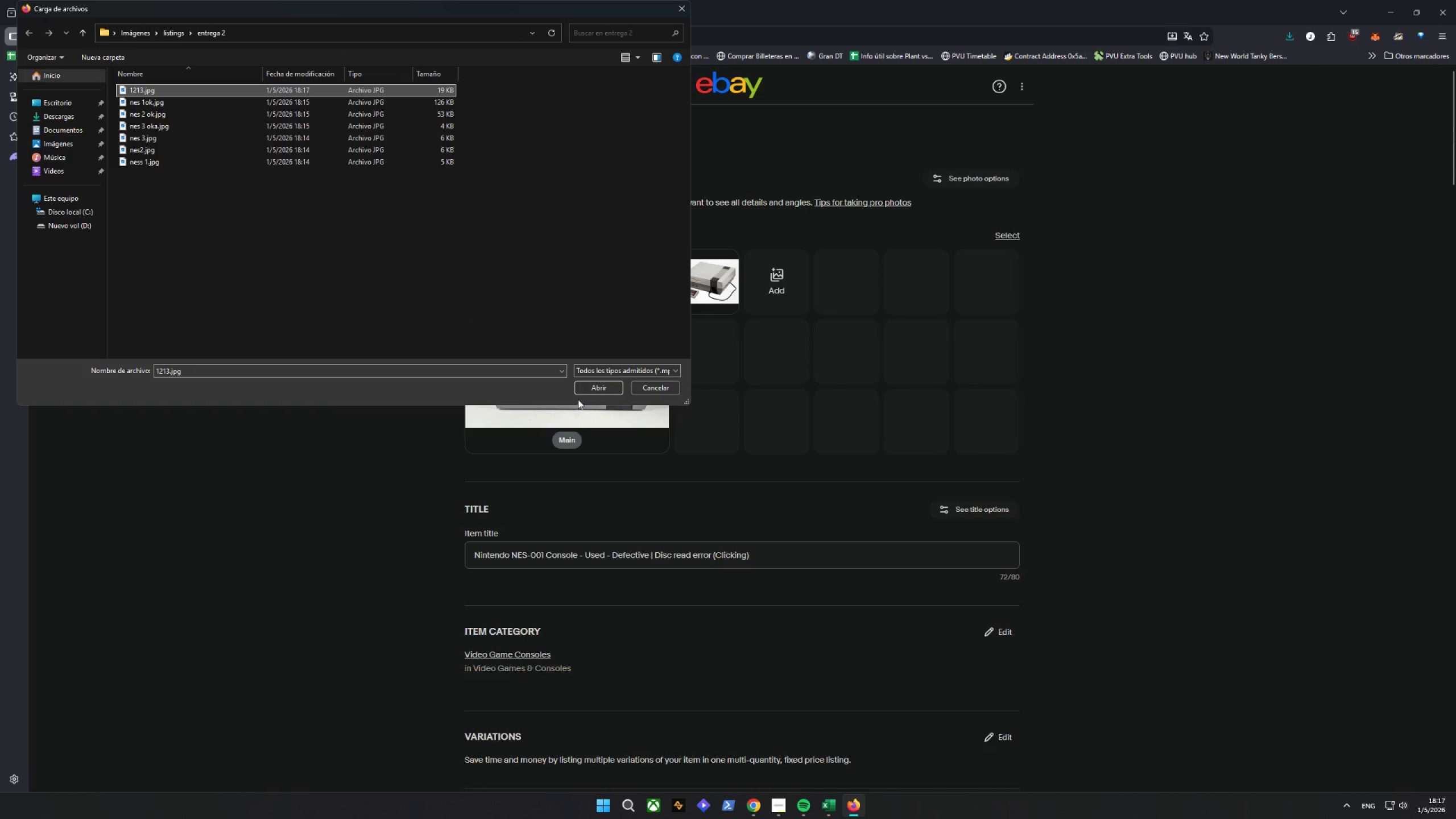 
left_click([602, 388])
 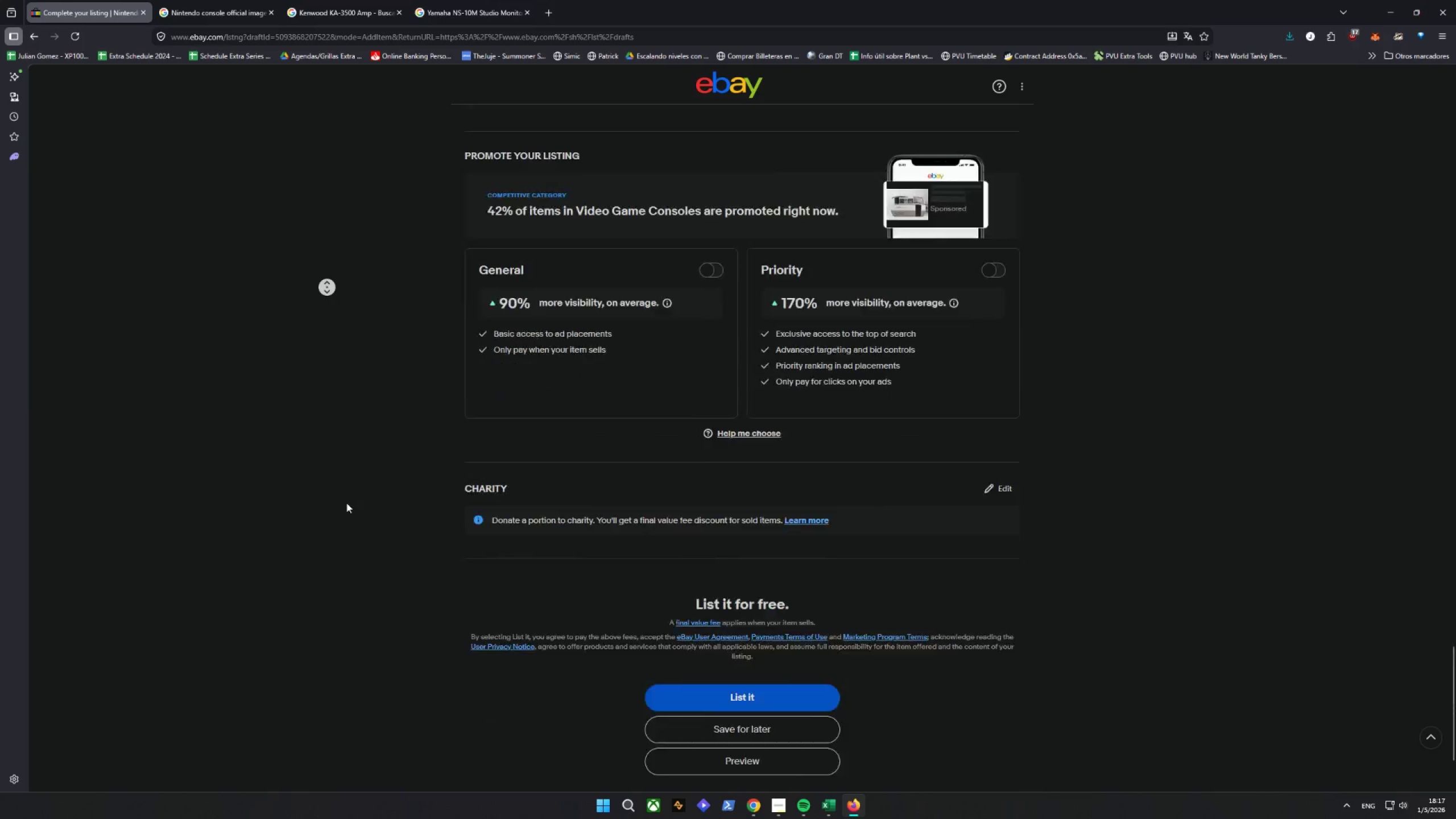 
left_click([731, 617])
 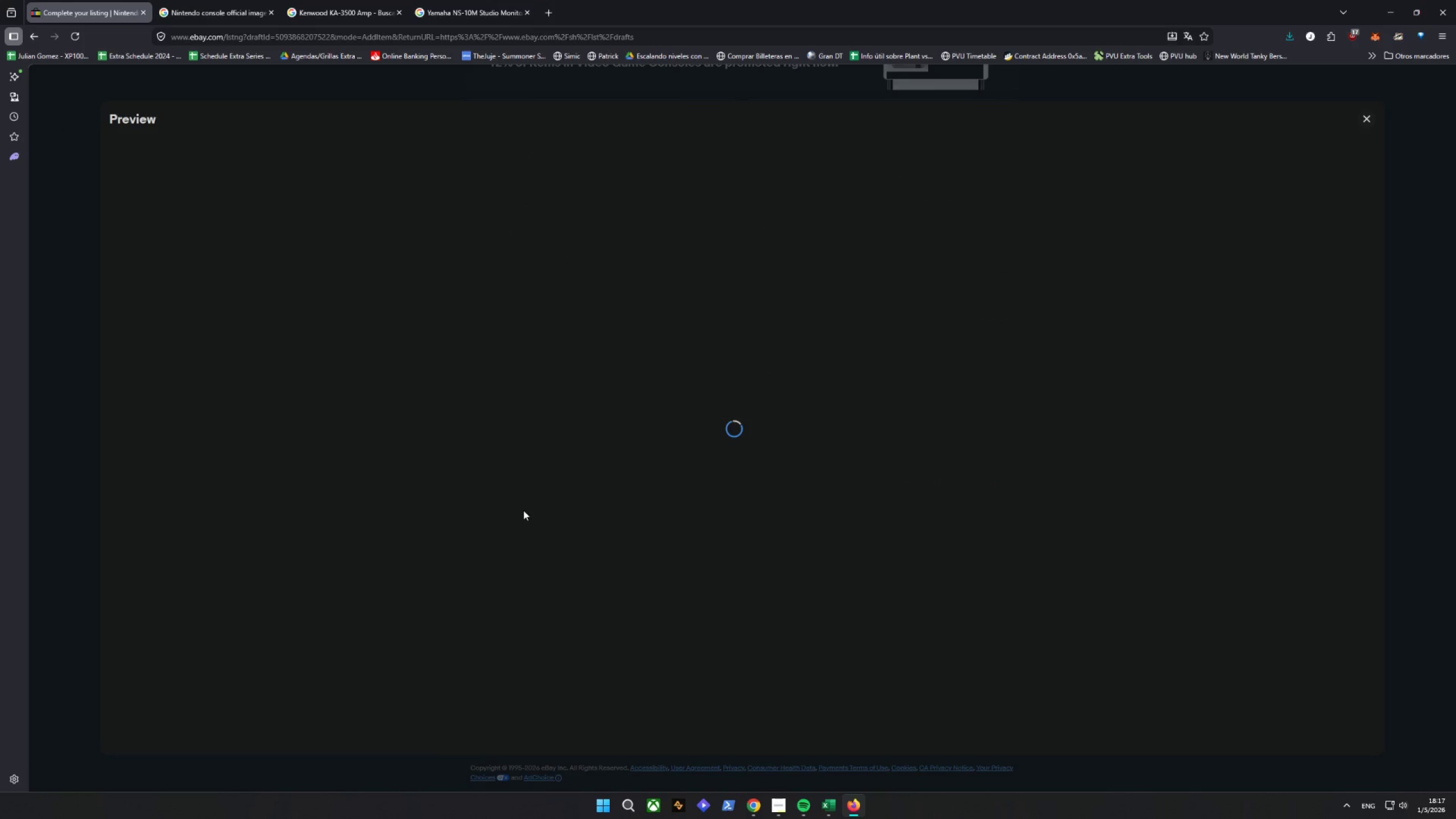 
mouse_move([833, 429])
 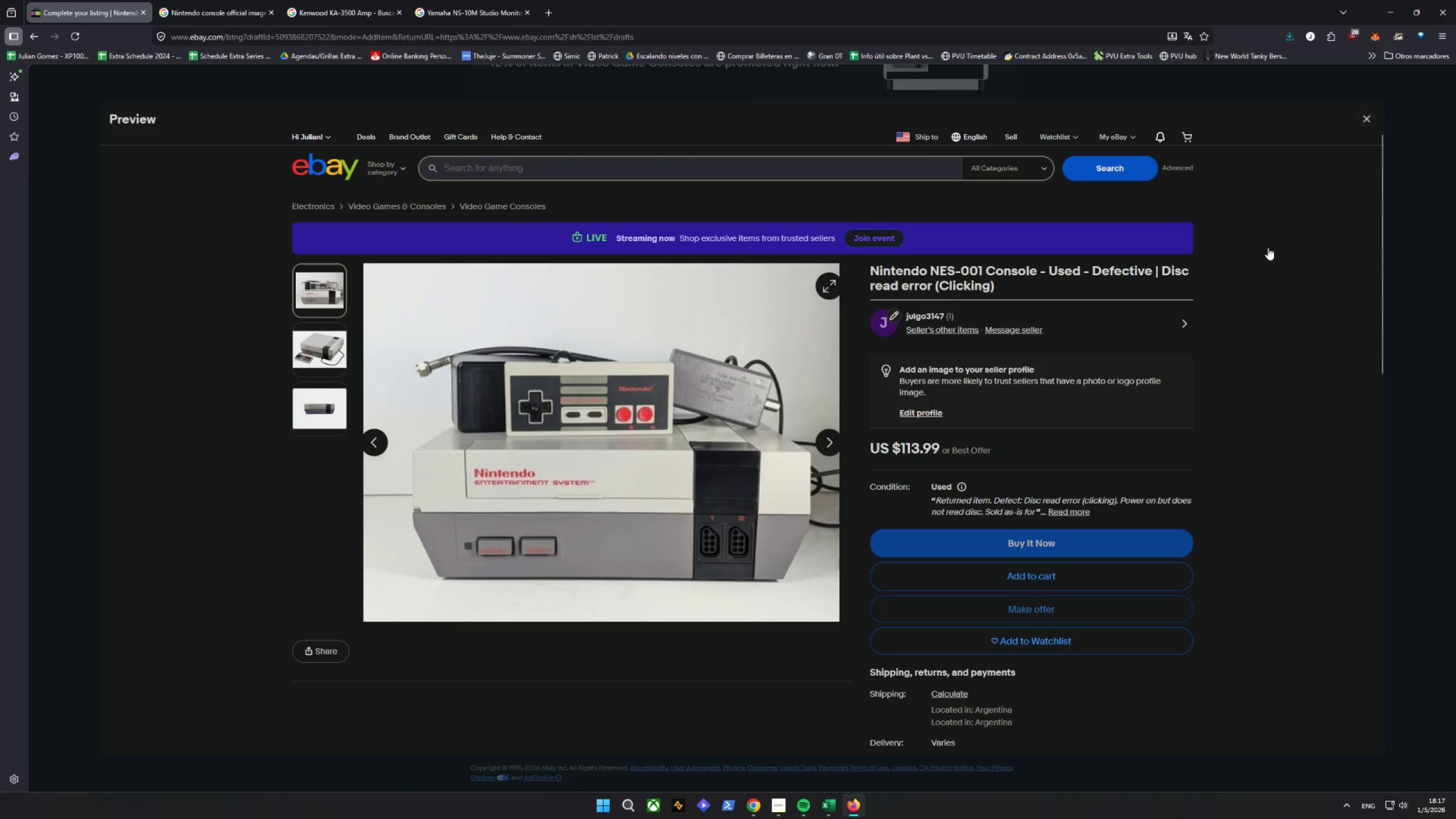 
left_click([745, 584])
 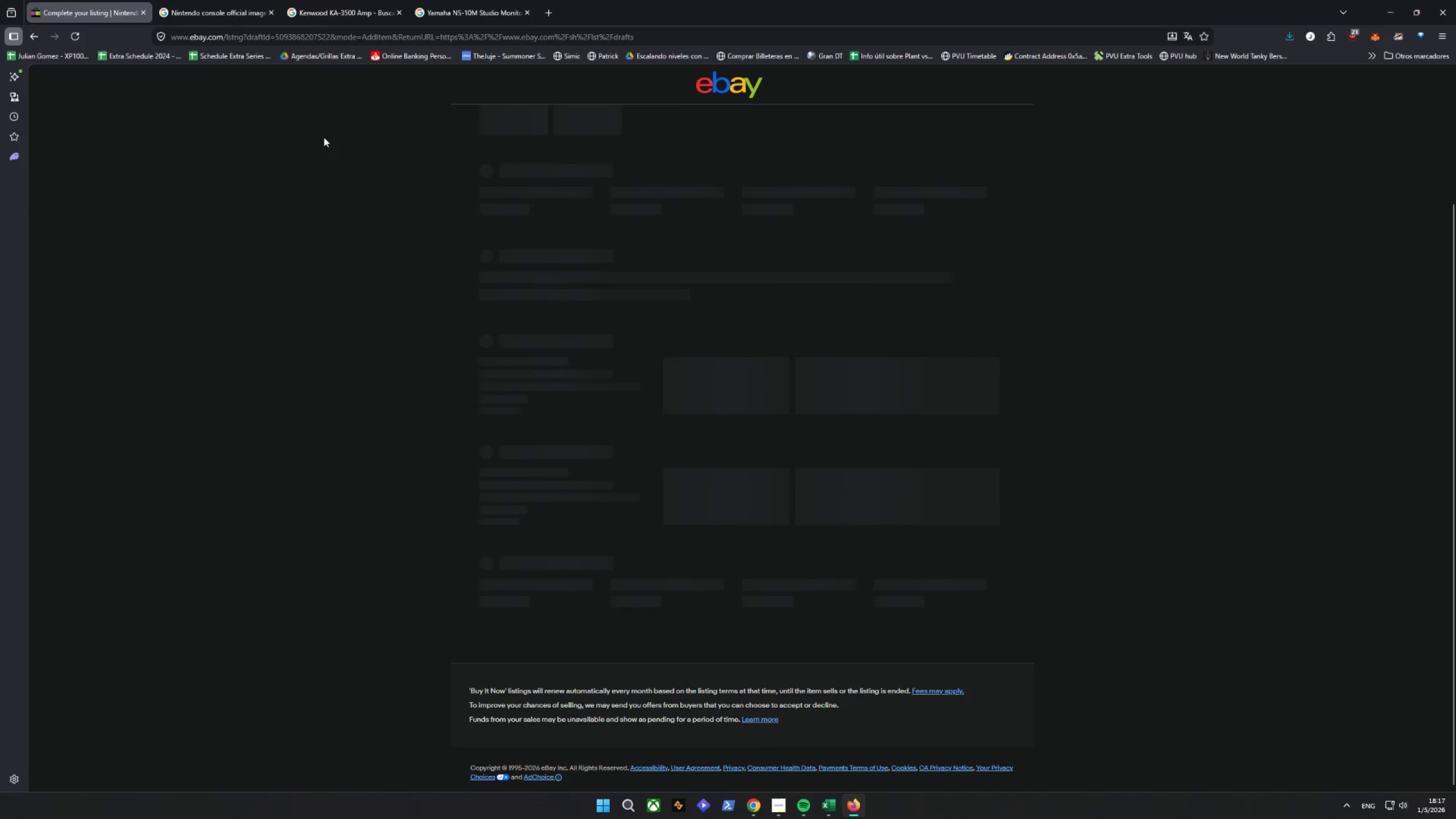 
left_click([233, 1])
 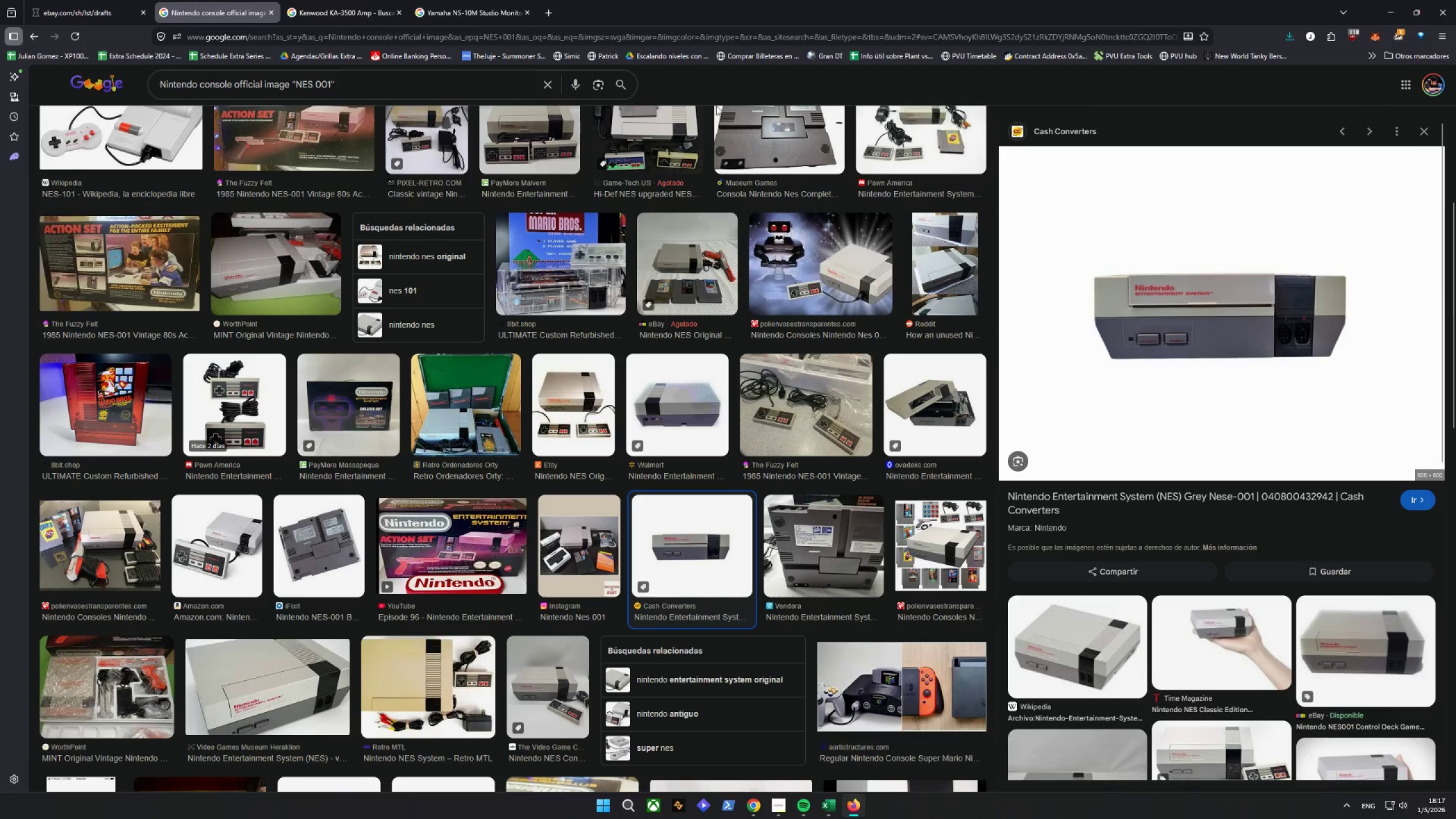 
scroll: coordinate [700, 253], scroll_direction: up, amount: 14.0
 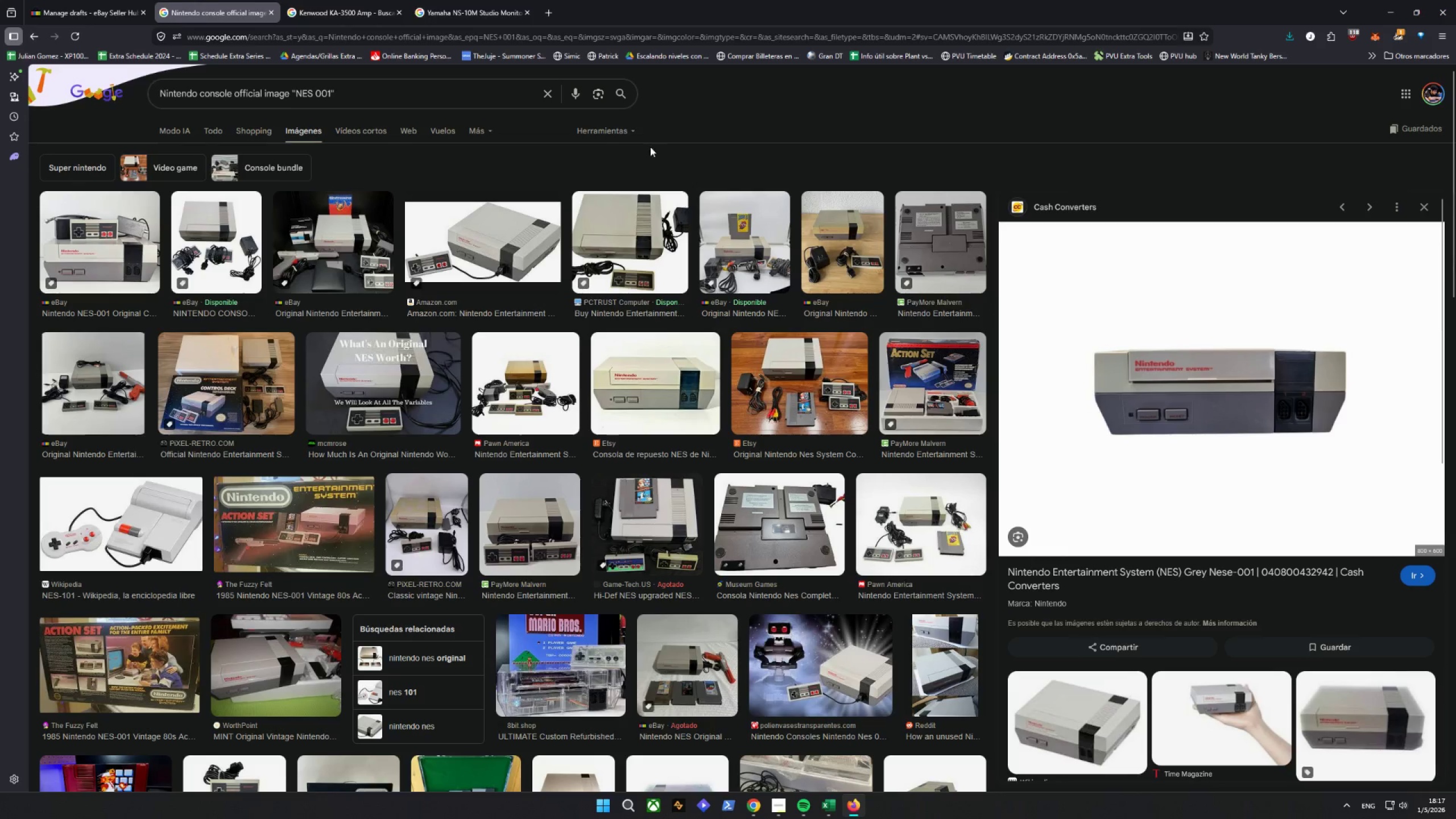 
left_click([630, 139])
 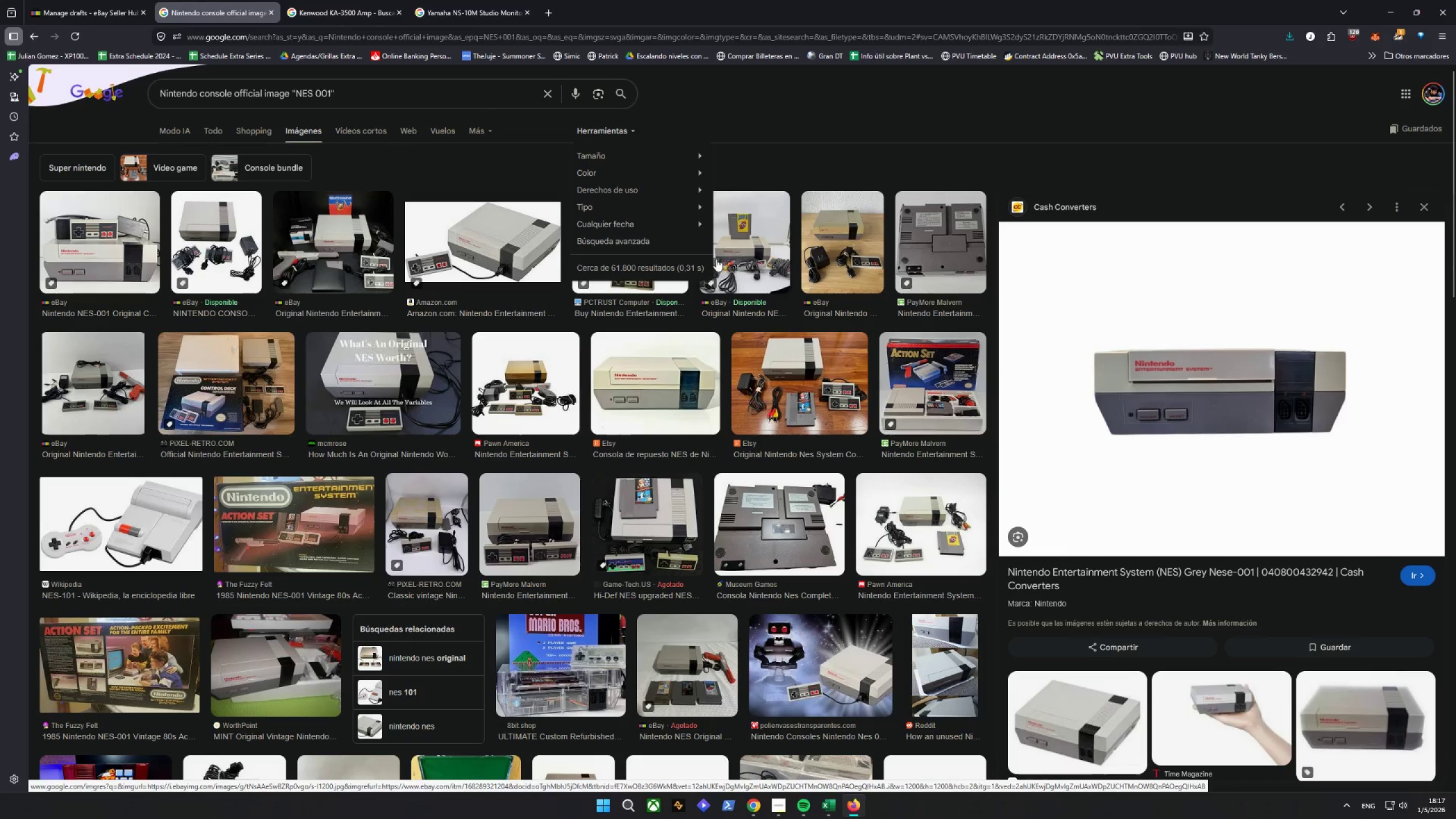 
left_click([662, 243])
 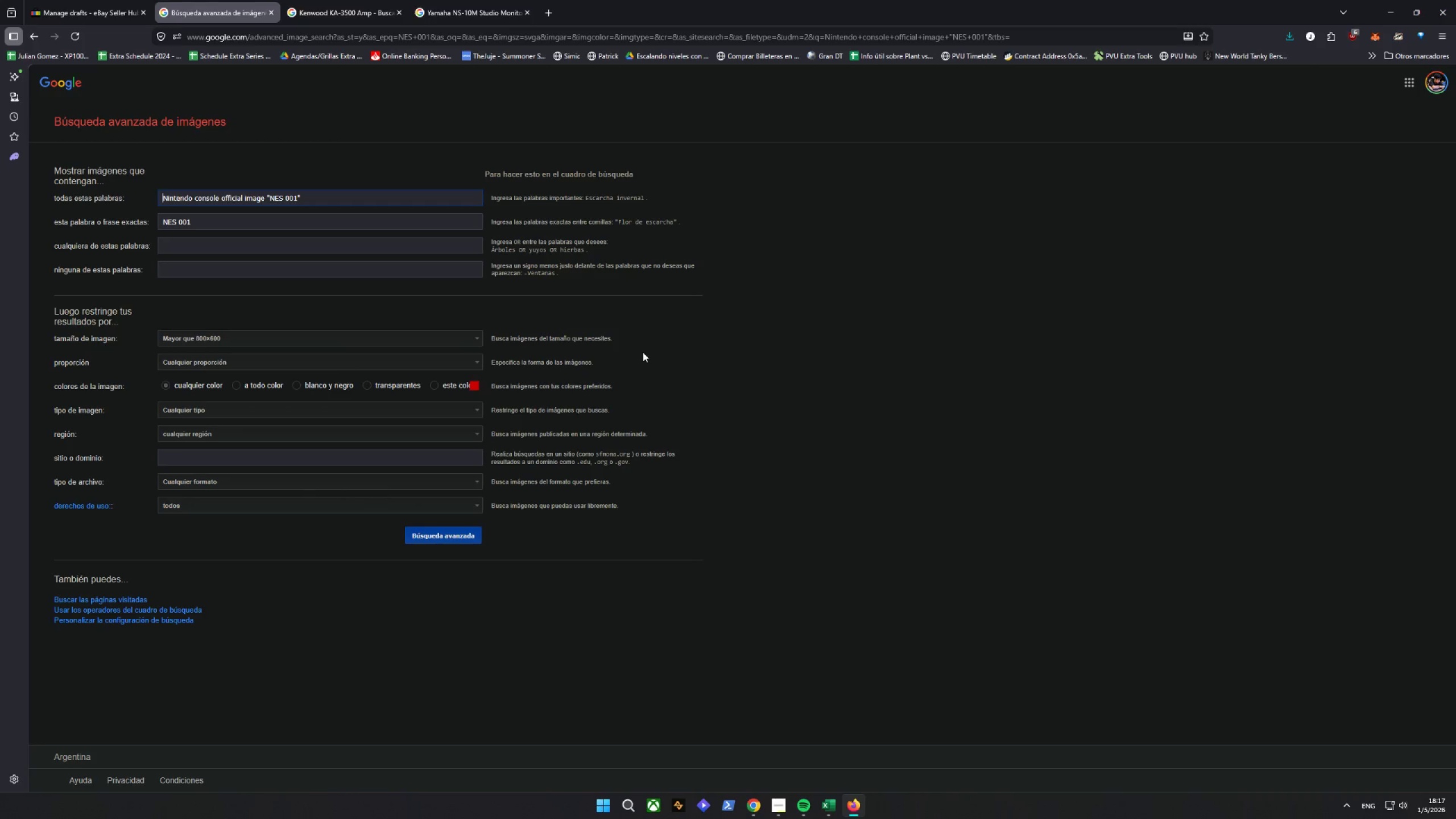 
left_click([871, 346])
 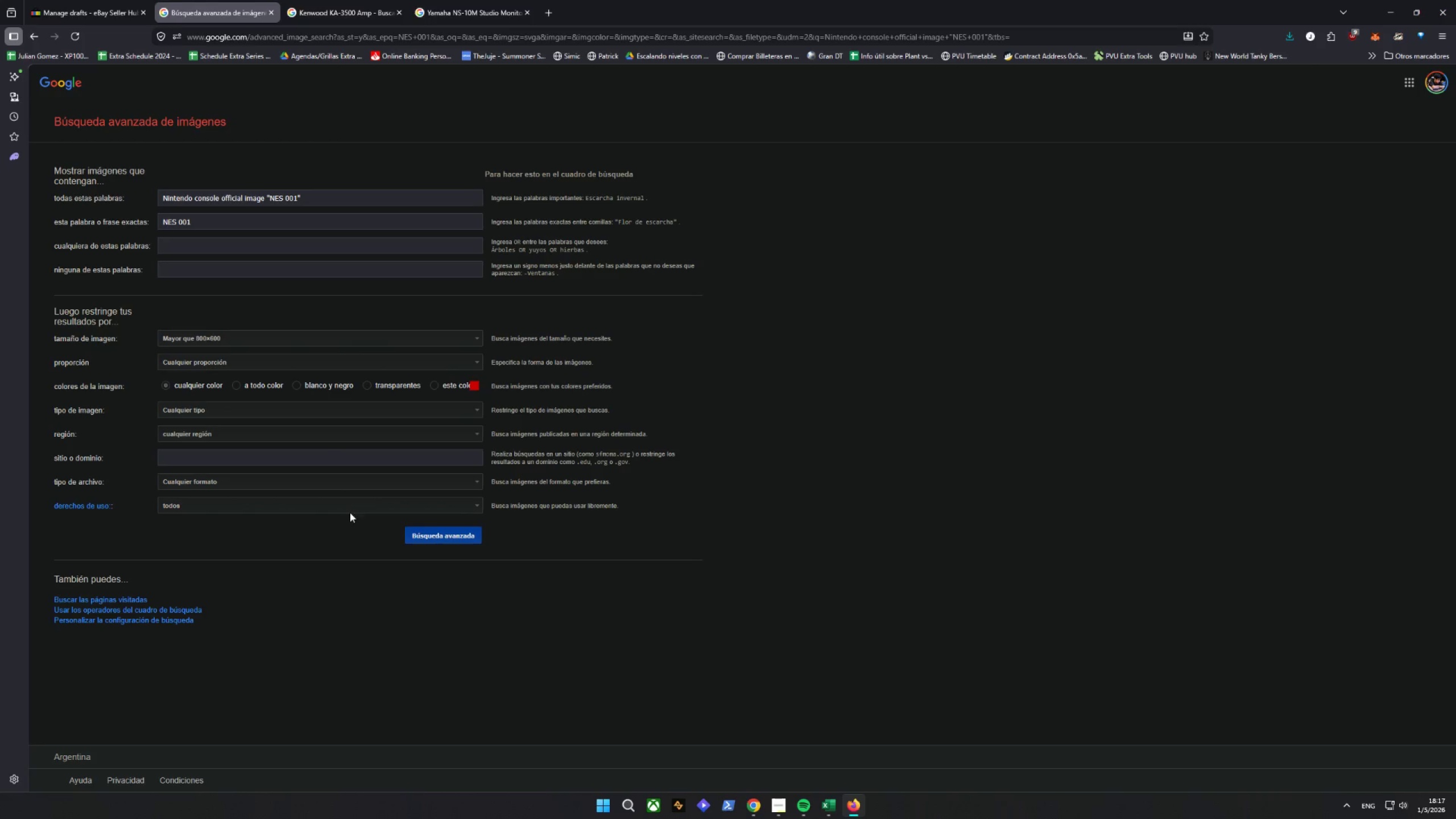 
left_click([254, 412])
 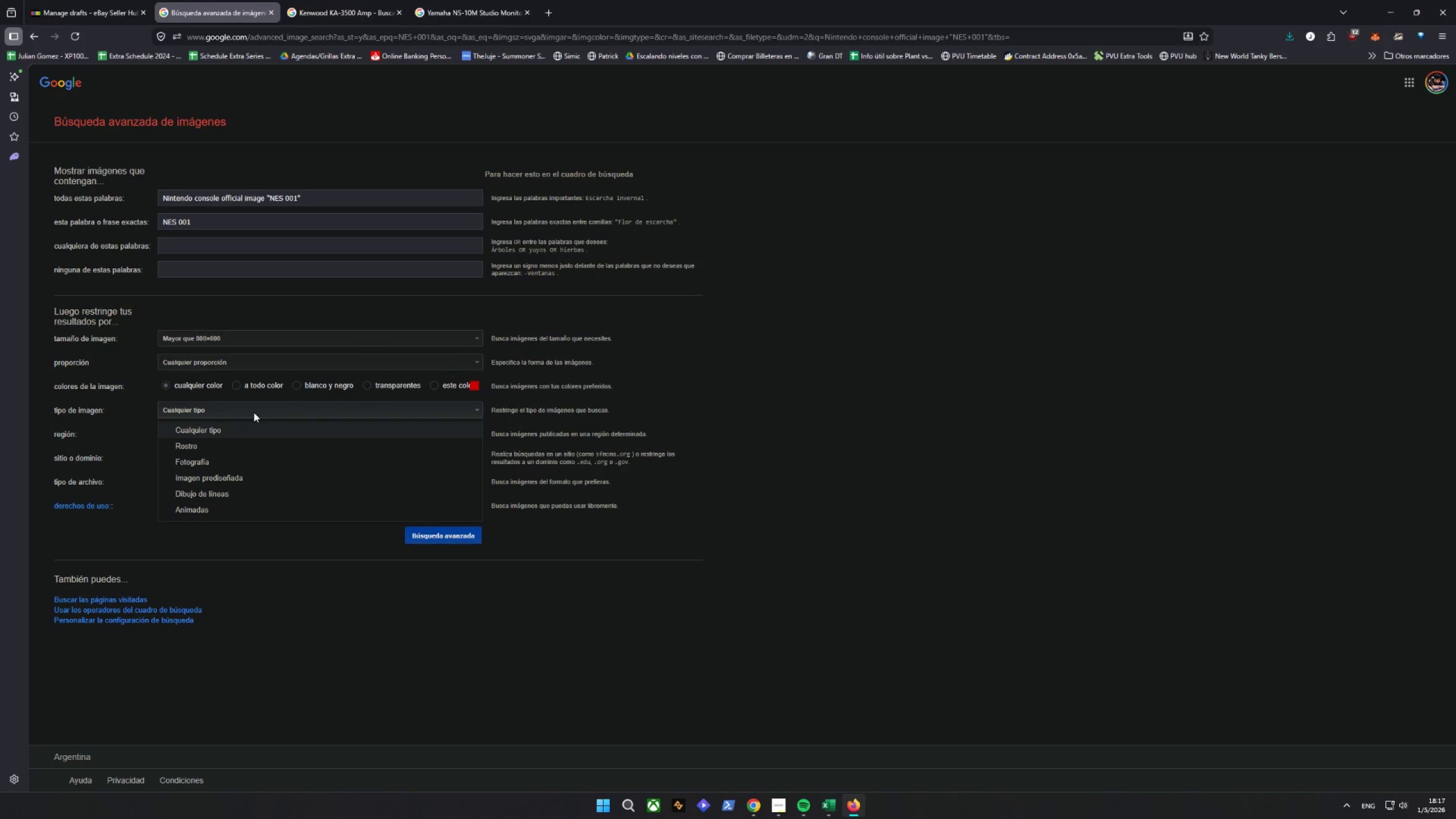 
left_click([254, 412])
 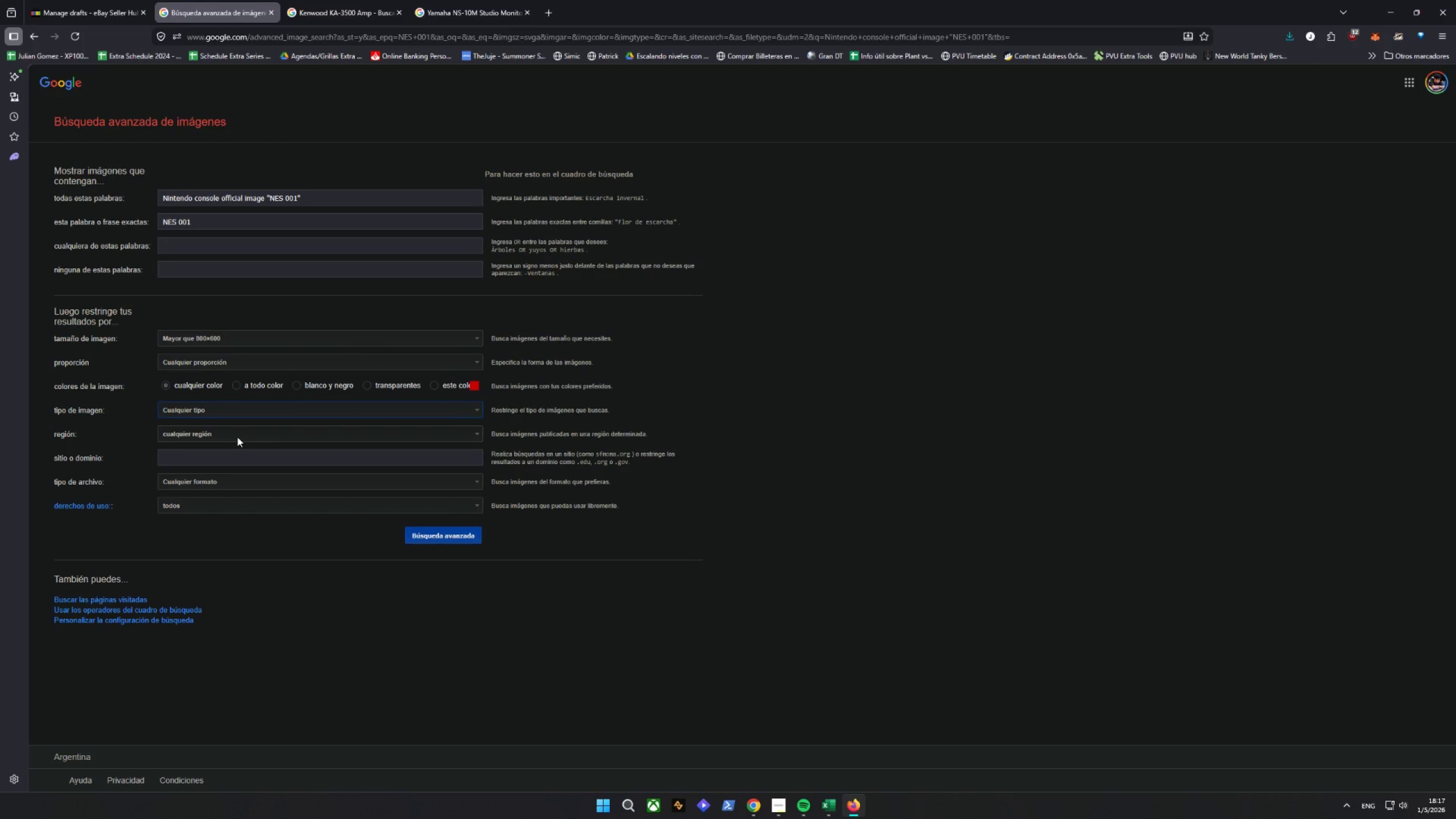 
left_click([206, 478])
 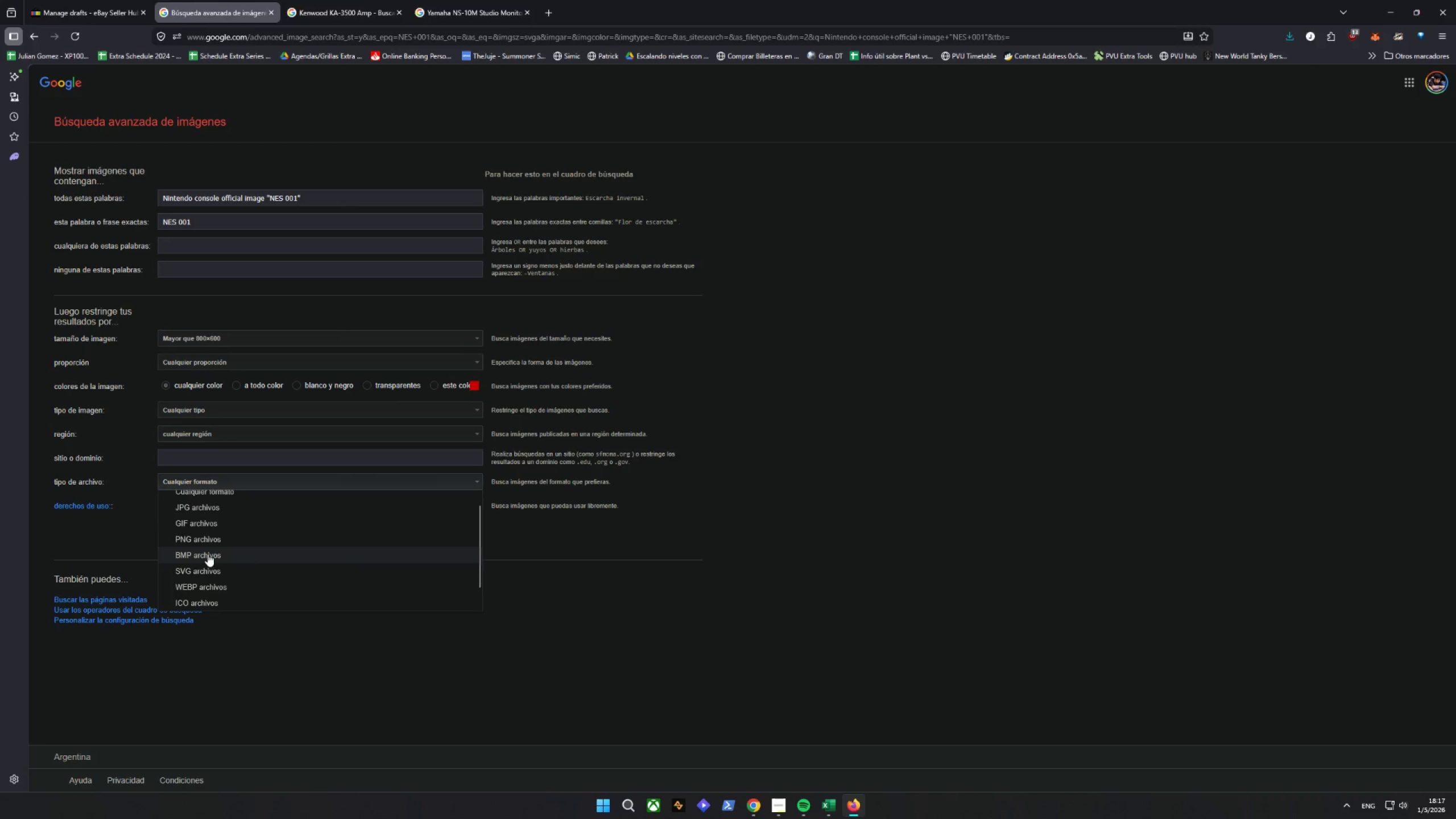 
left_click([216, 514])
 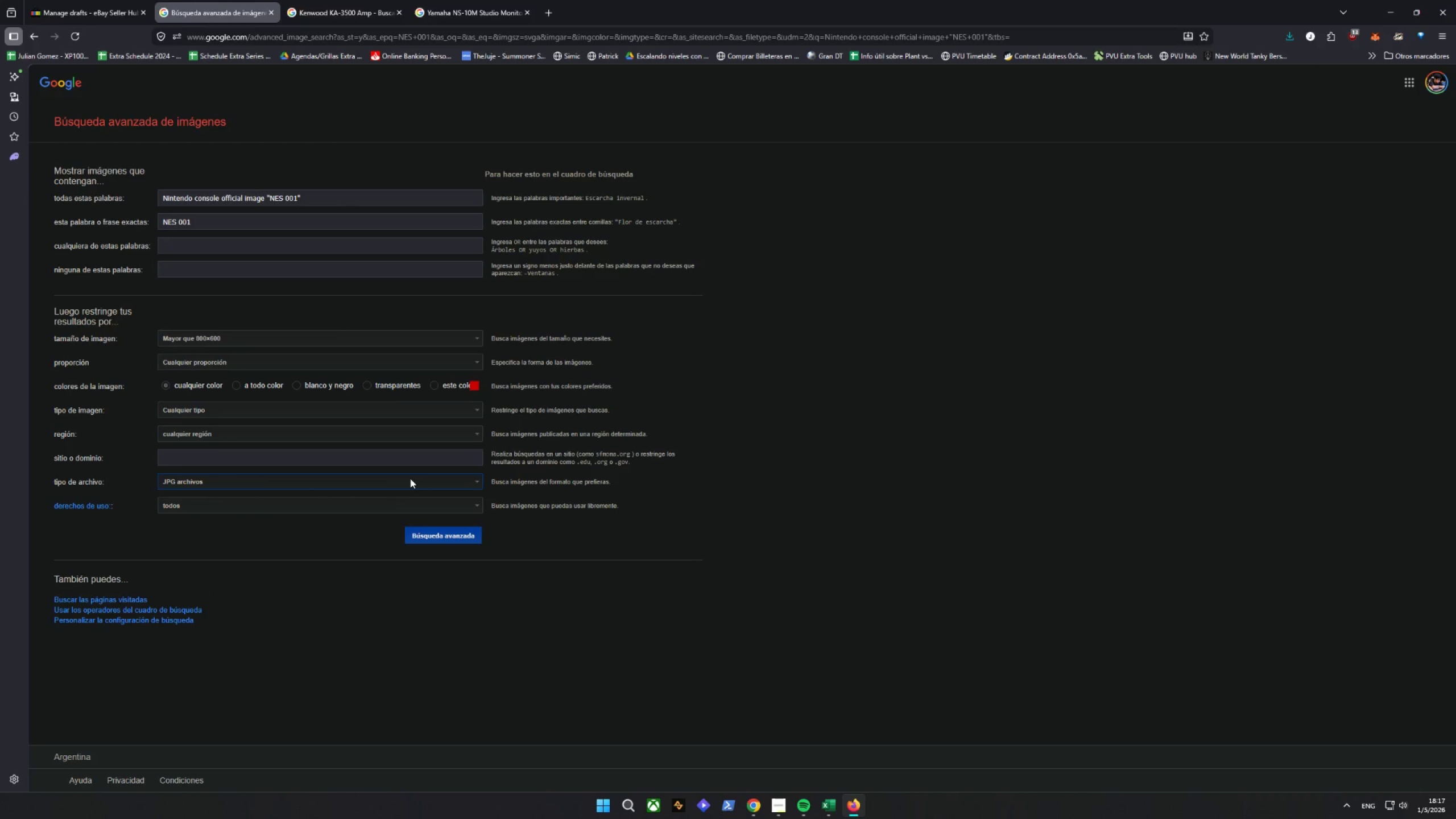 
left_click([410, 478])
 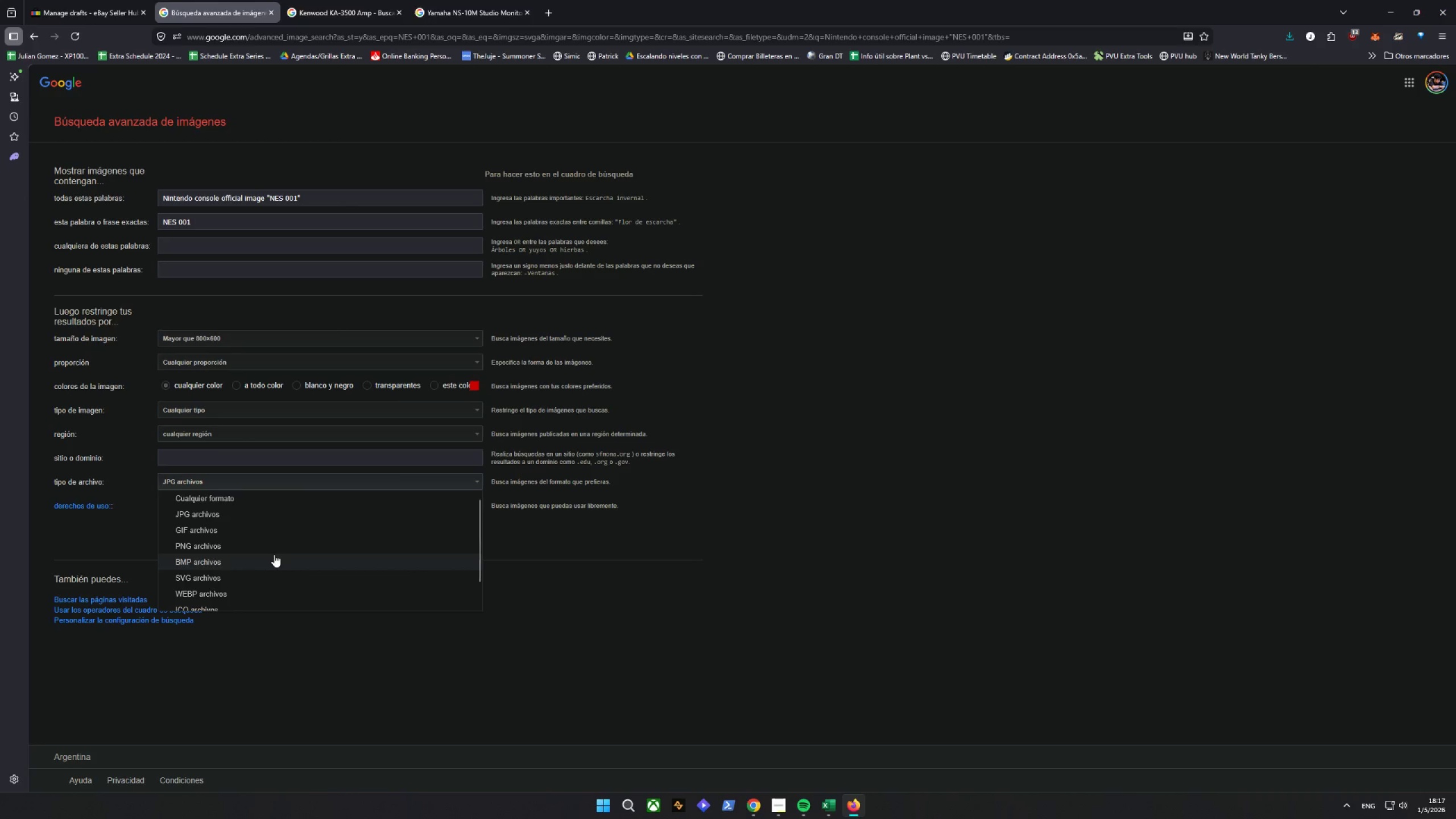 
scroll: coordinate [274, 555], scroll_direction: down, amount: 1.0
 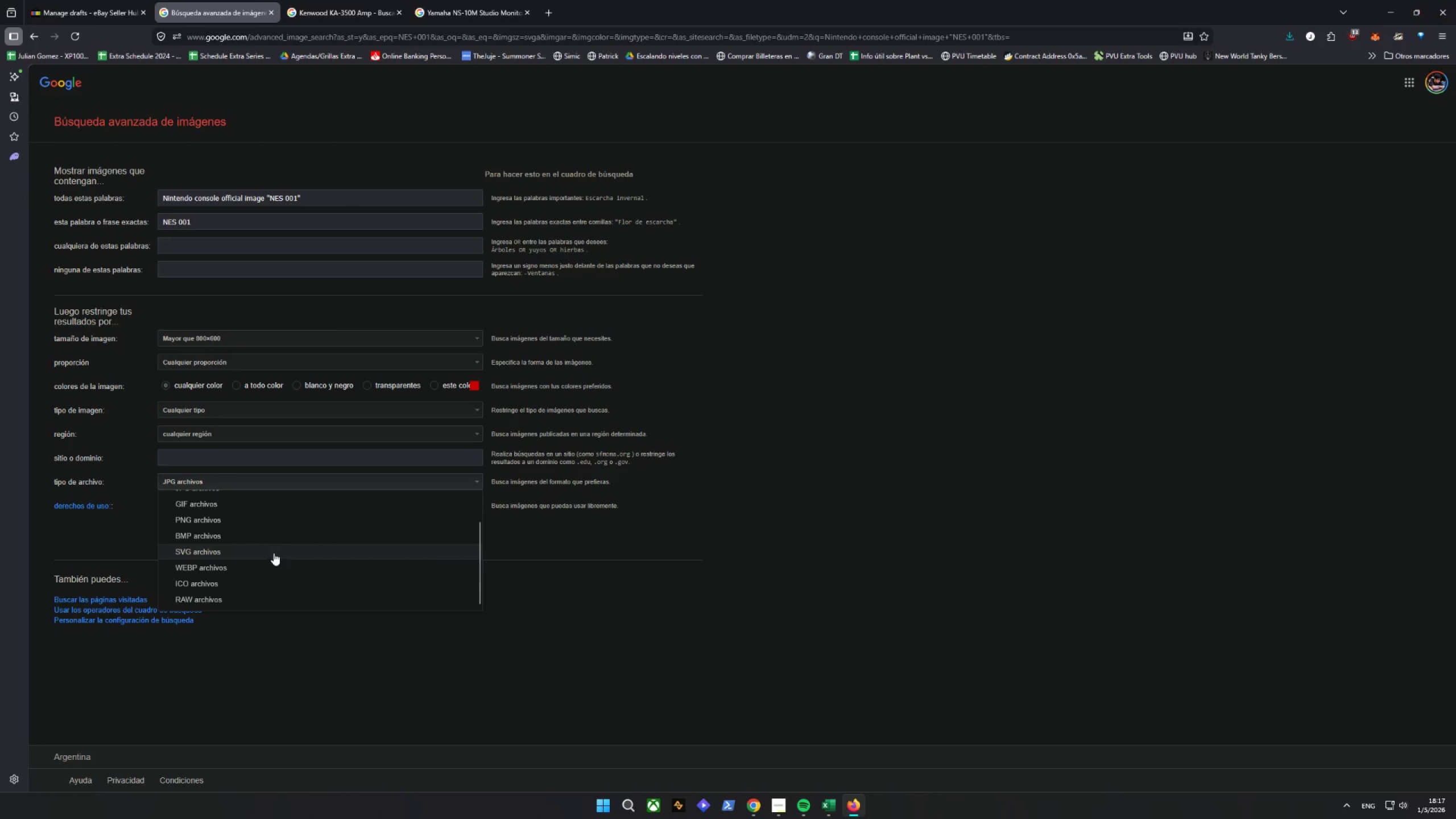 
scroll: coordinate [273, 553], scroll_direction: up, amount: 1.0
 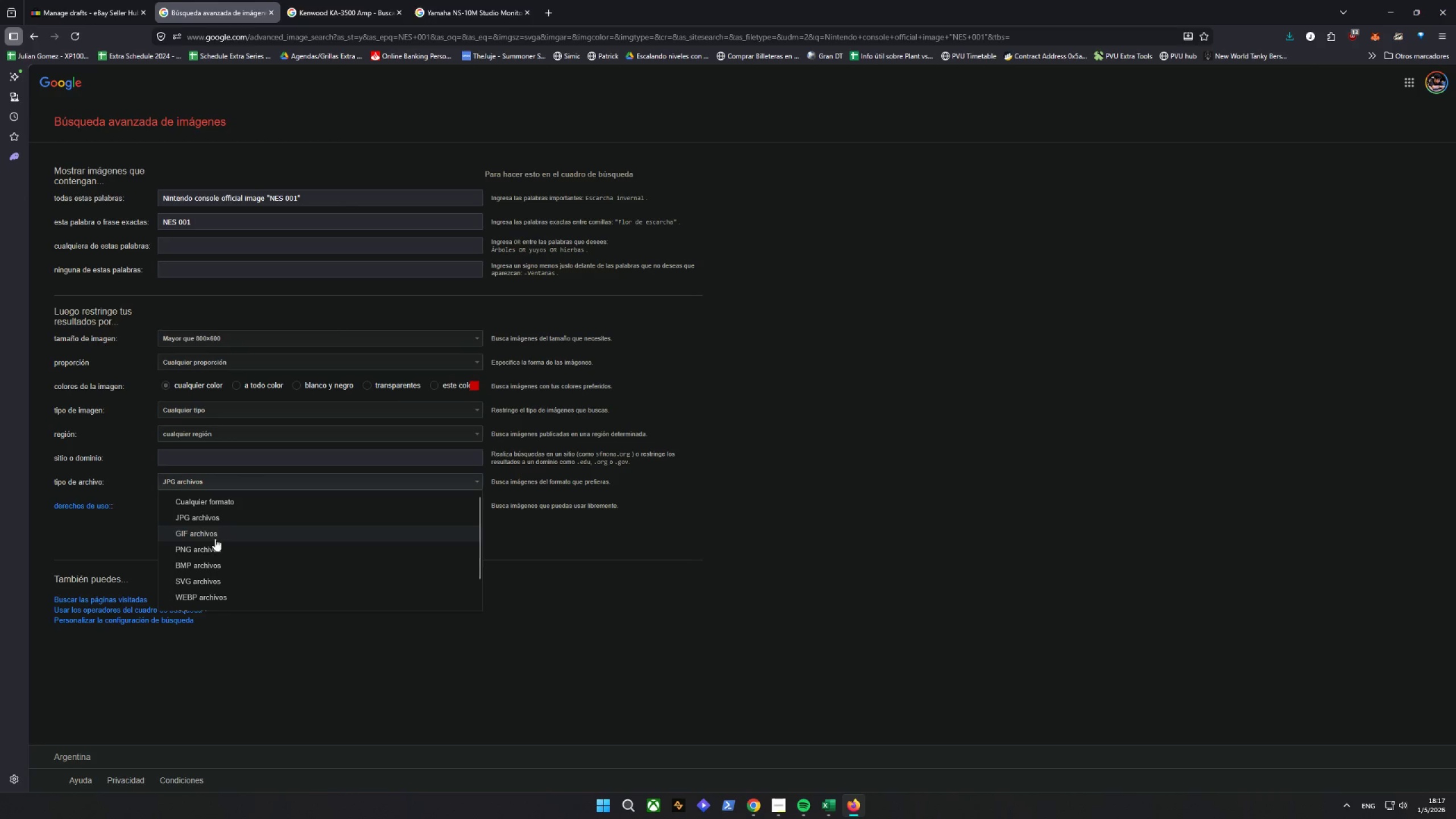 
left_click([210, 551])
 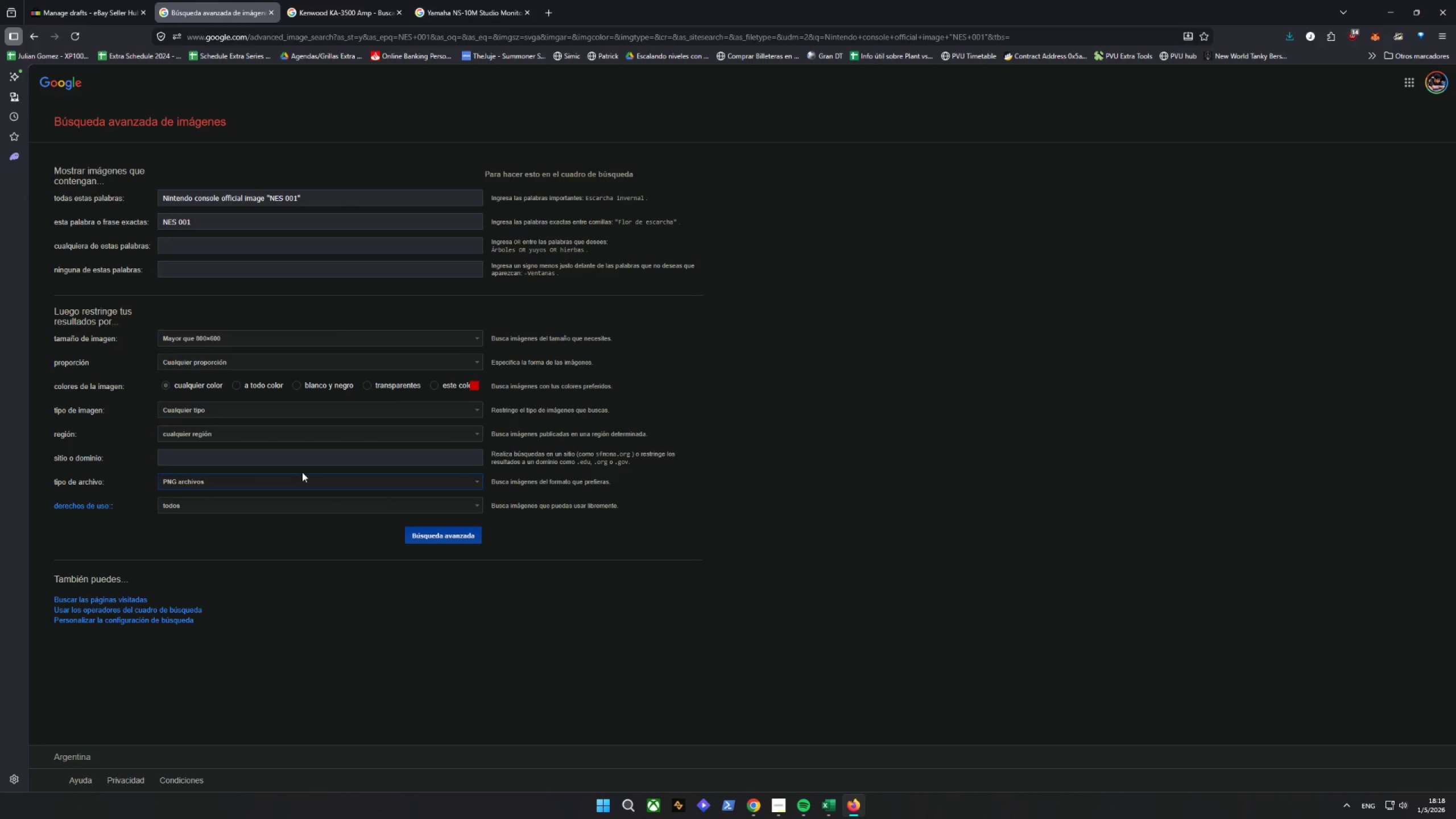 
left_click([302, 472])
 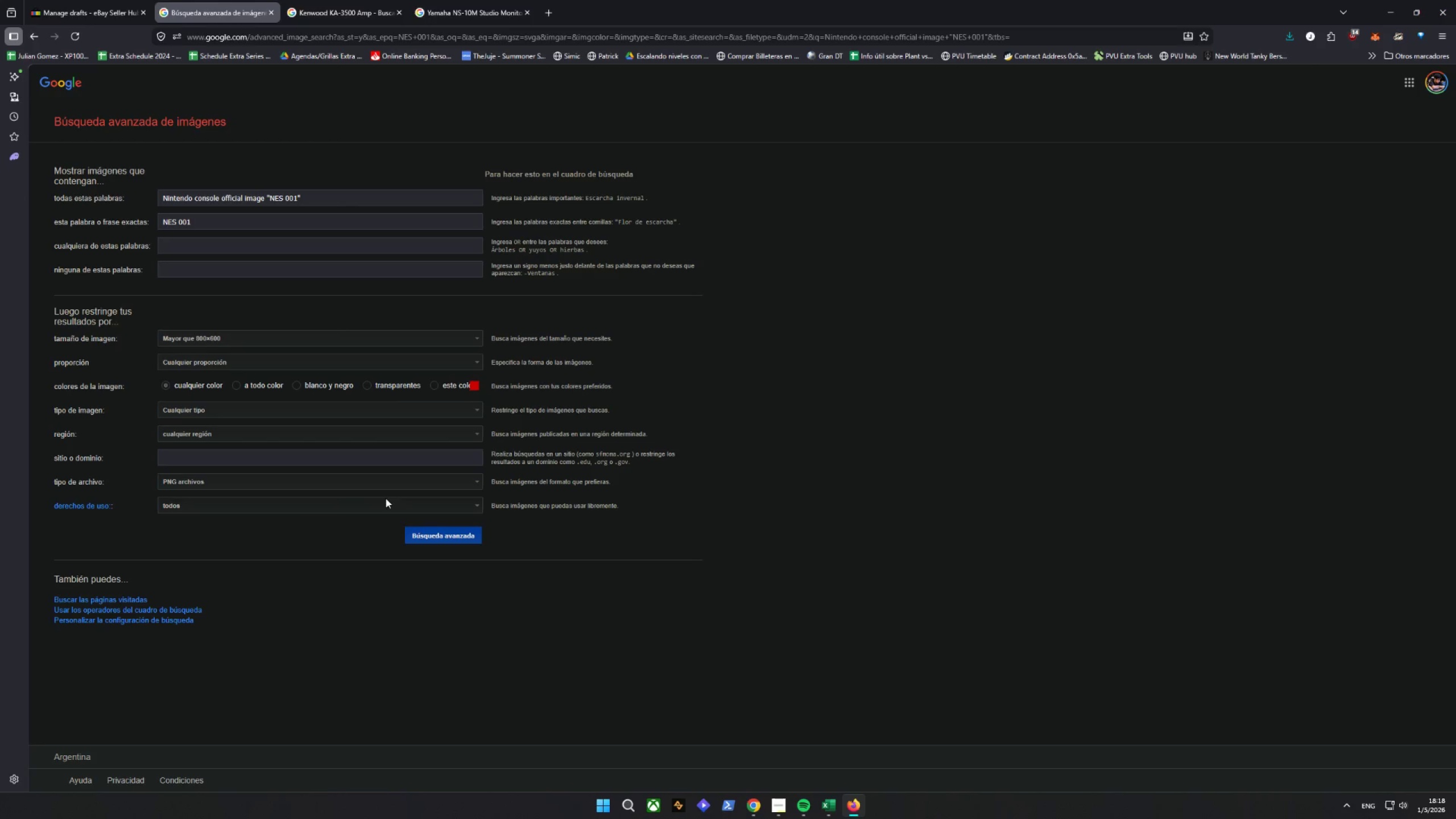 
left_click([448, 535])
 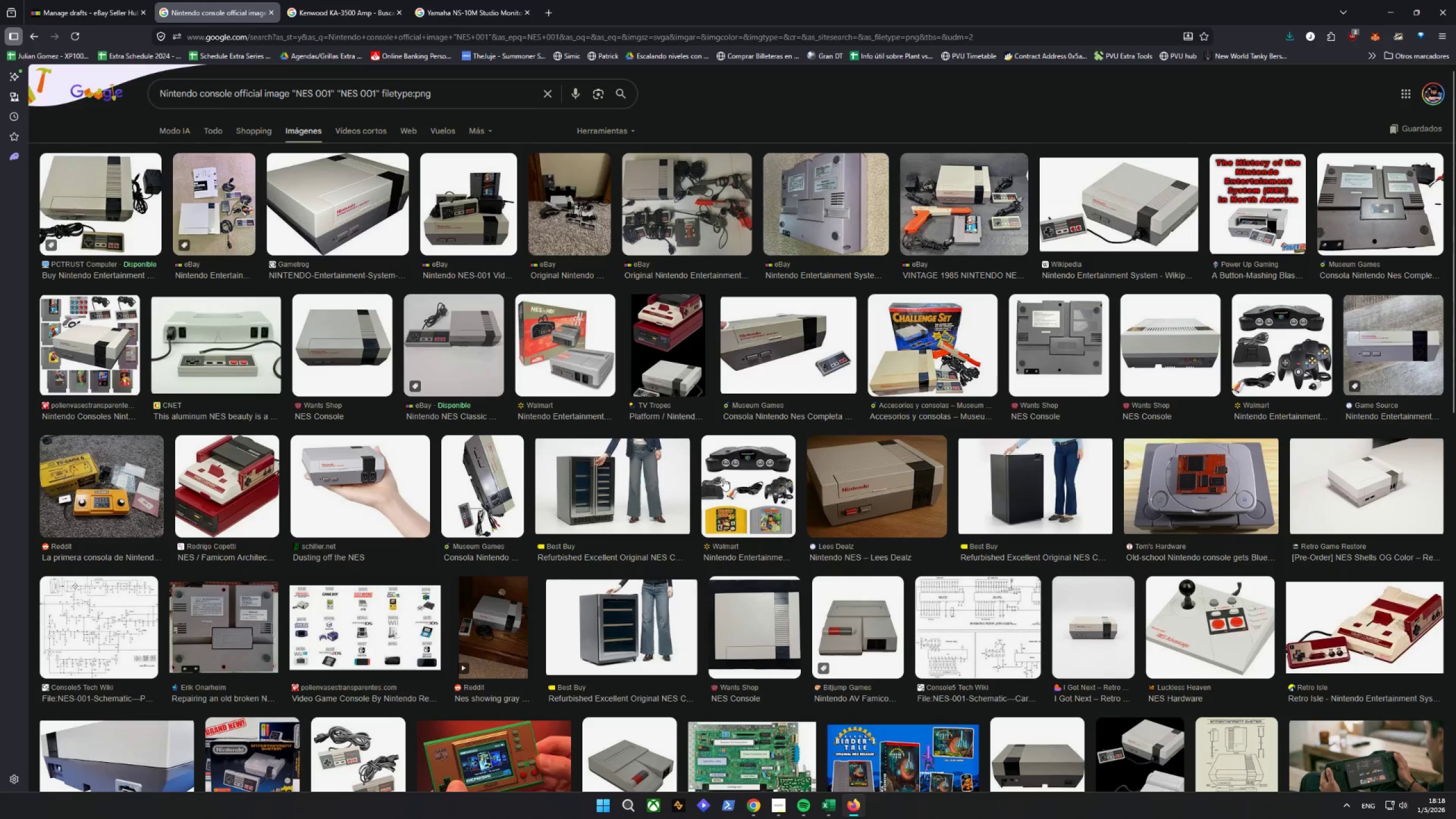 
scroll: coordinate [603, 395], scroll_direction: up, amount: 10.0
 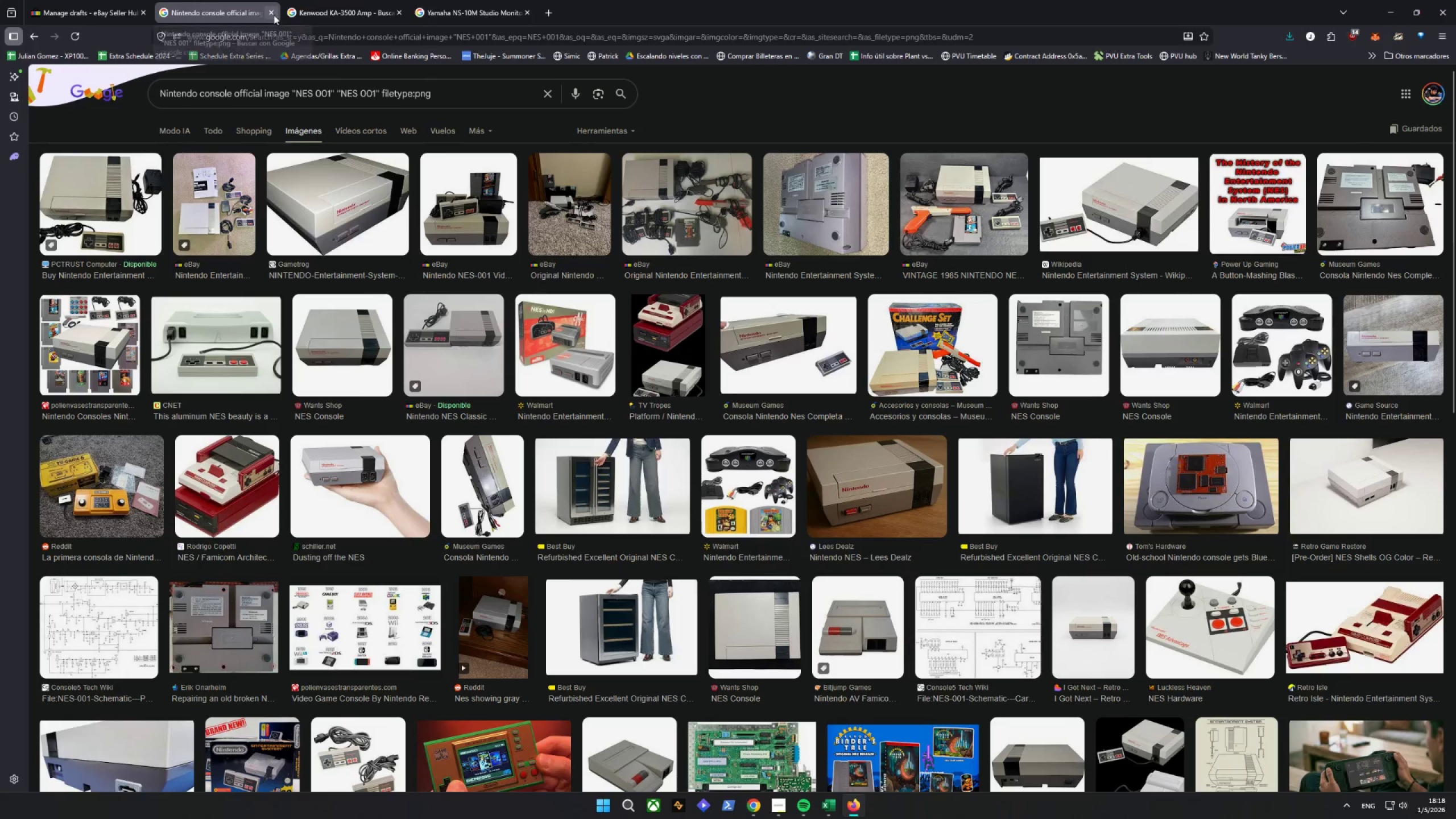 
left_click([273, 15])
 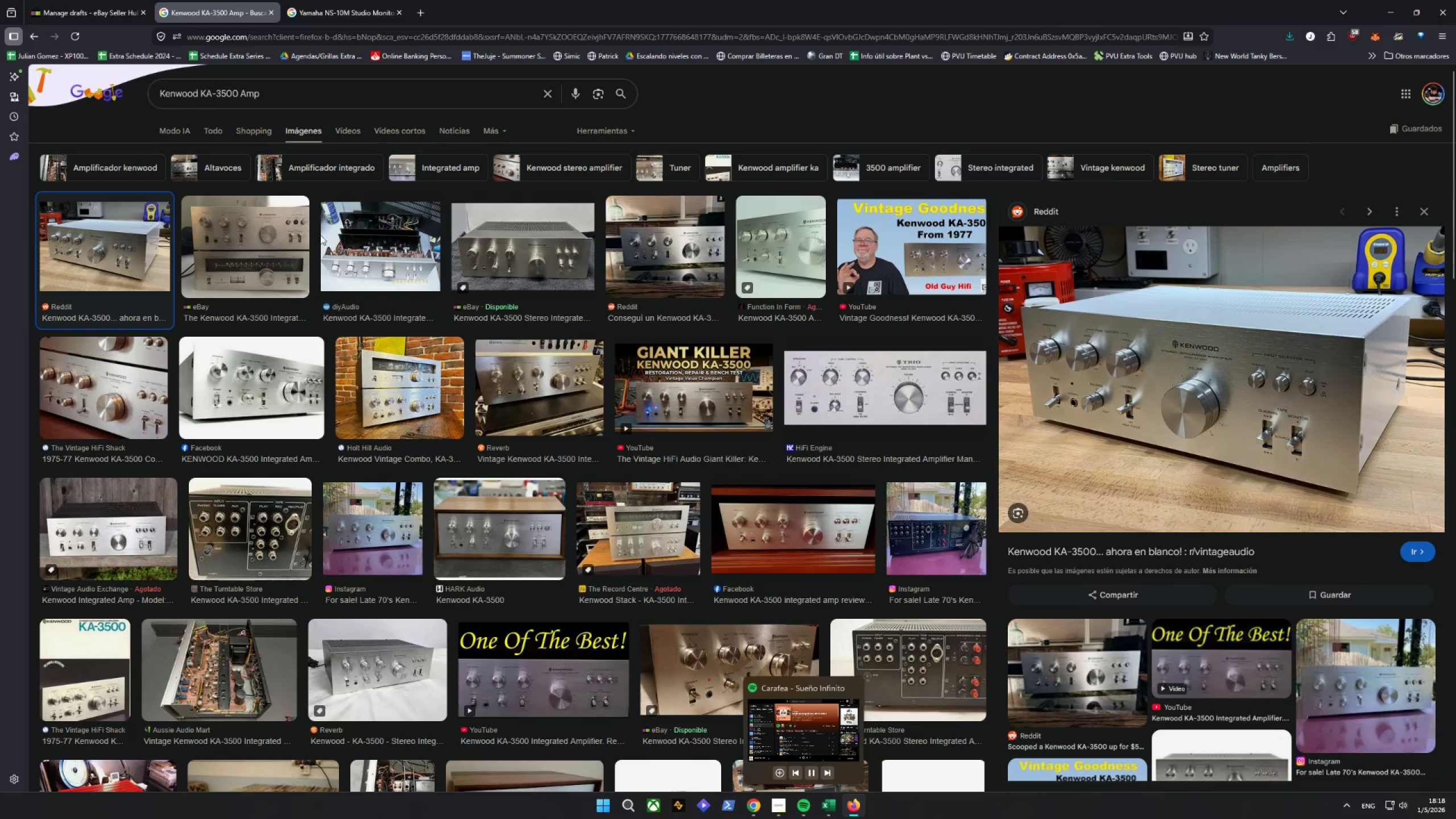 
double_click([270, 15])
 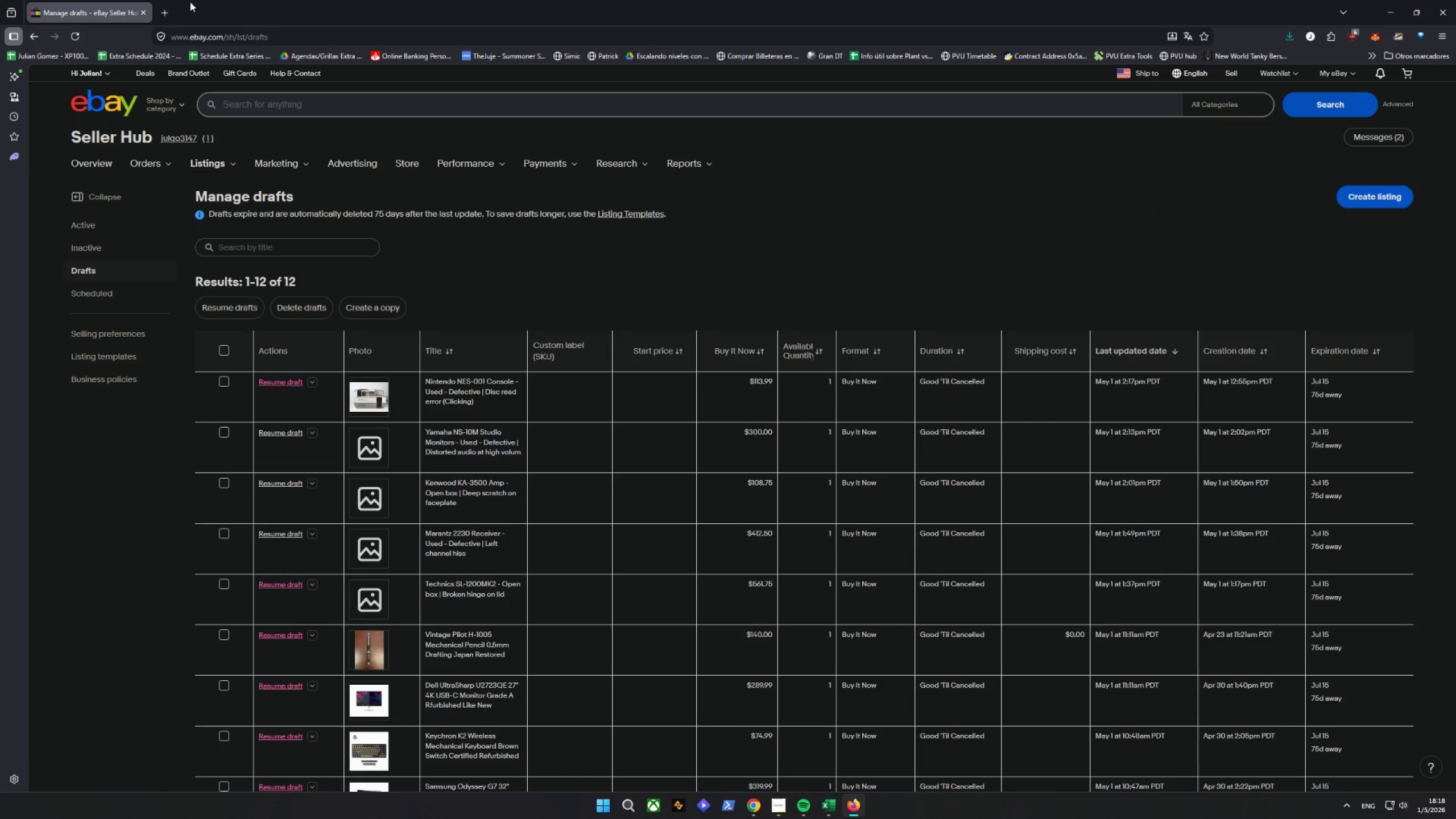 
left_click([163, 10])
 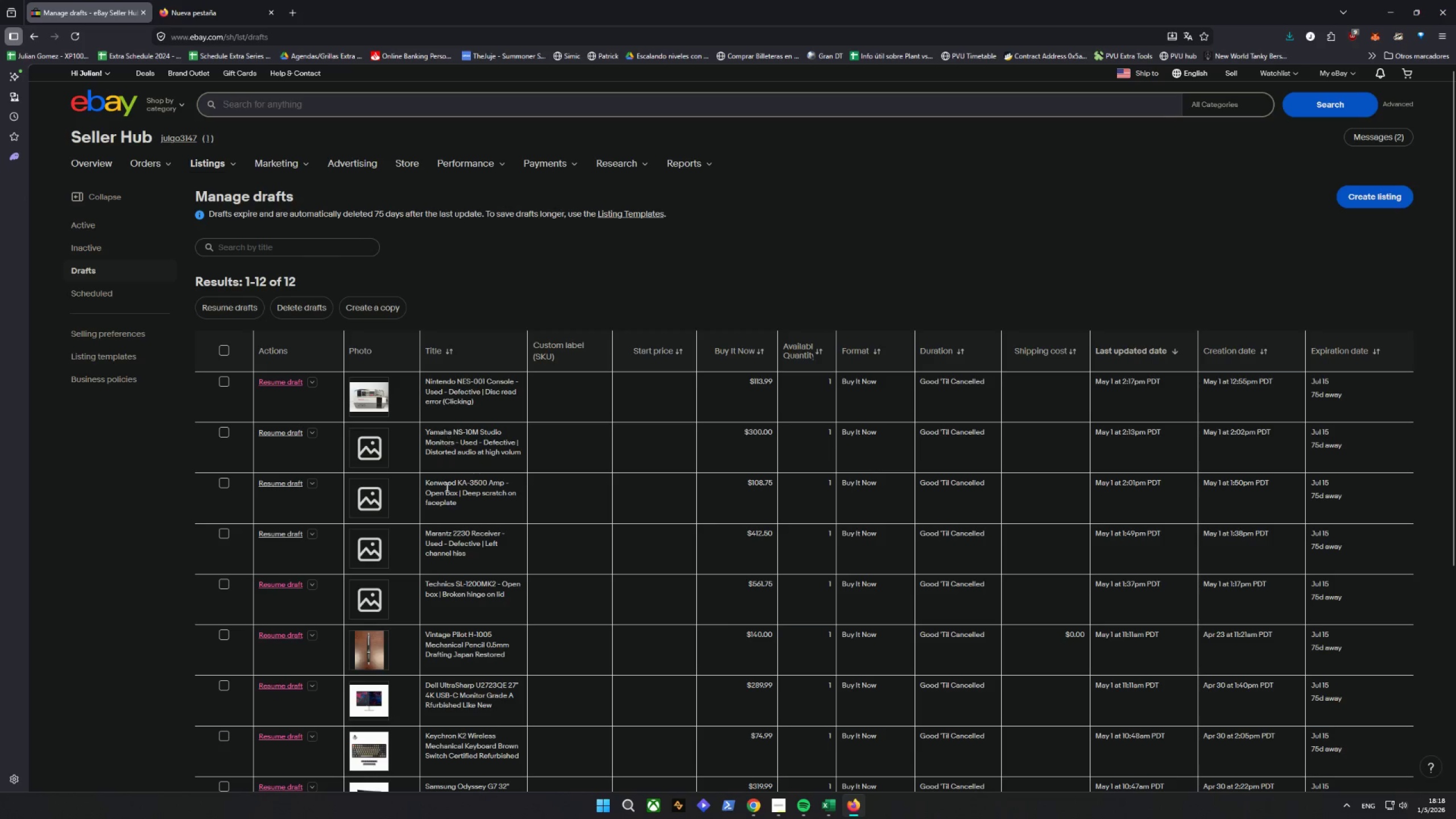 
left_click([464, 590])
 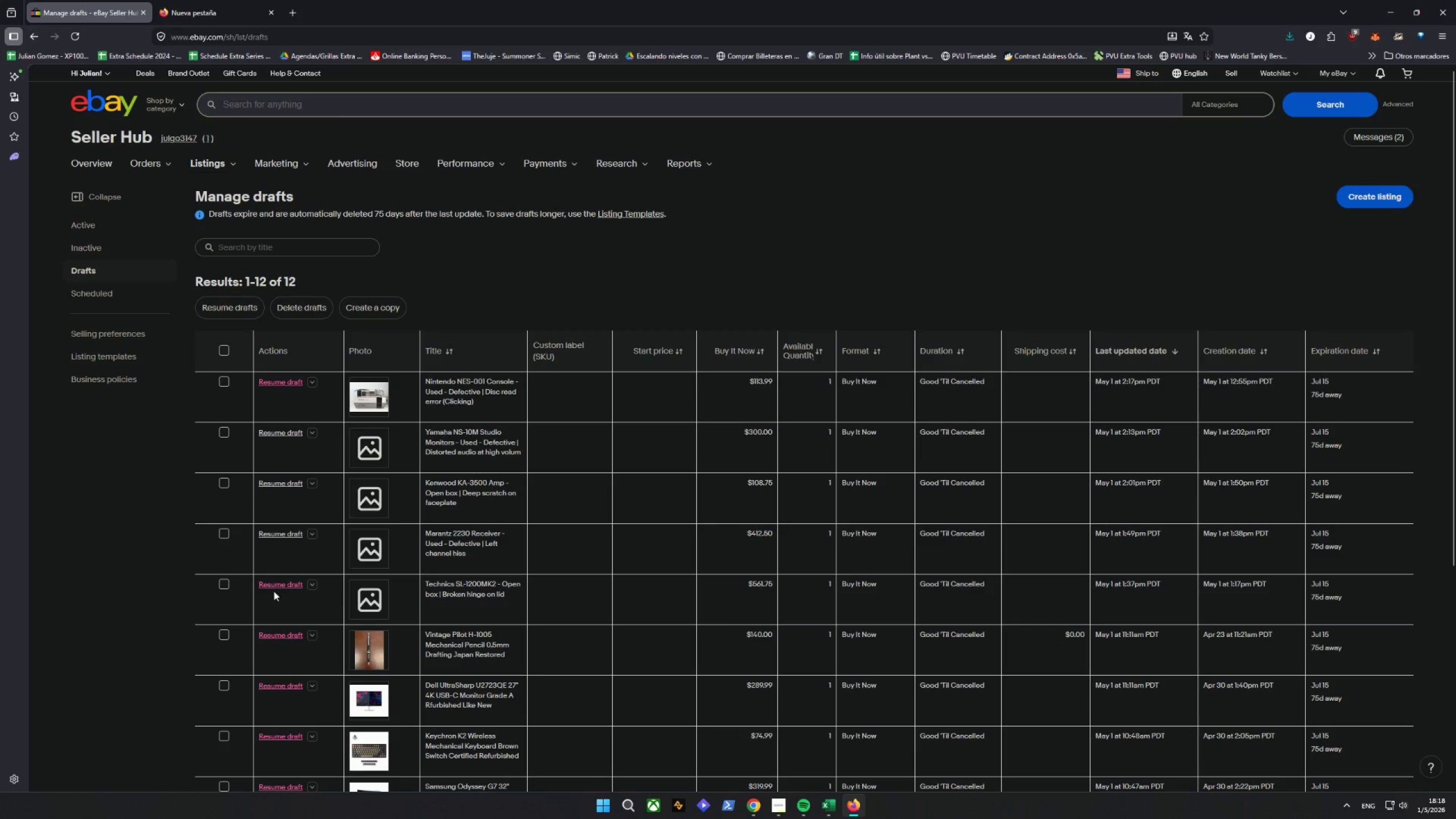 
left_click([268, 585])
 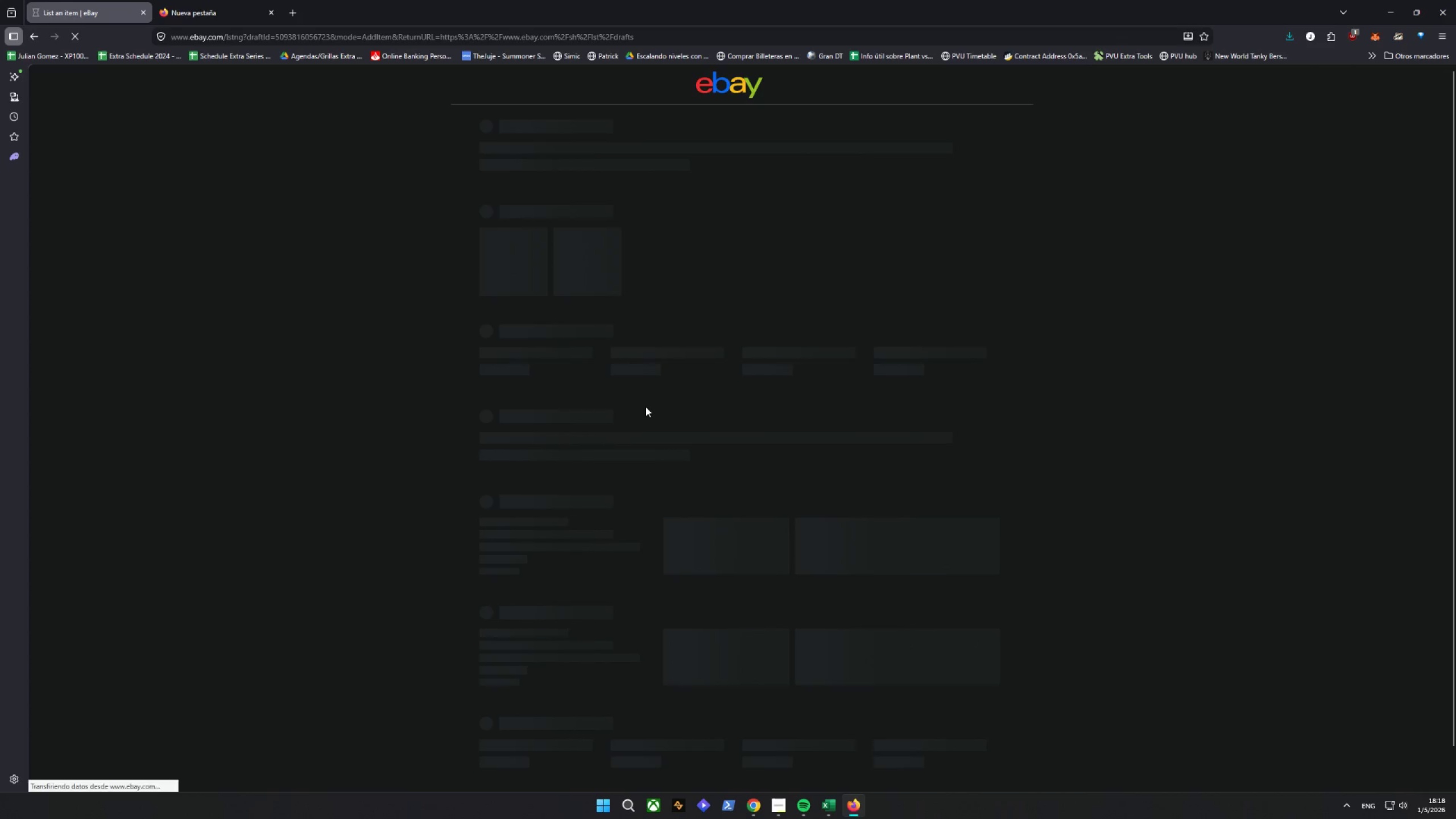 
scroll: coordinate [634, 423], scroll_direction: down, amount: 4.0
 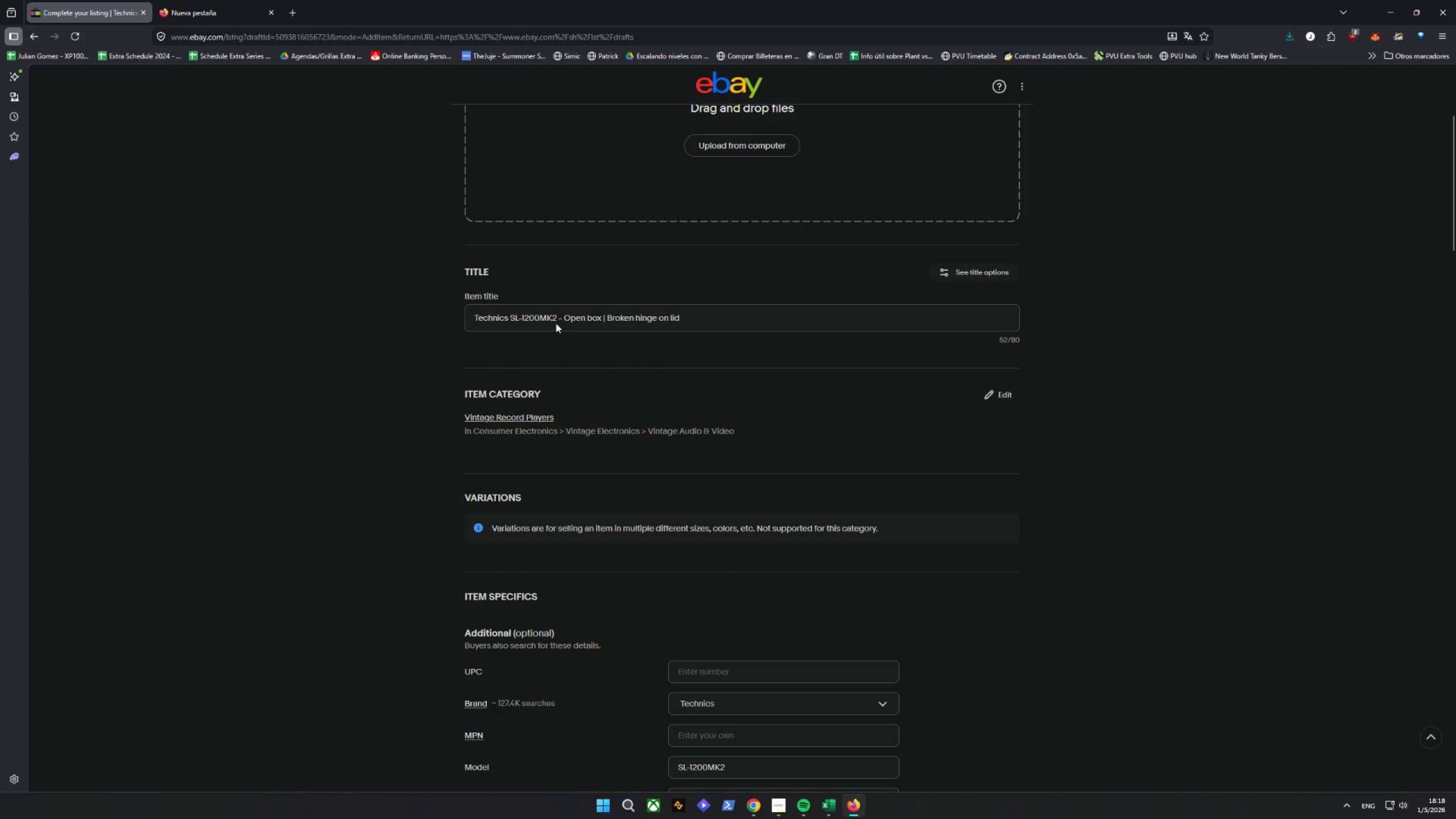 
left_click_drag(start_coordinate=[557, 318], to_coordinate=[225, 346])
 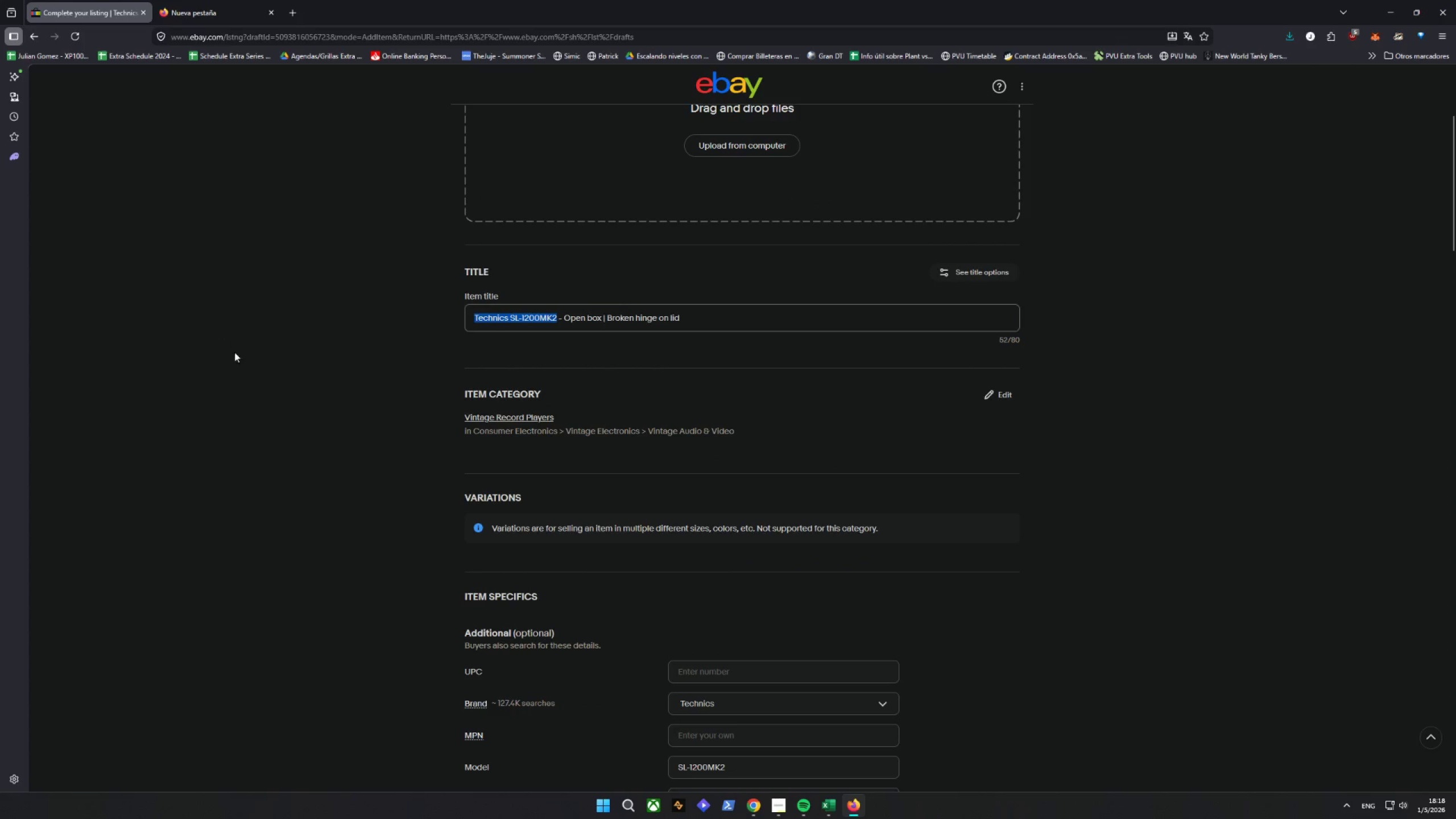 
key(Control+ControlLeft)
 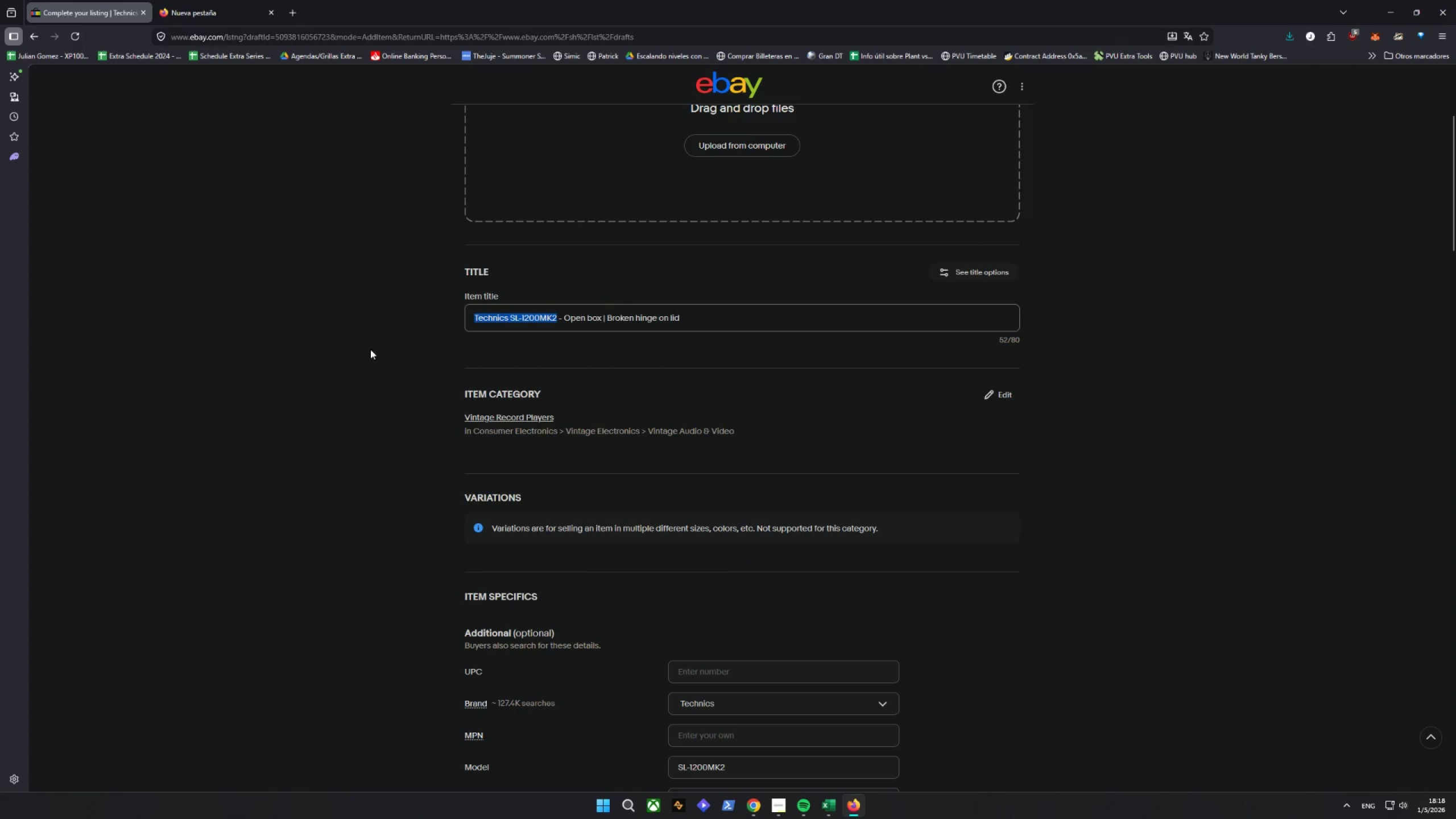 
key(Control+C)
 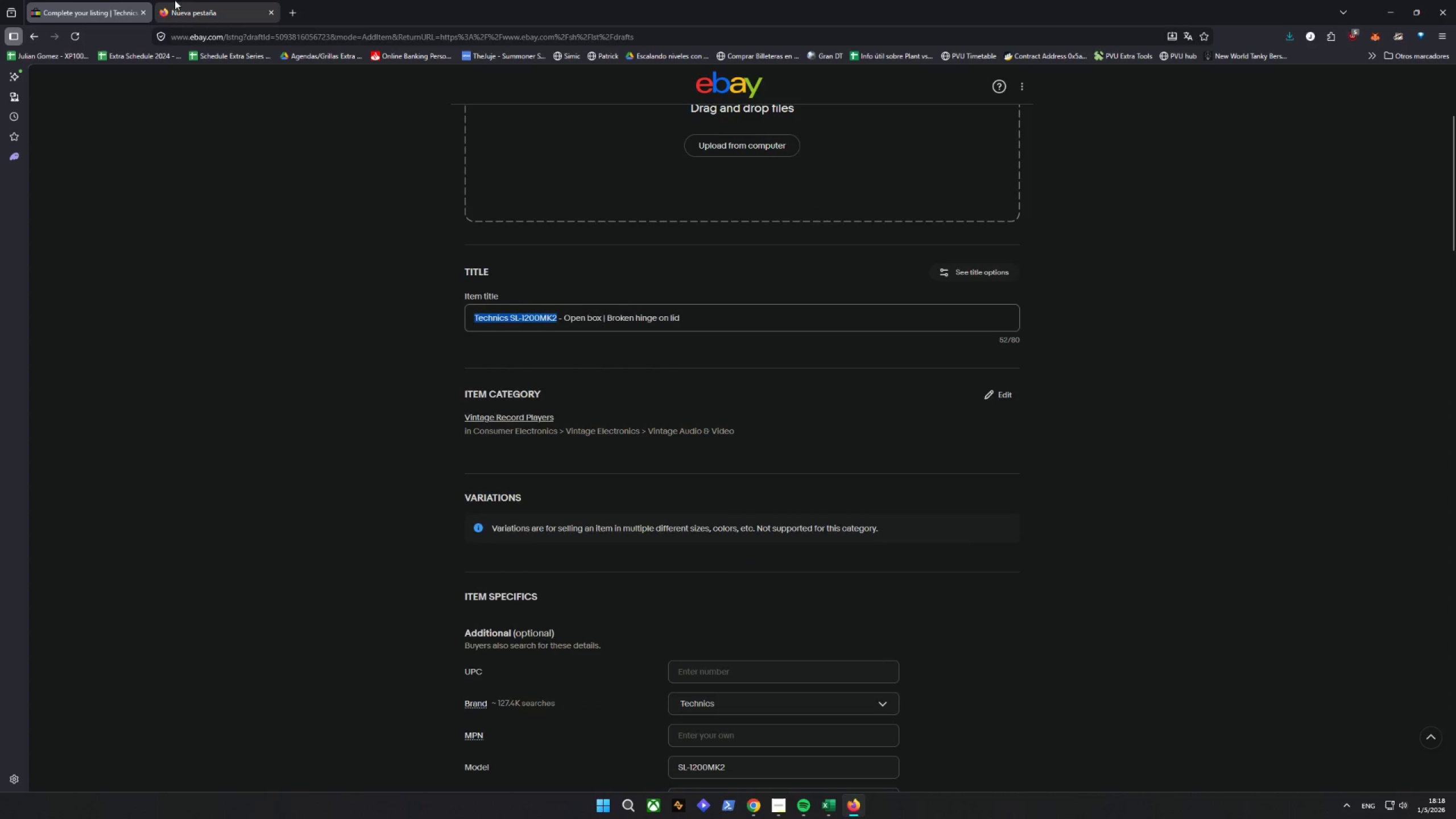 
left_click([159, 0])
 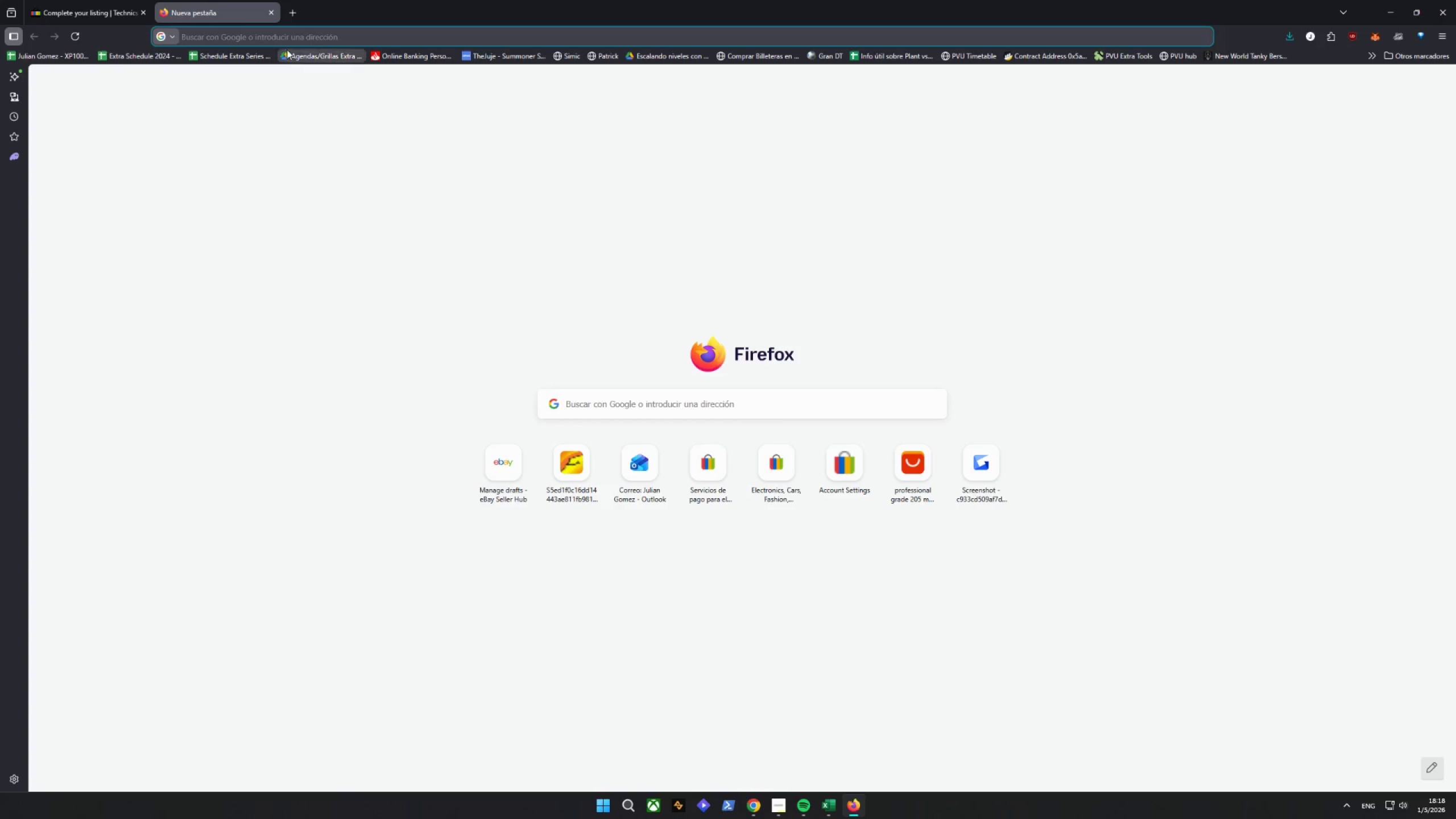 
key(Control+ControlLeft)
 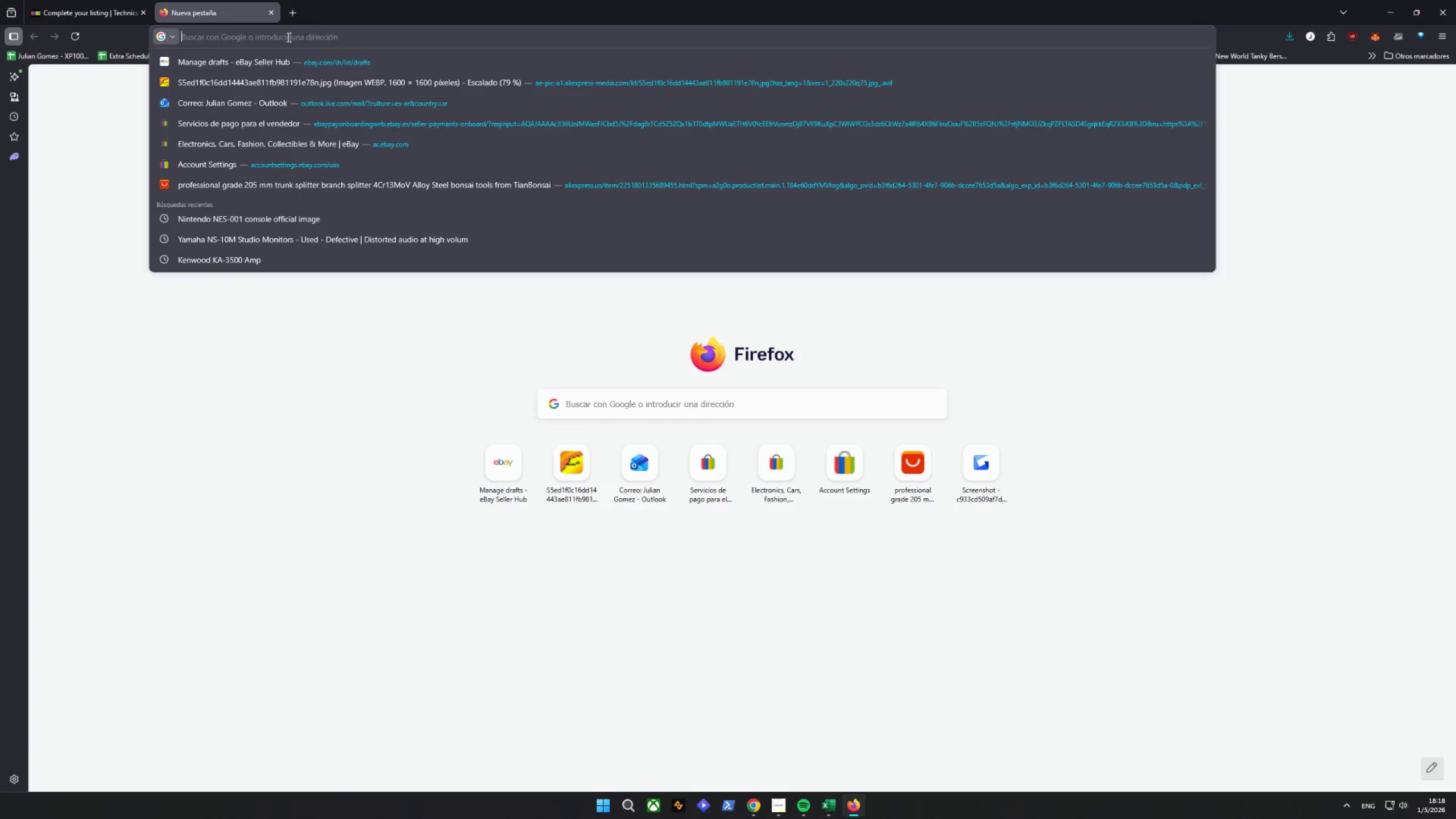 
key(Control+V)
 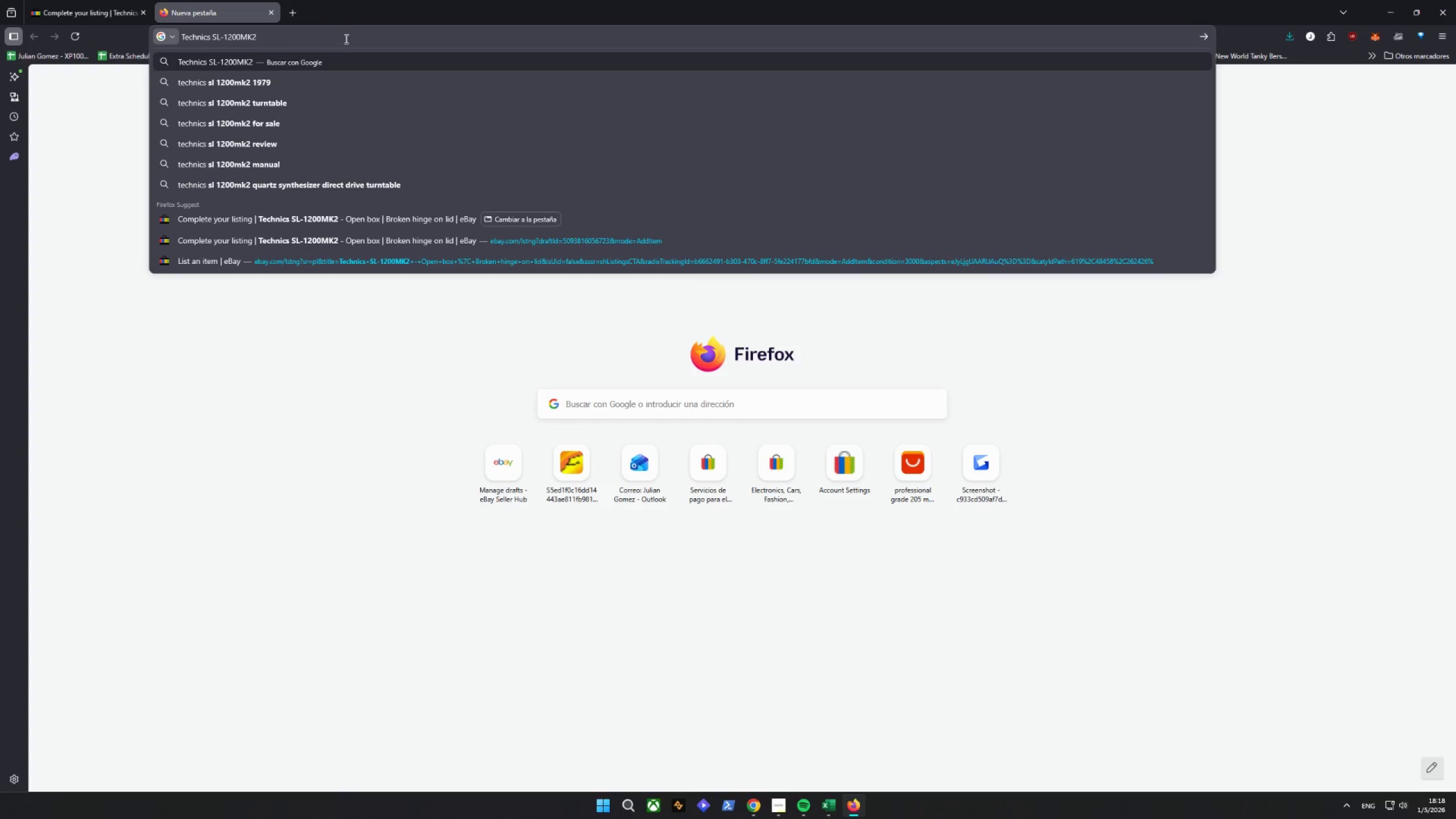 
key(Space)
 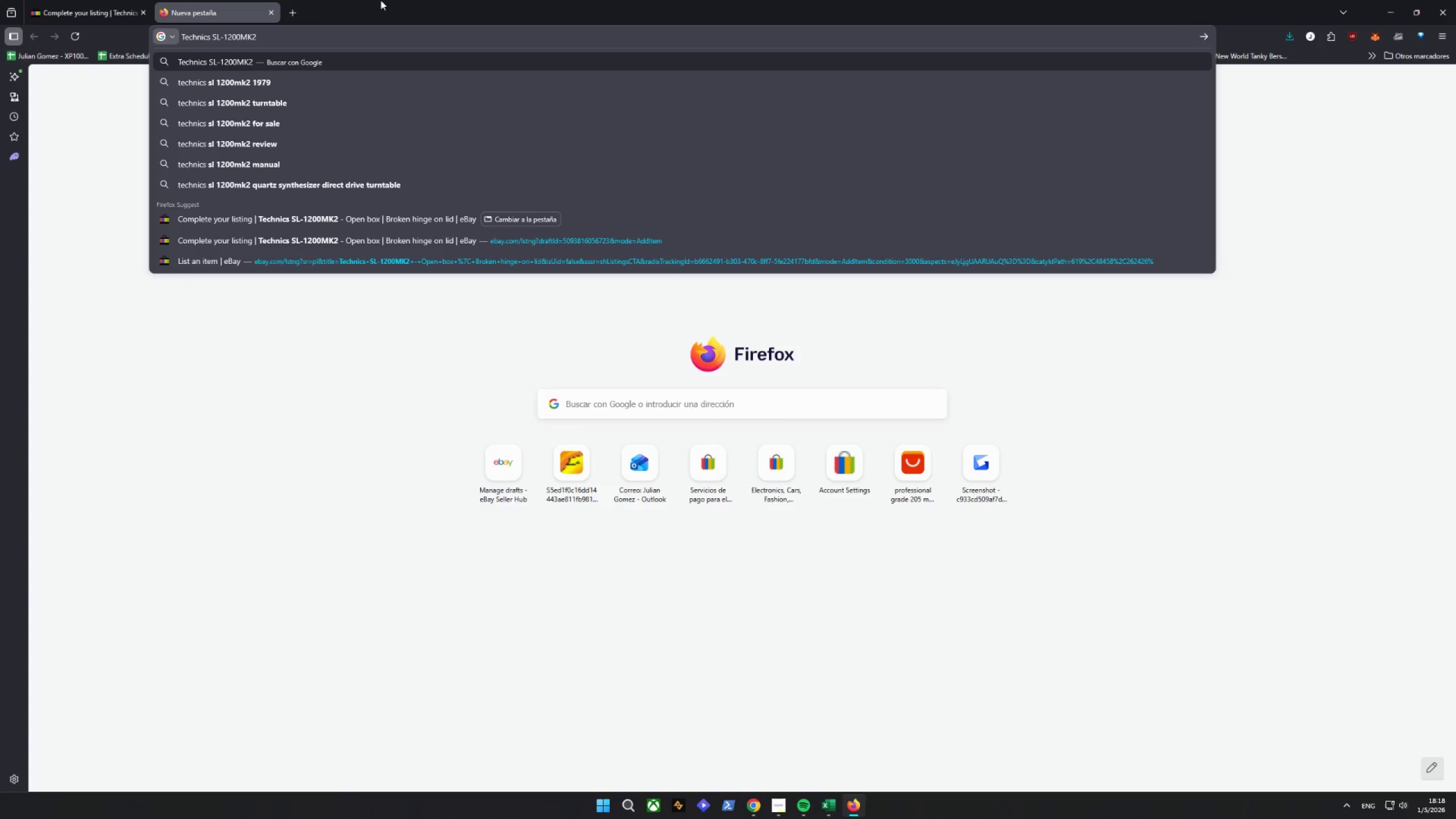 
wait(5.73)
 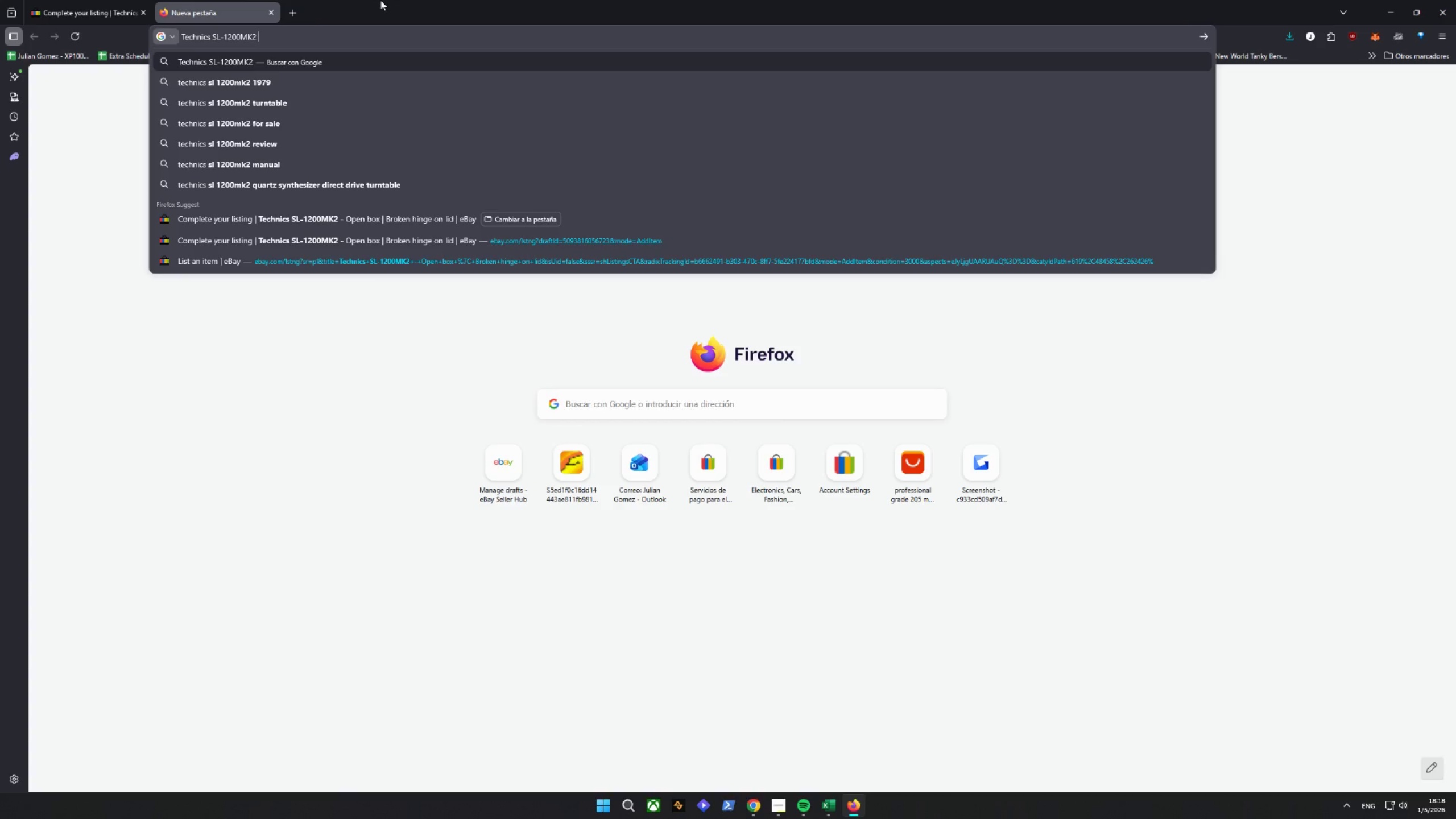 
type(official image)
 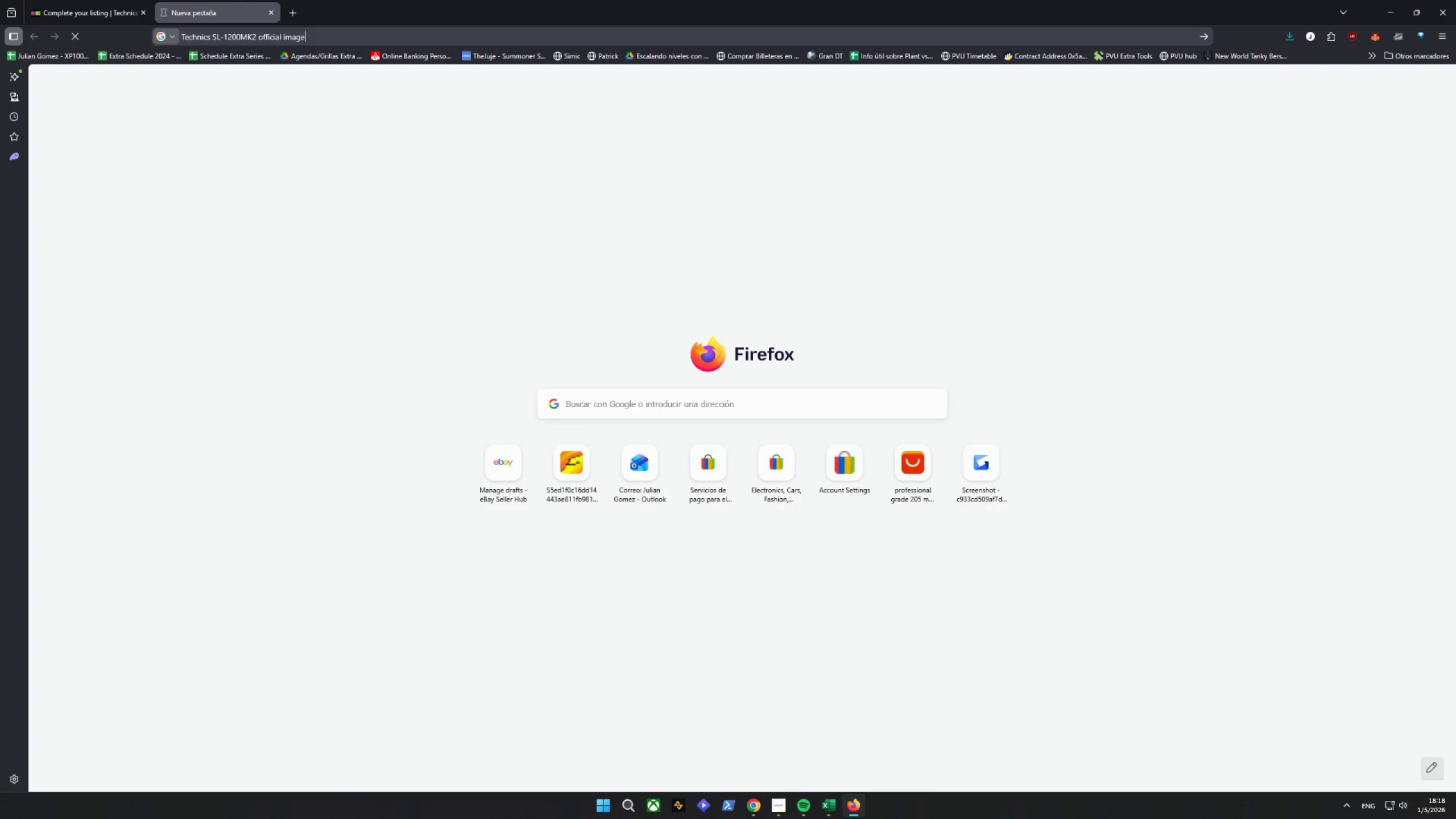 
key(Enter)
 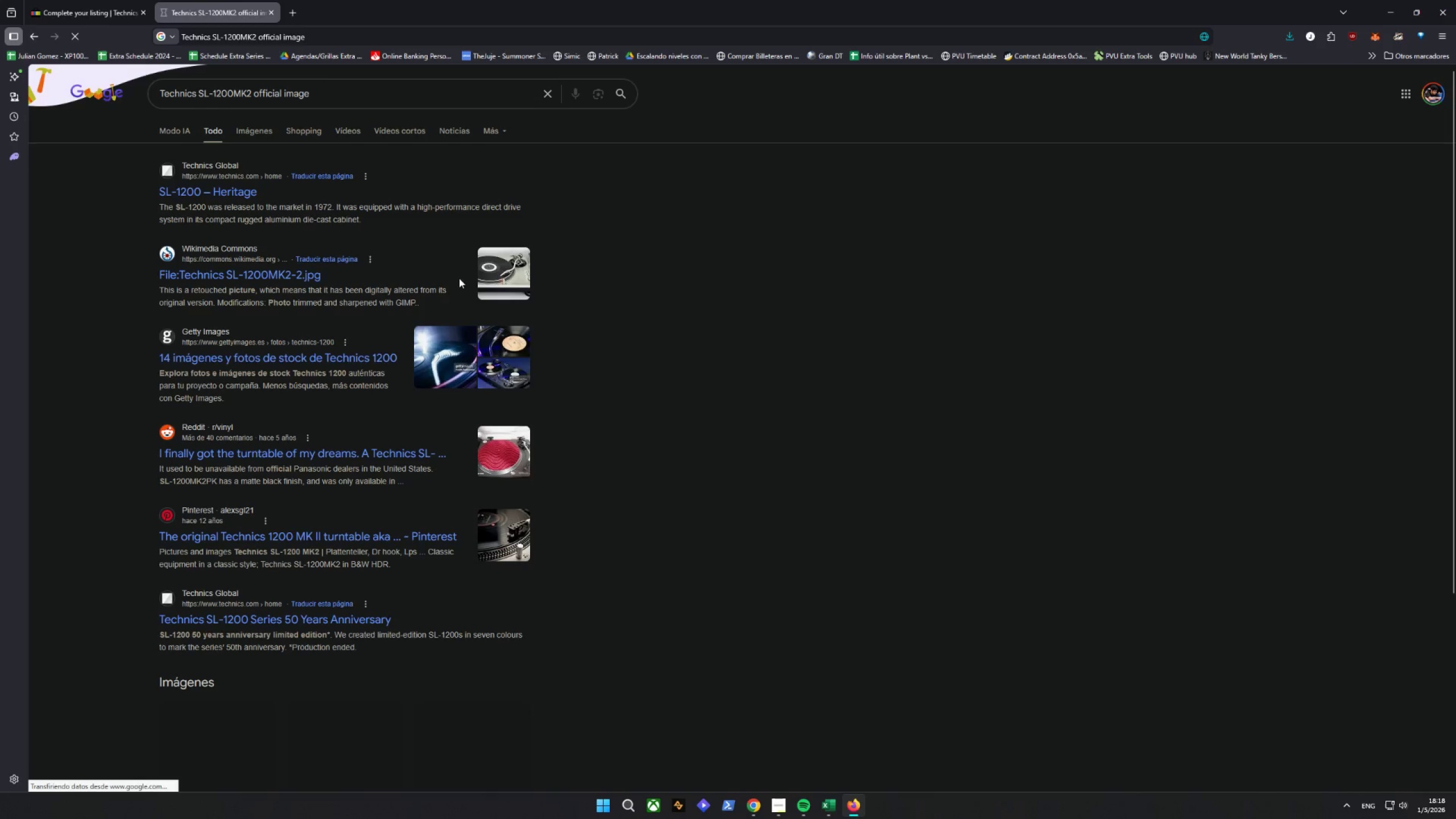 
left_click([255, 127])
 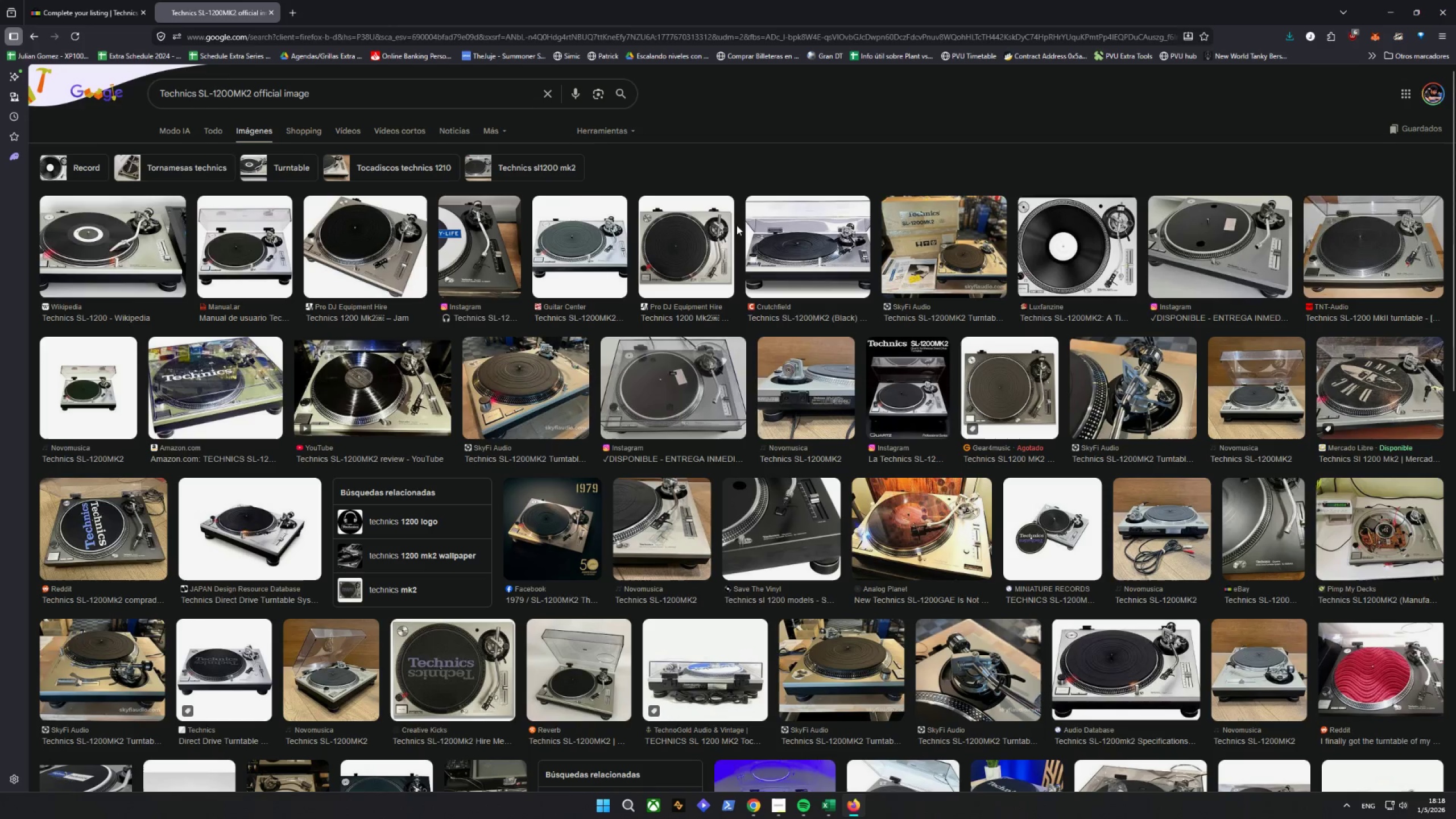 
left_click([485, 129])
 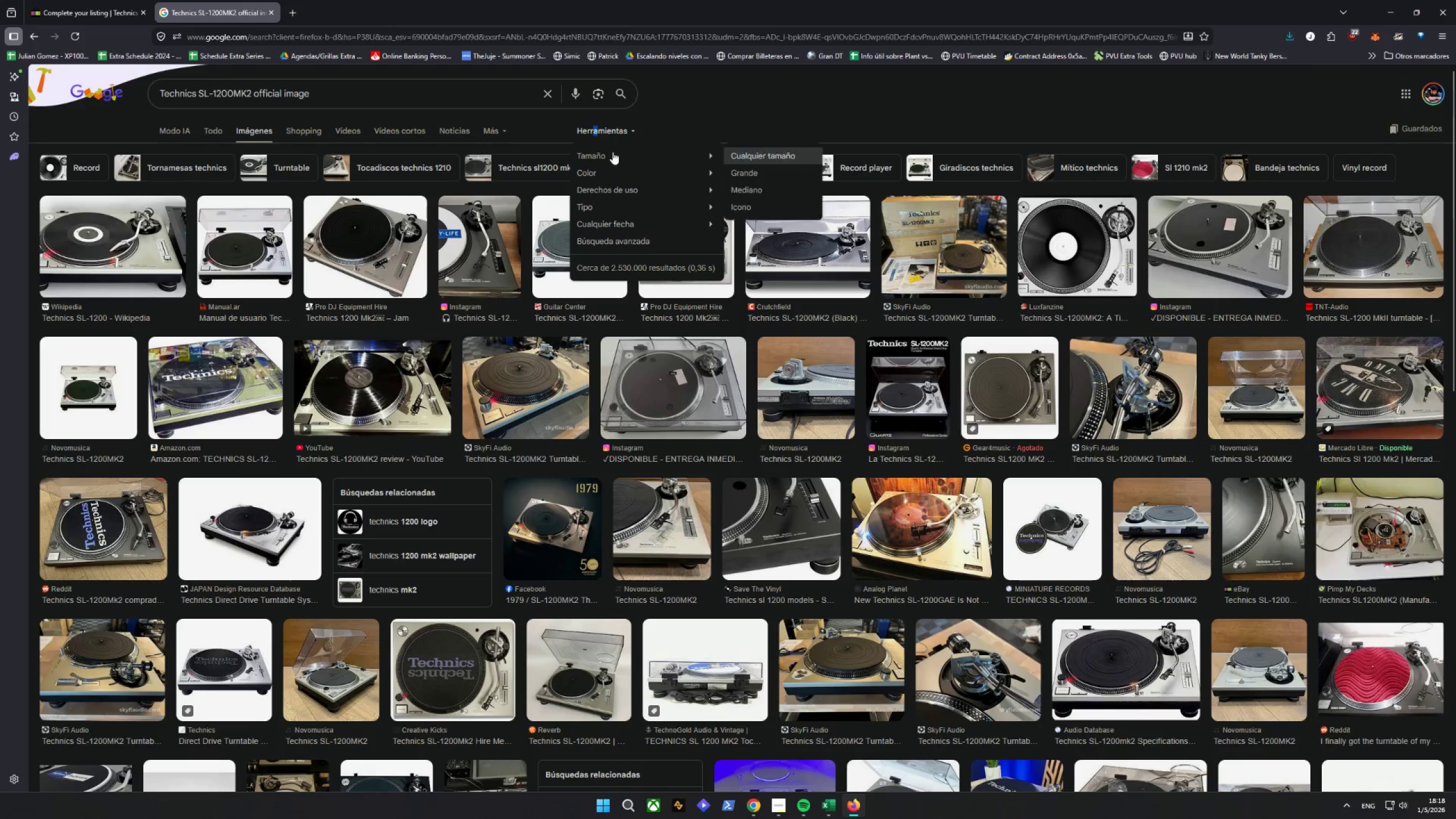 
left_click([641, 241])
 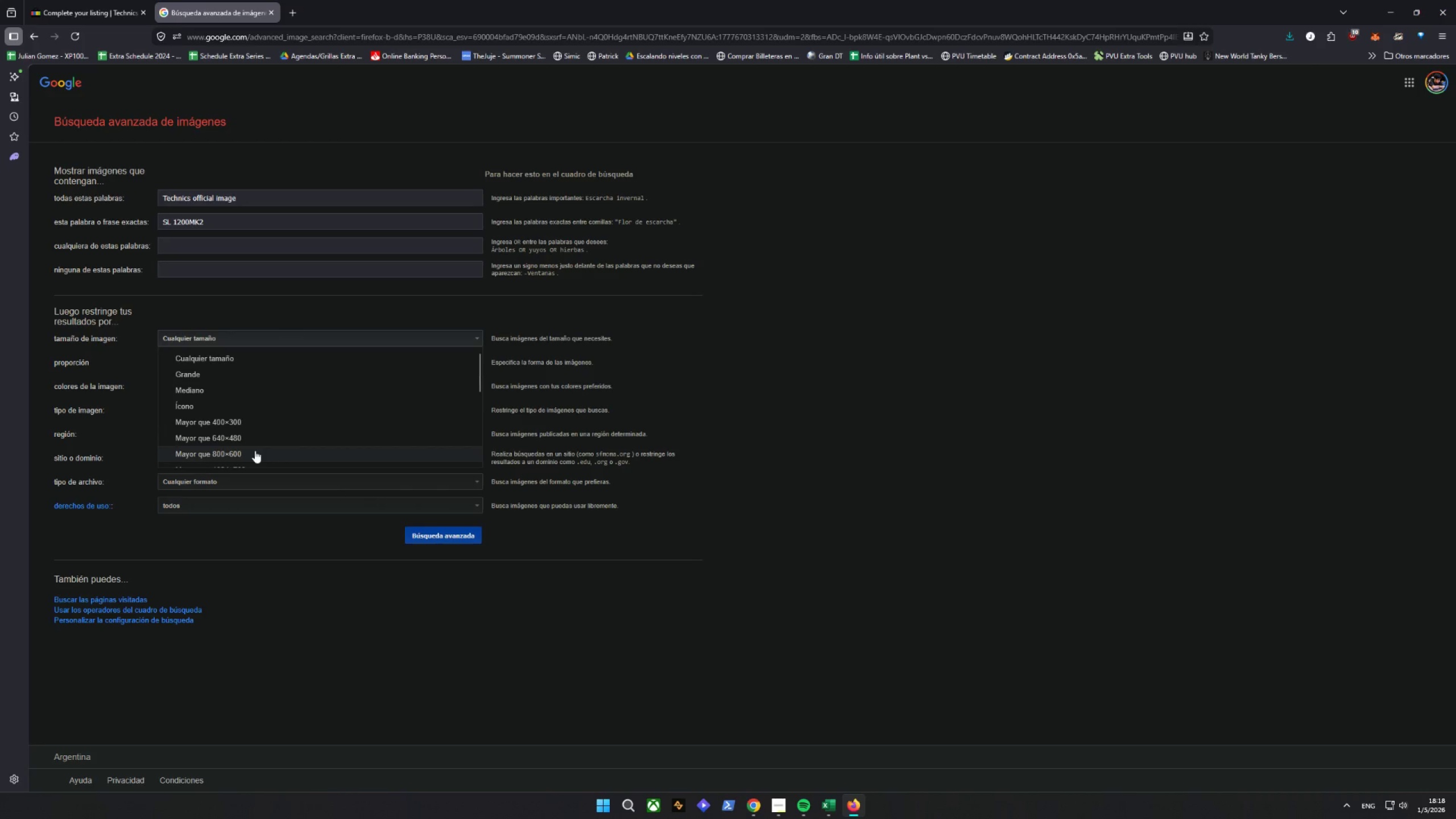 
left_click([255, 449])
 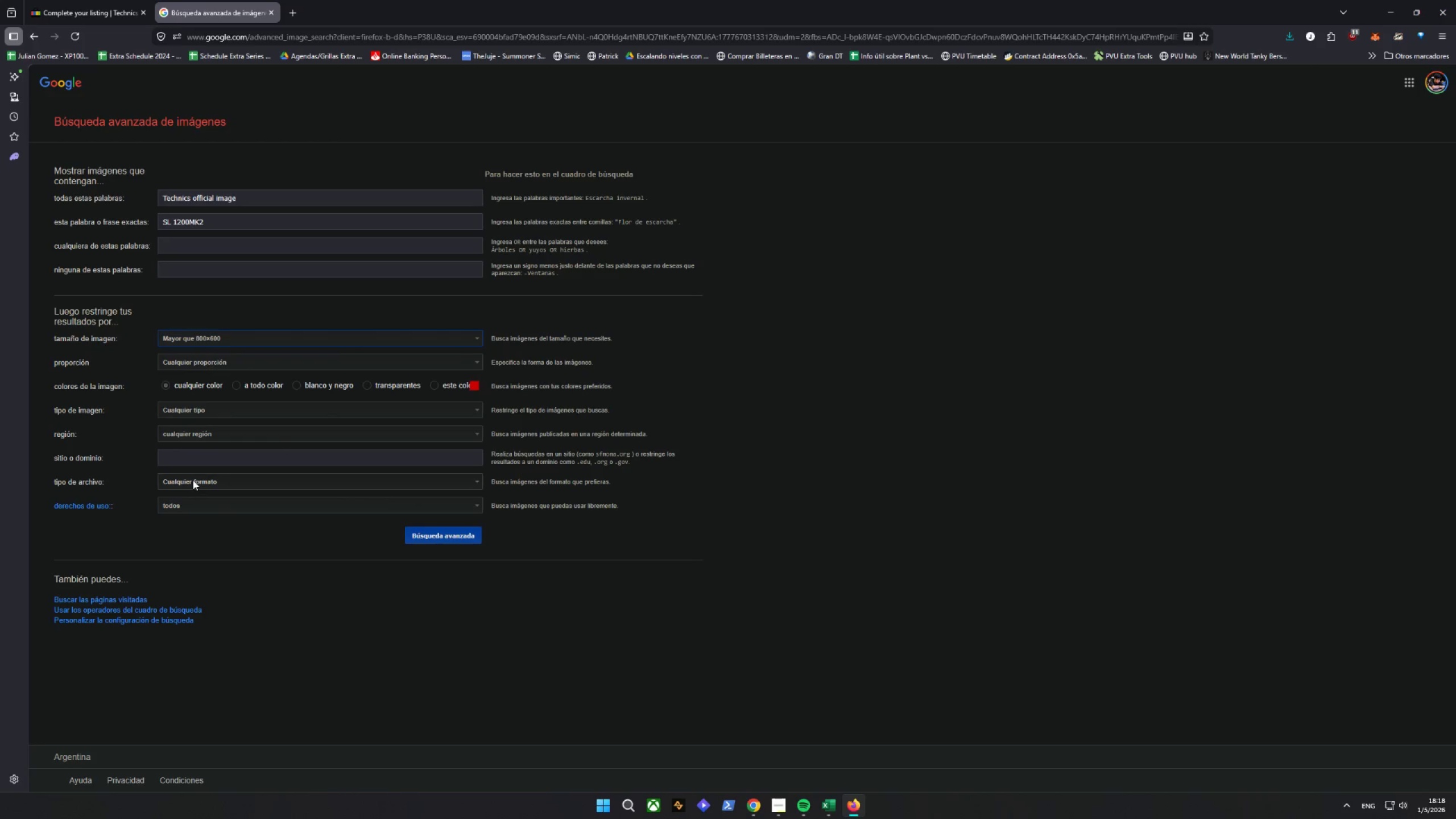 
left_click([184, 481])
 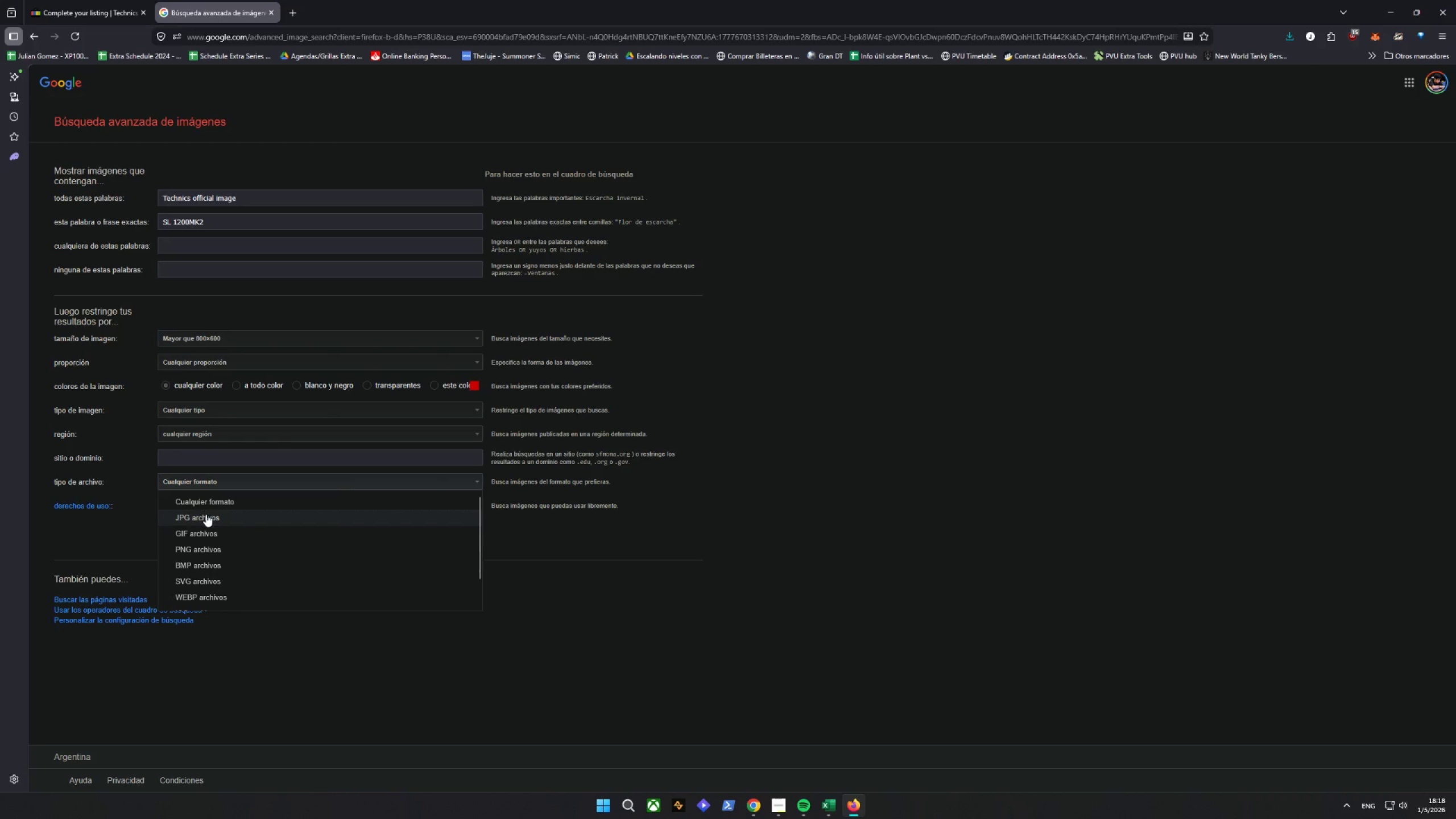 
left_click([206, 545])
 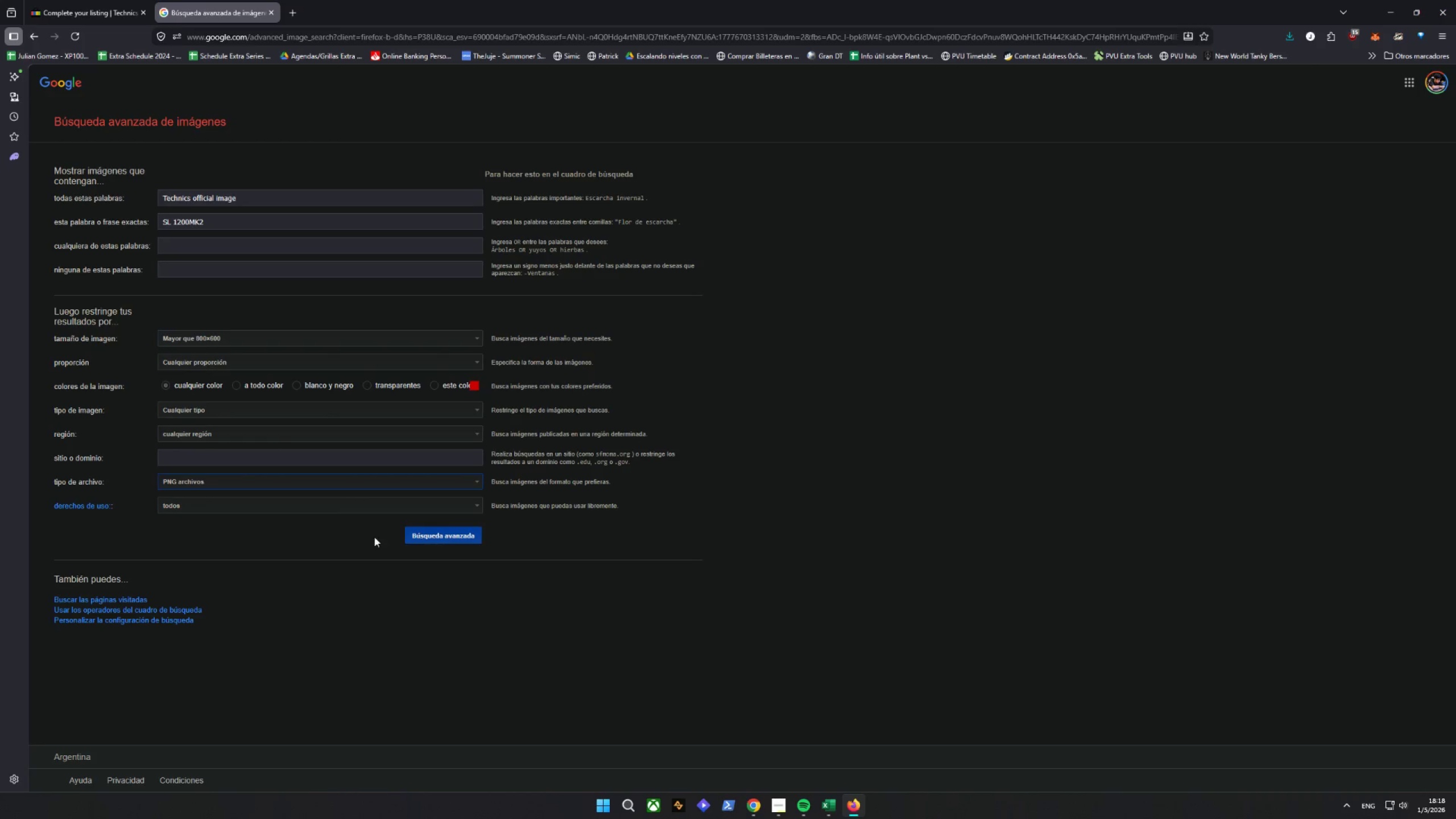 
left_click([450, 539])
 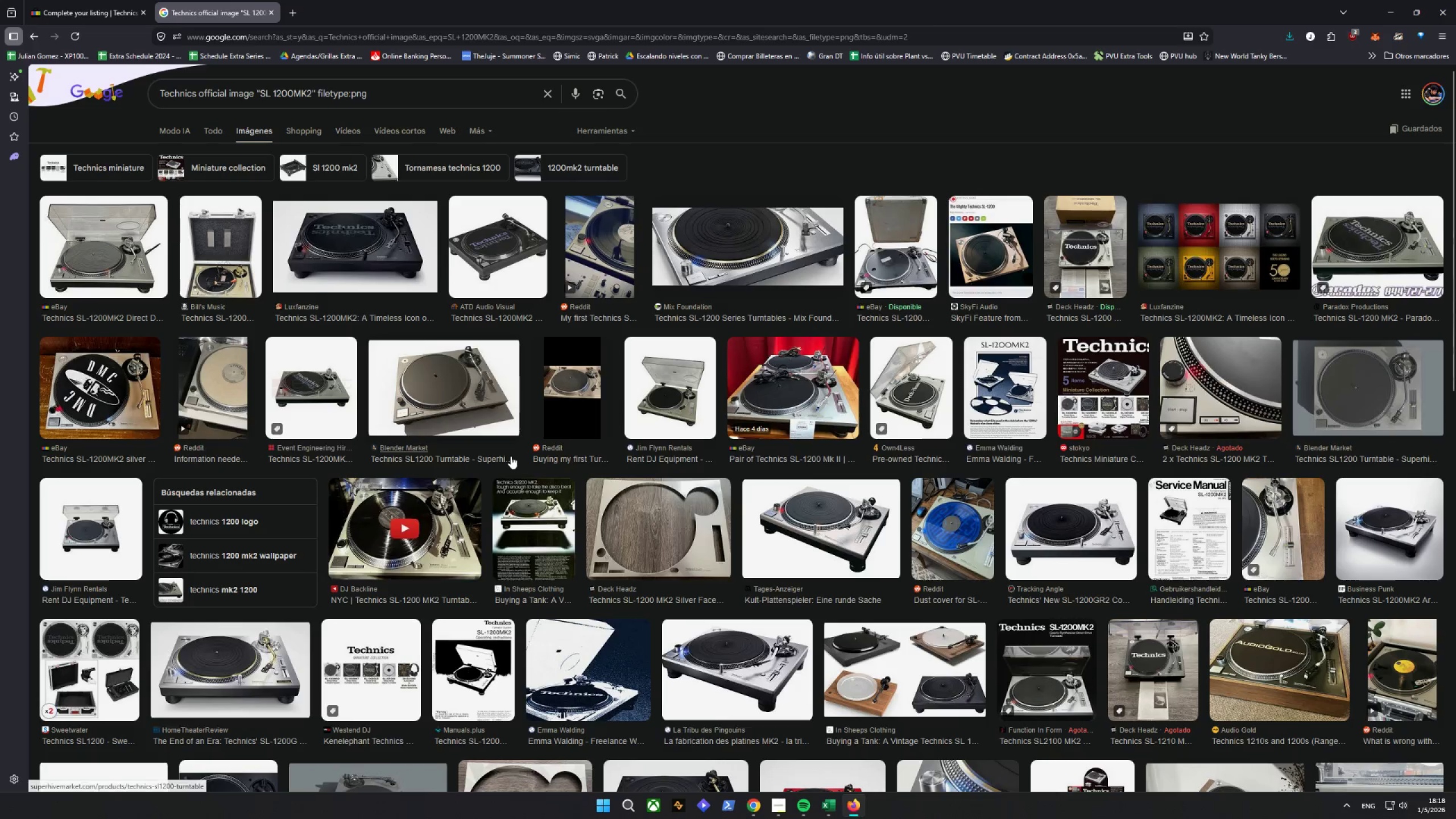 
left_click([86, 255])
 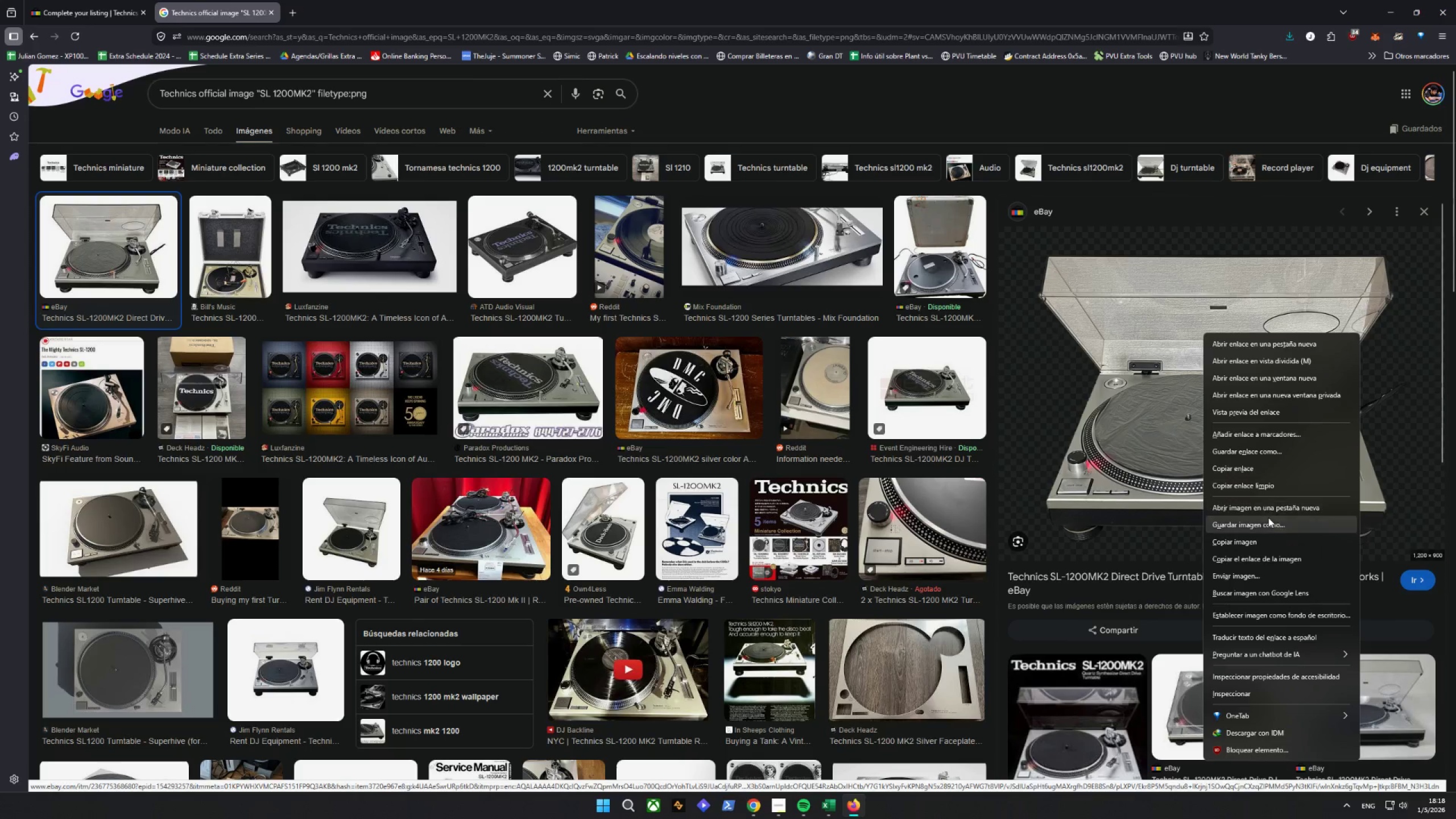 
left_click([1257, 525])
 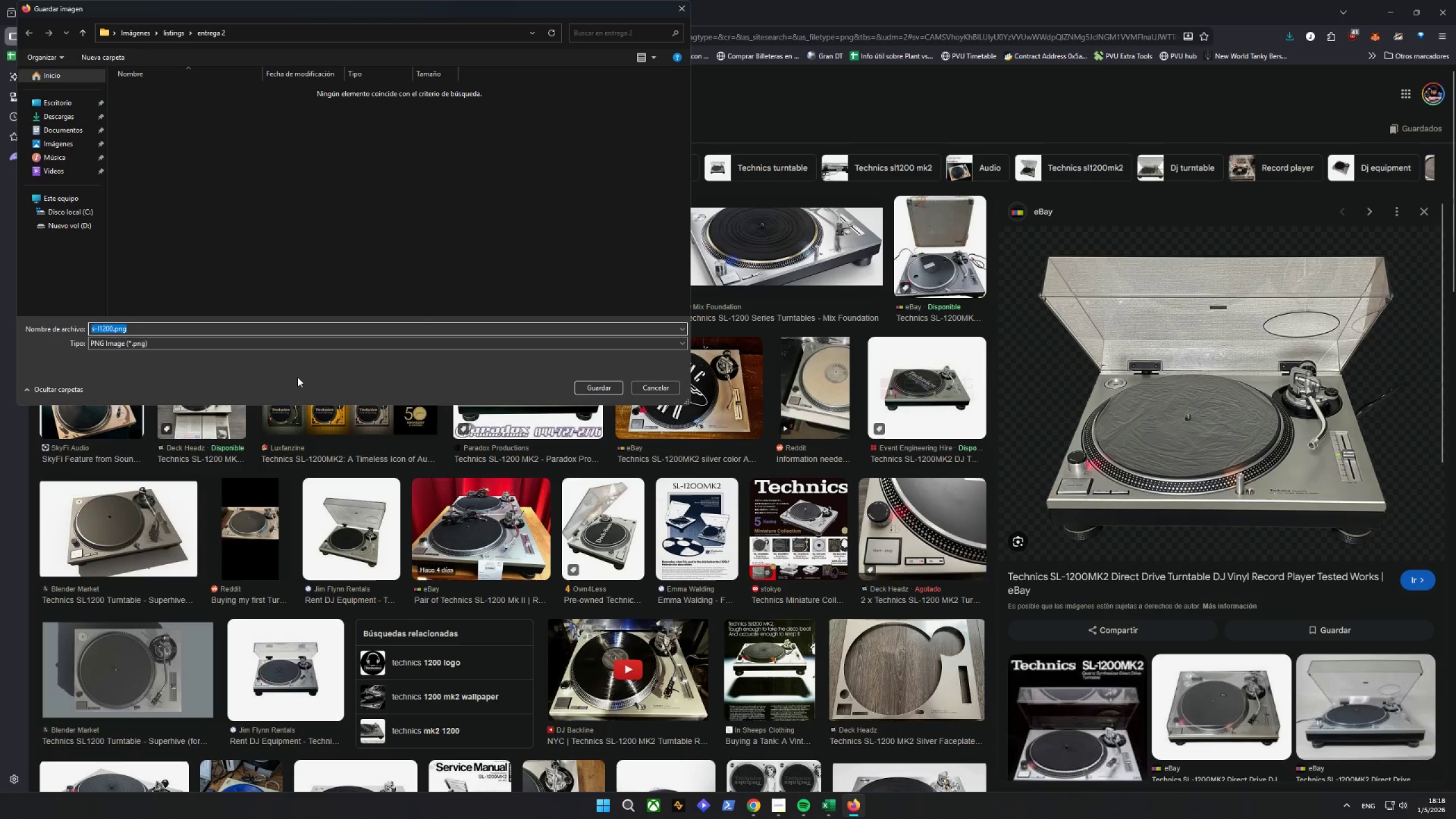 
left_click([116, 325])
 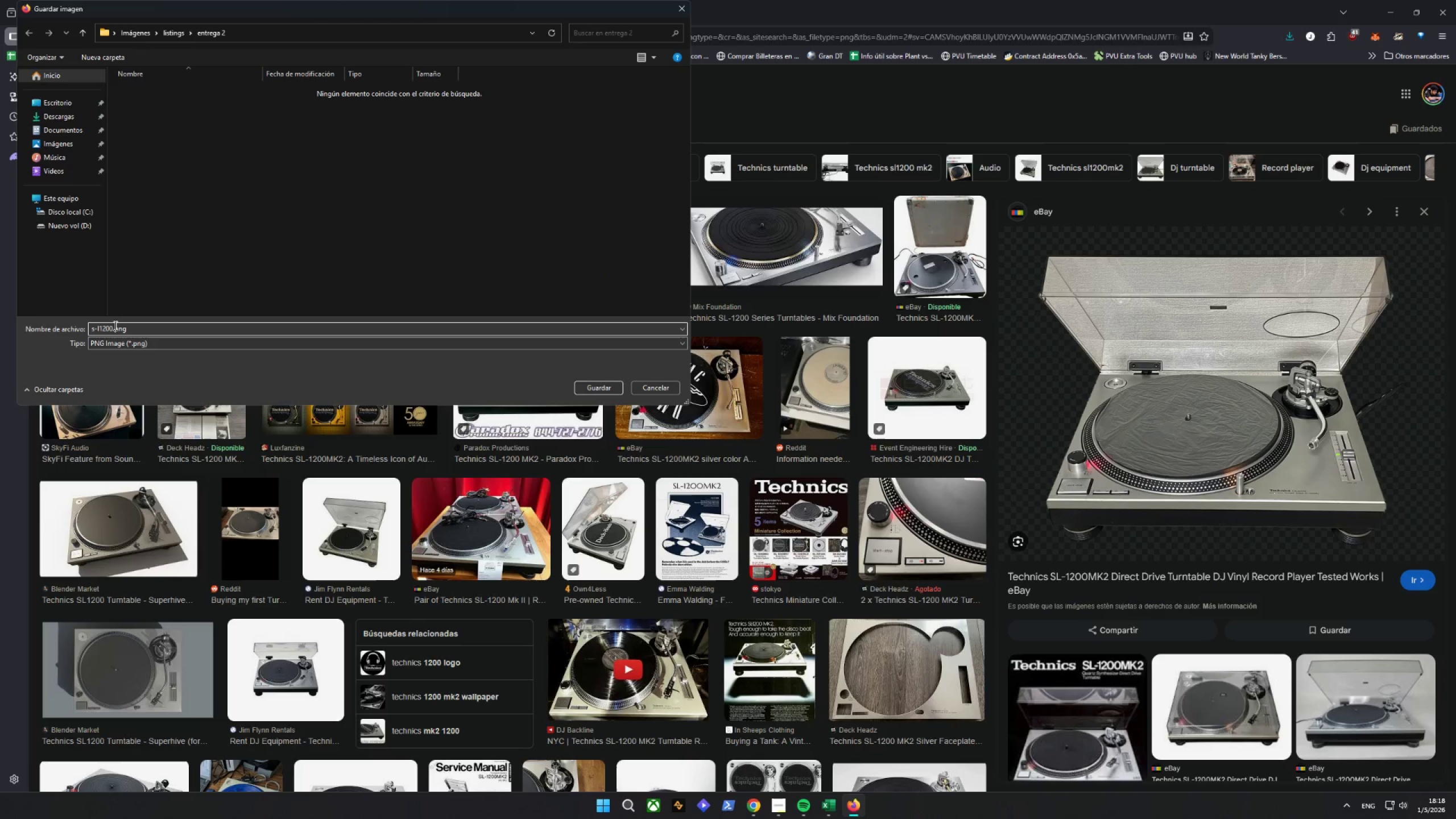 
left_click_drag(start_coordinate=[114, 325], to_coordinate=[0, 338])
 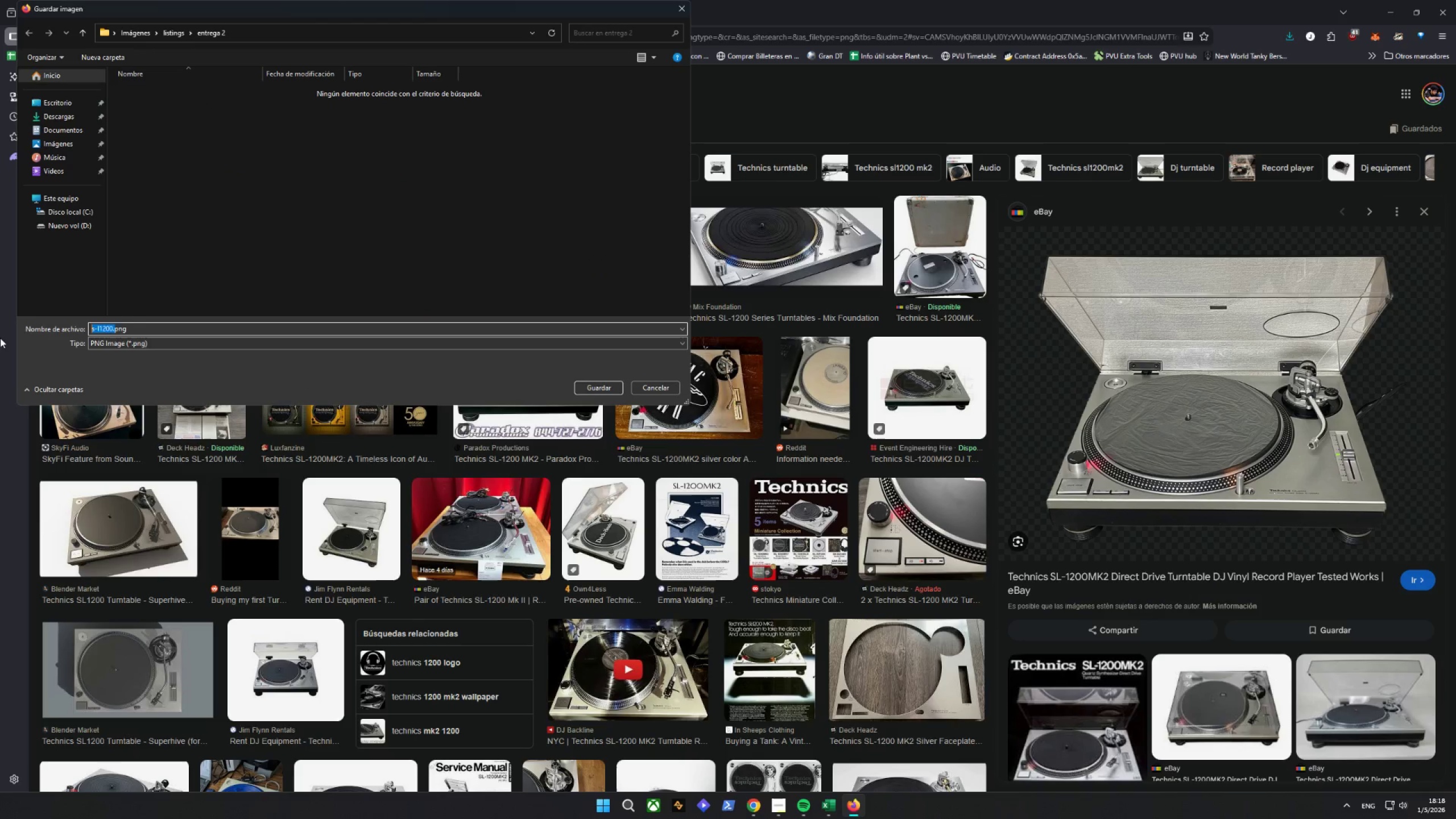 
key(1)
 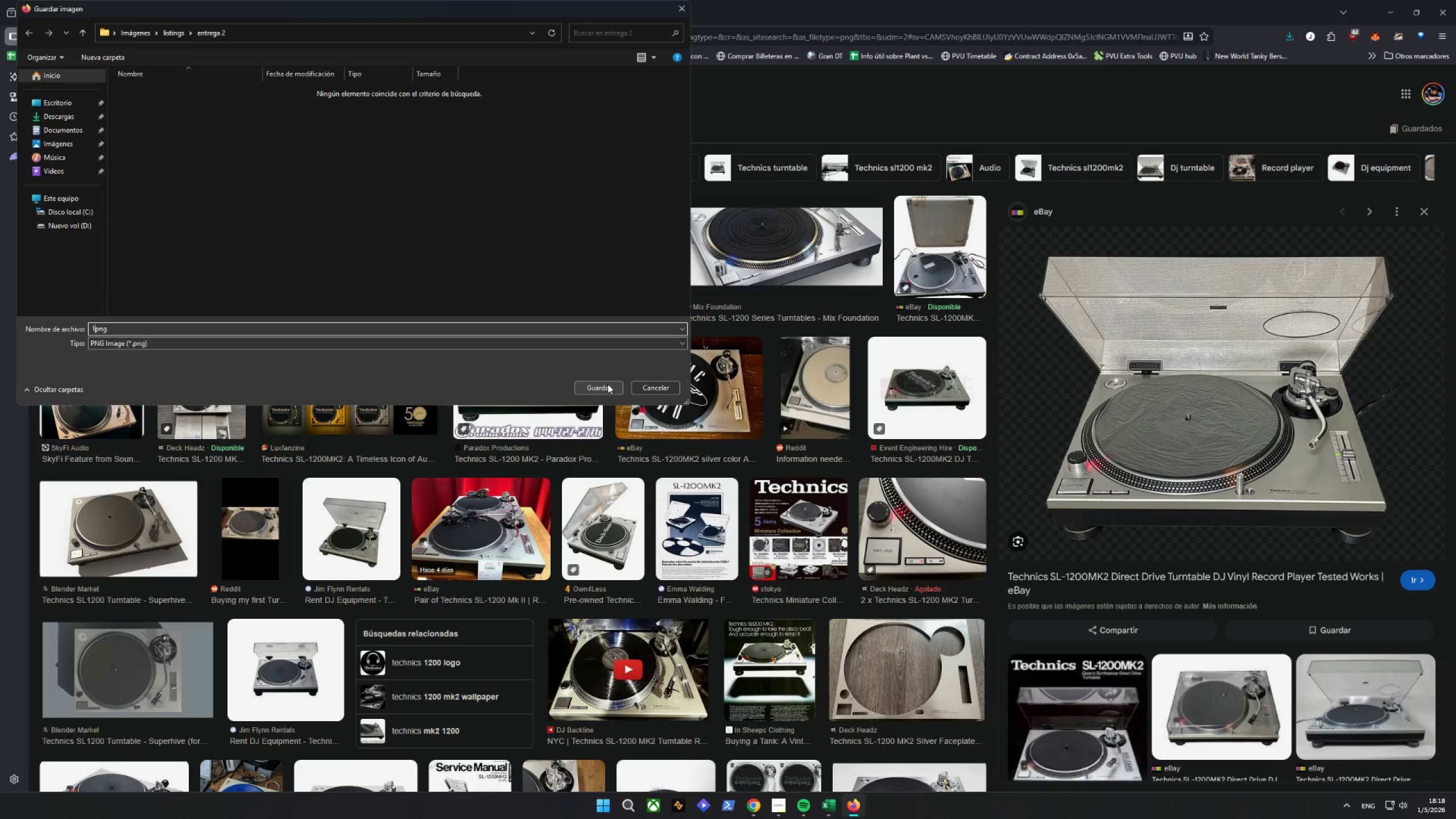 
left_click([605, 387])
 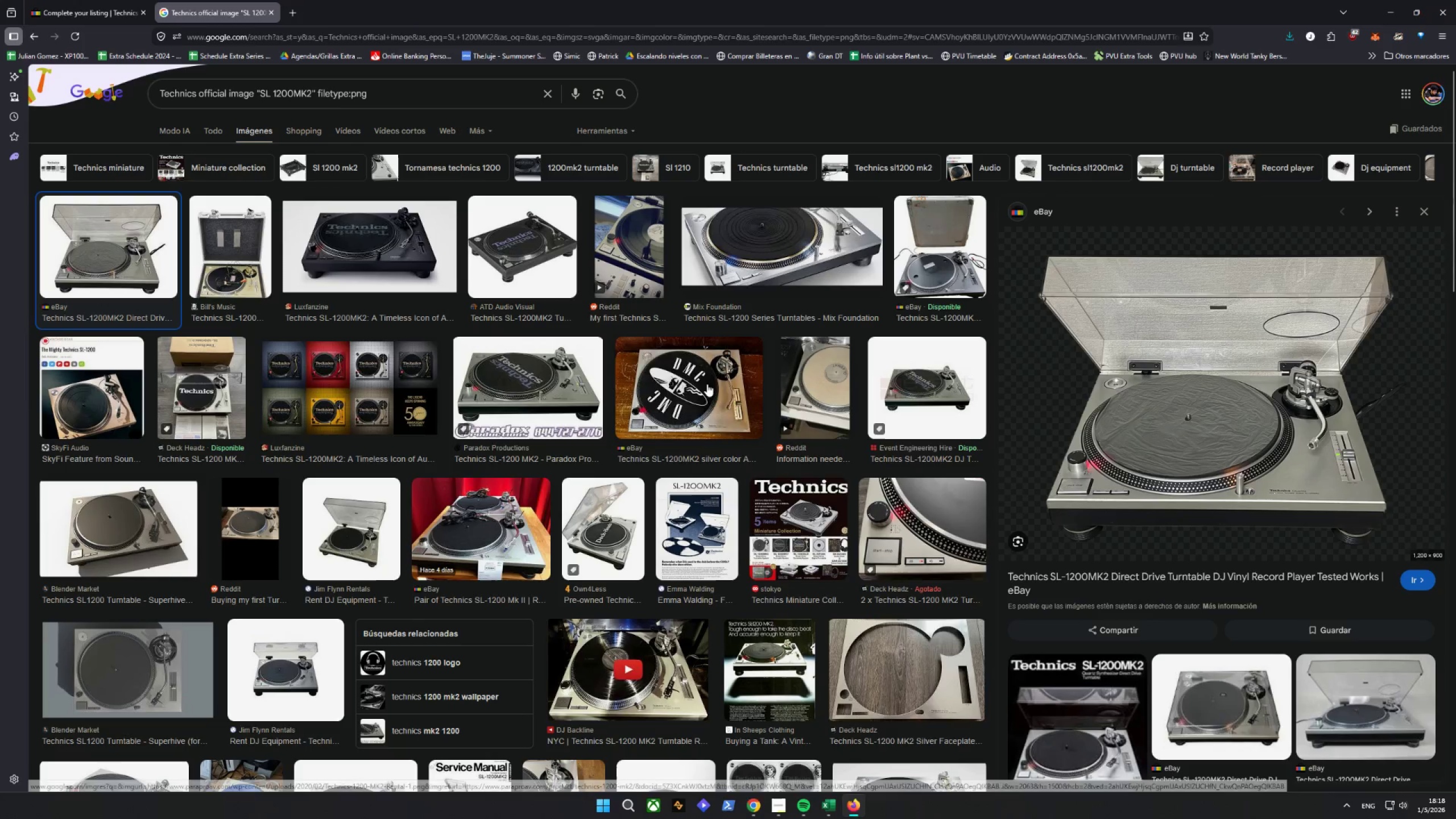 
left_click([784, 249])
 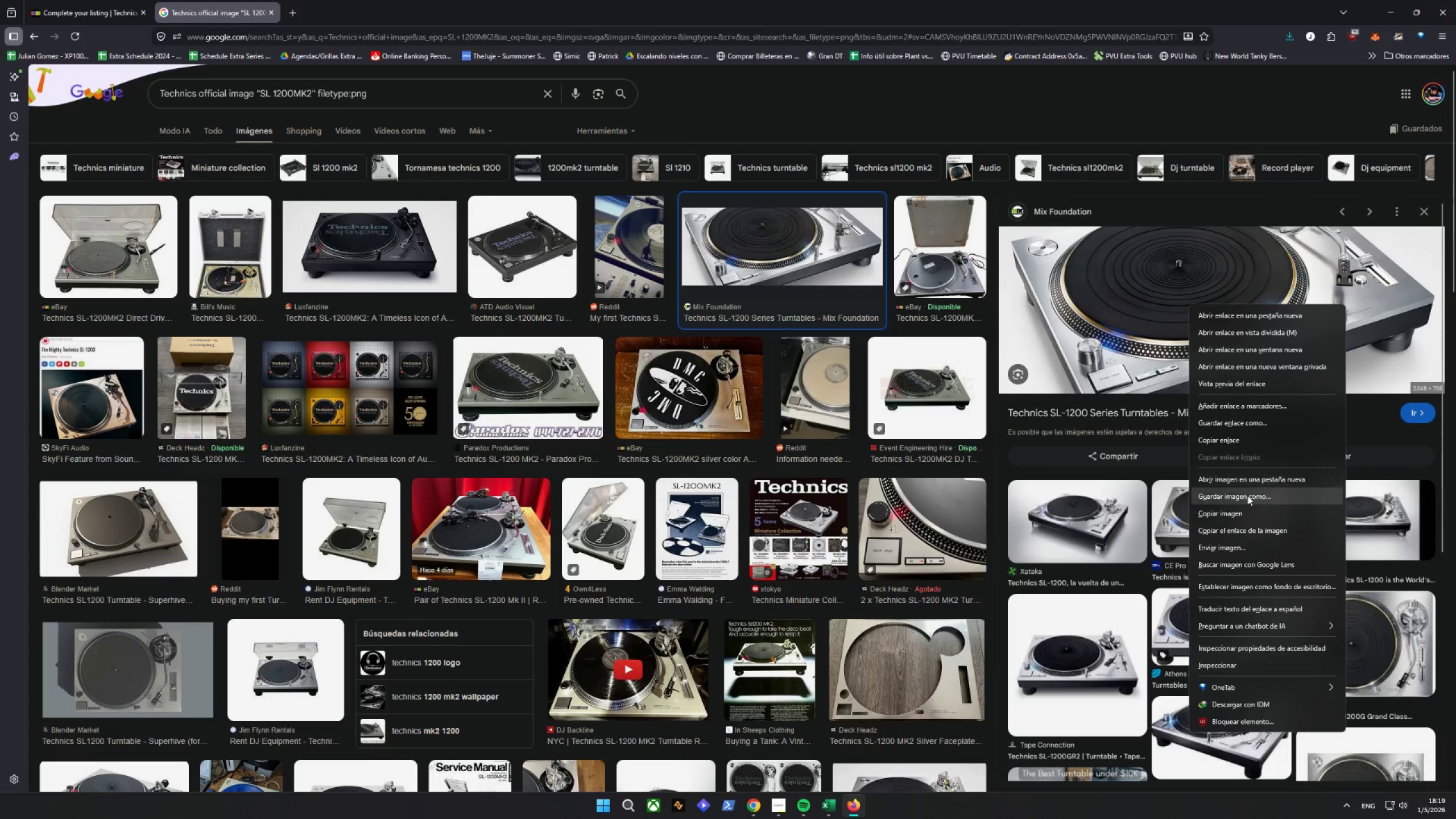 
left_click([1236, 499])
 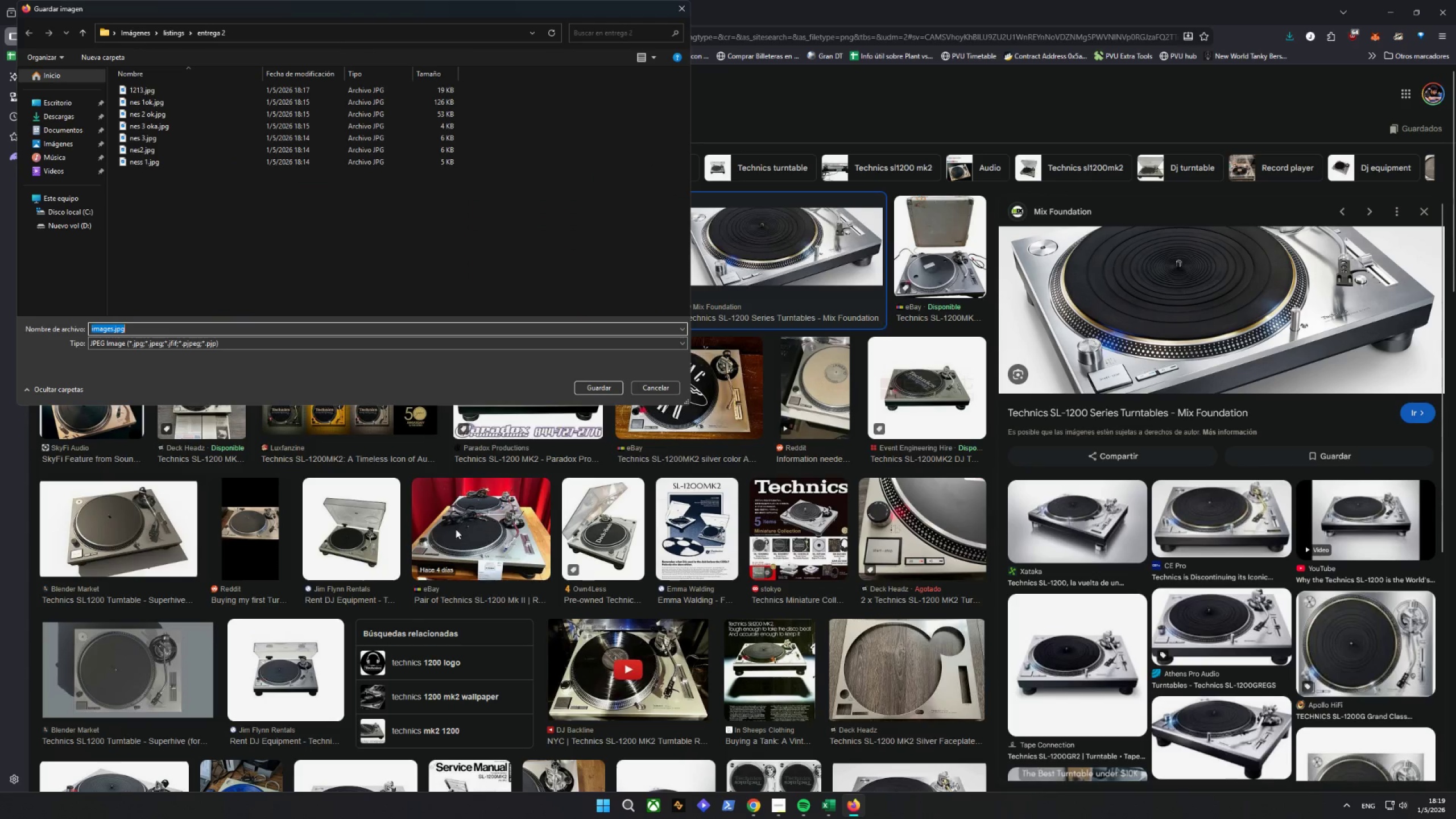 
key(2)
 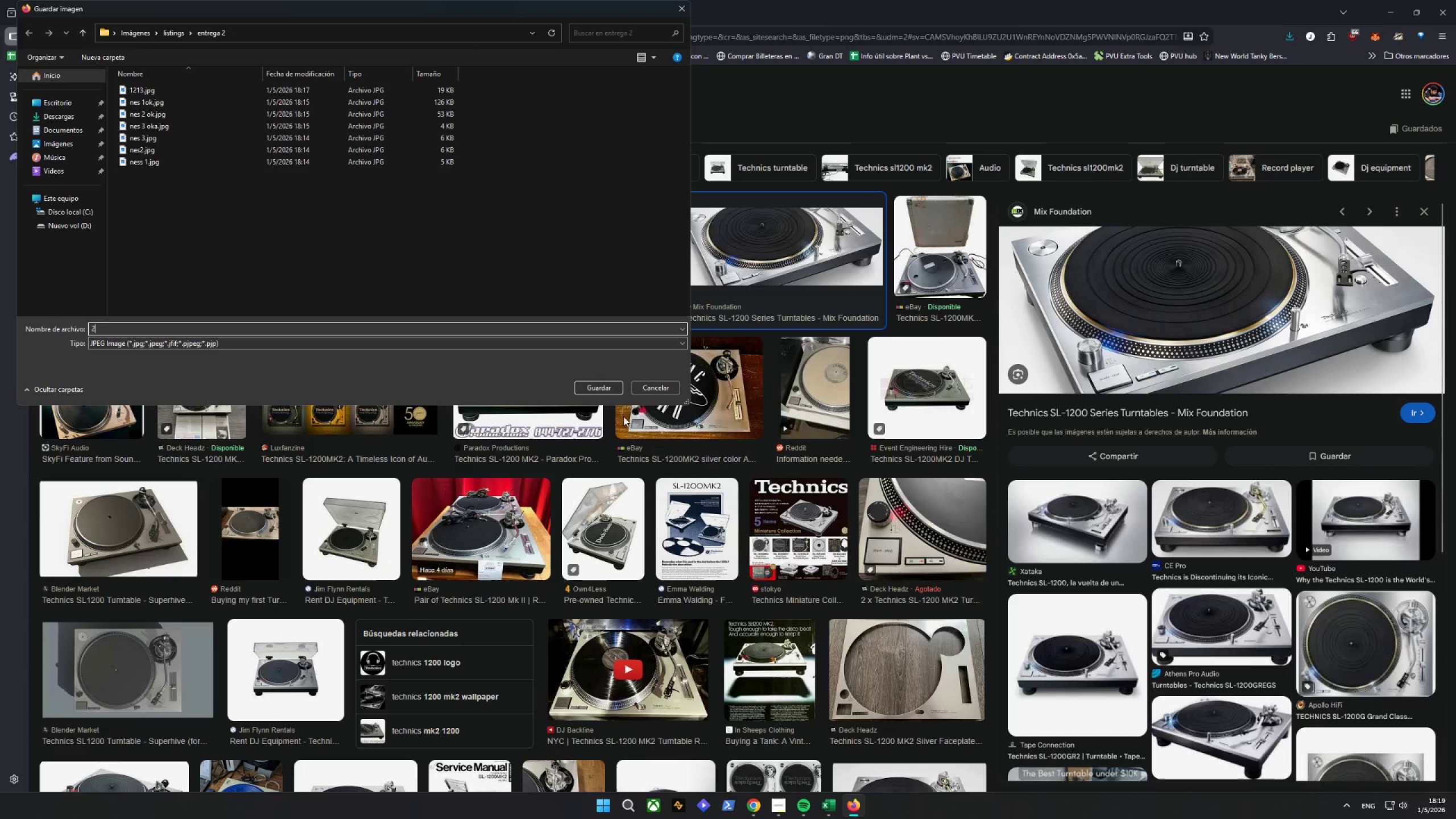 
left_click([602, 382])
 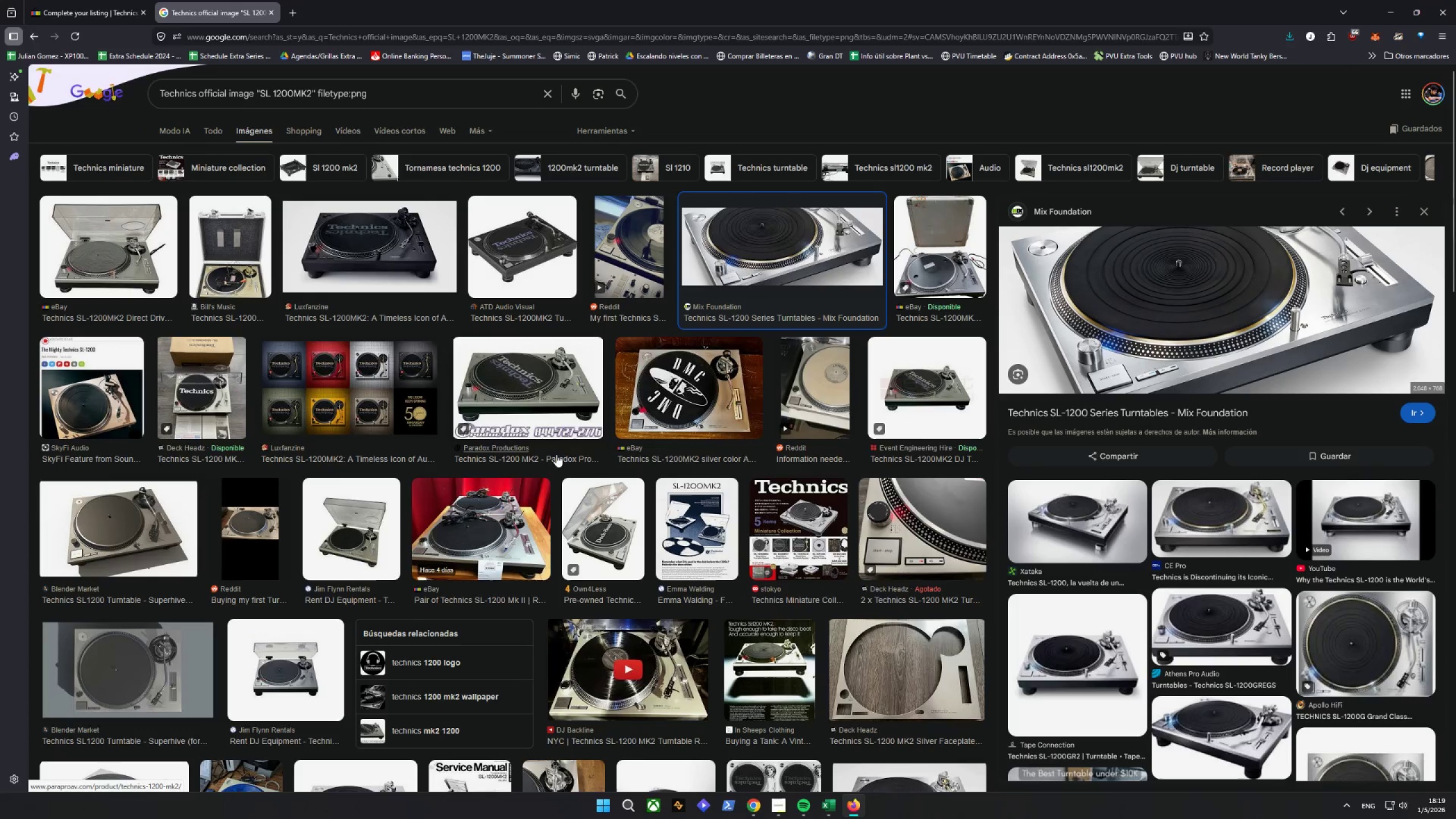 
left_click([102, 526])
 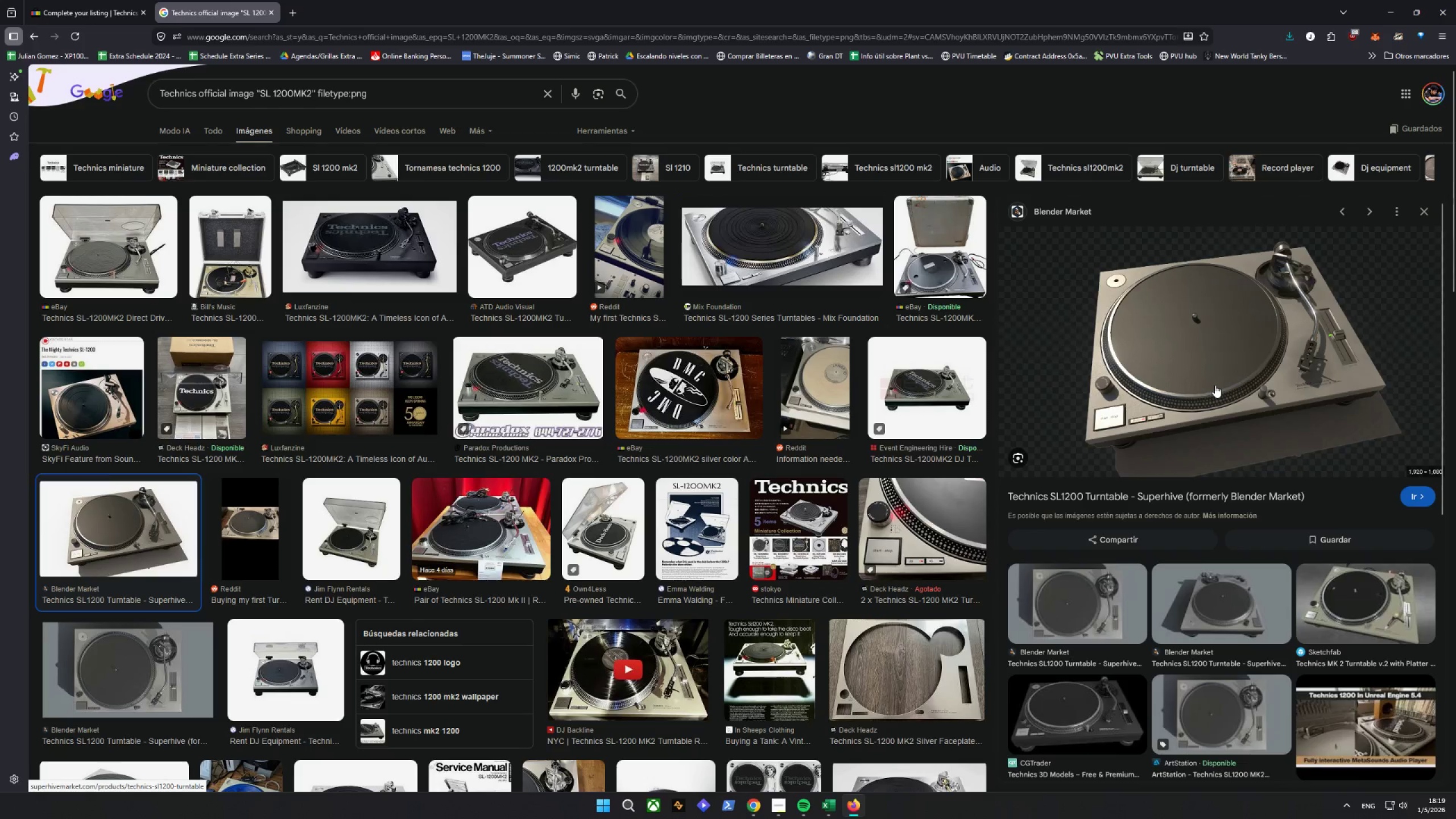 
mouse_move([1184, 363])
 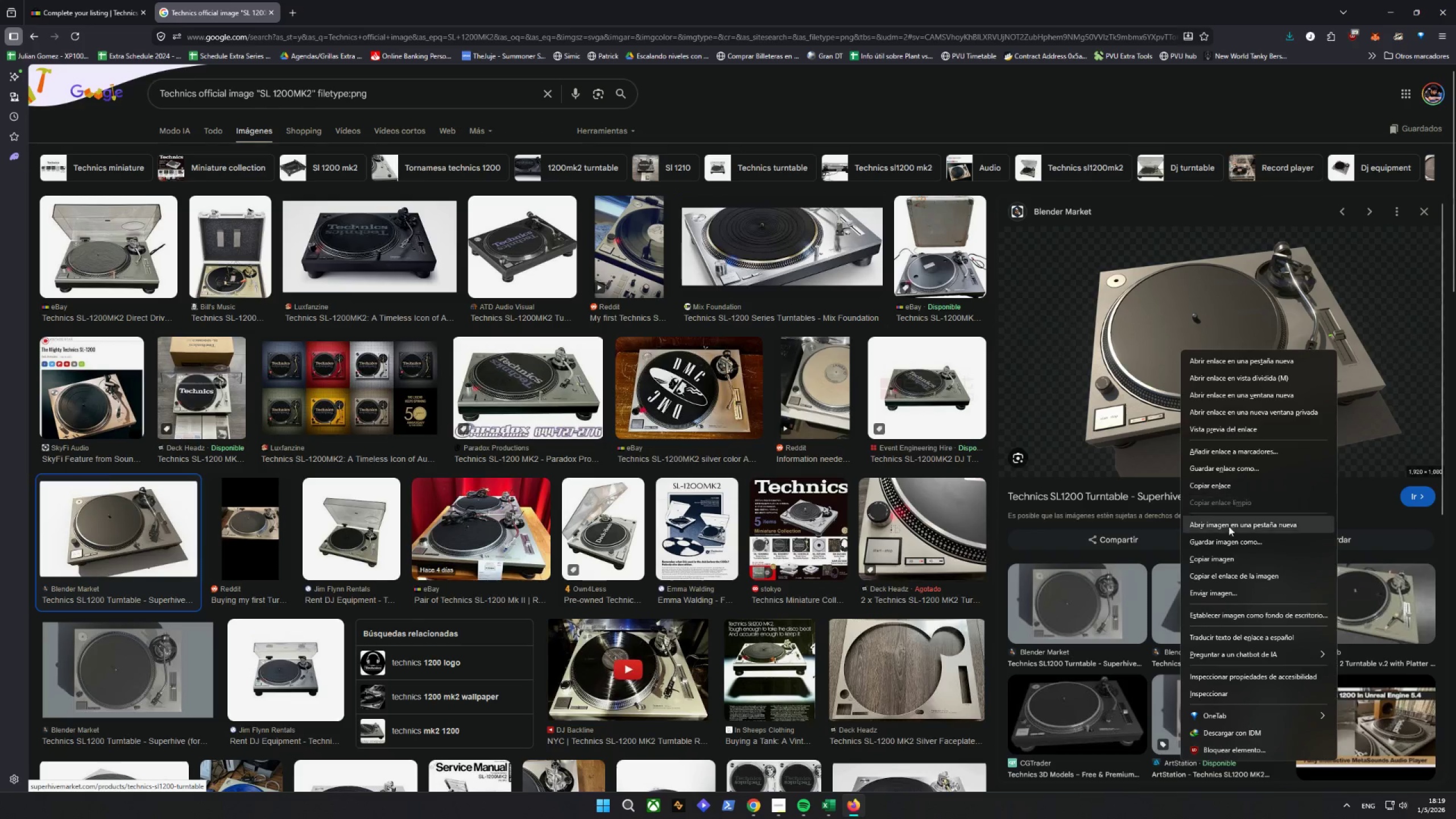 
left_click([1232, 544])
 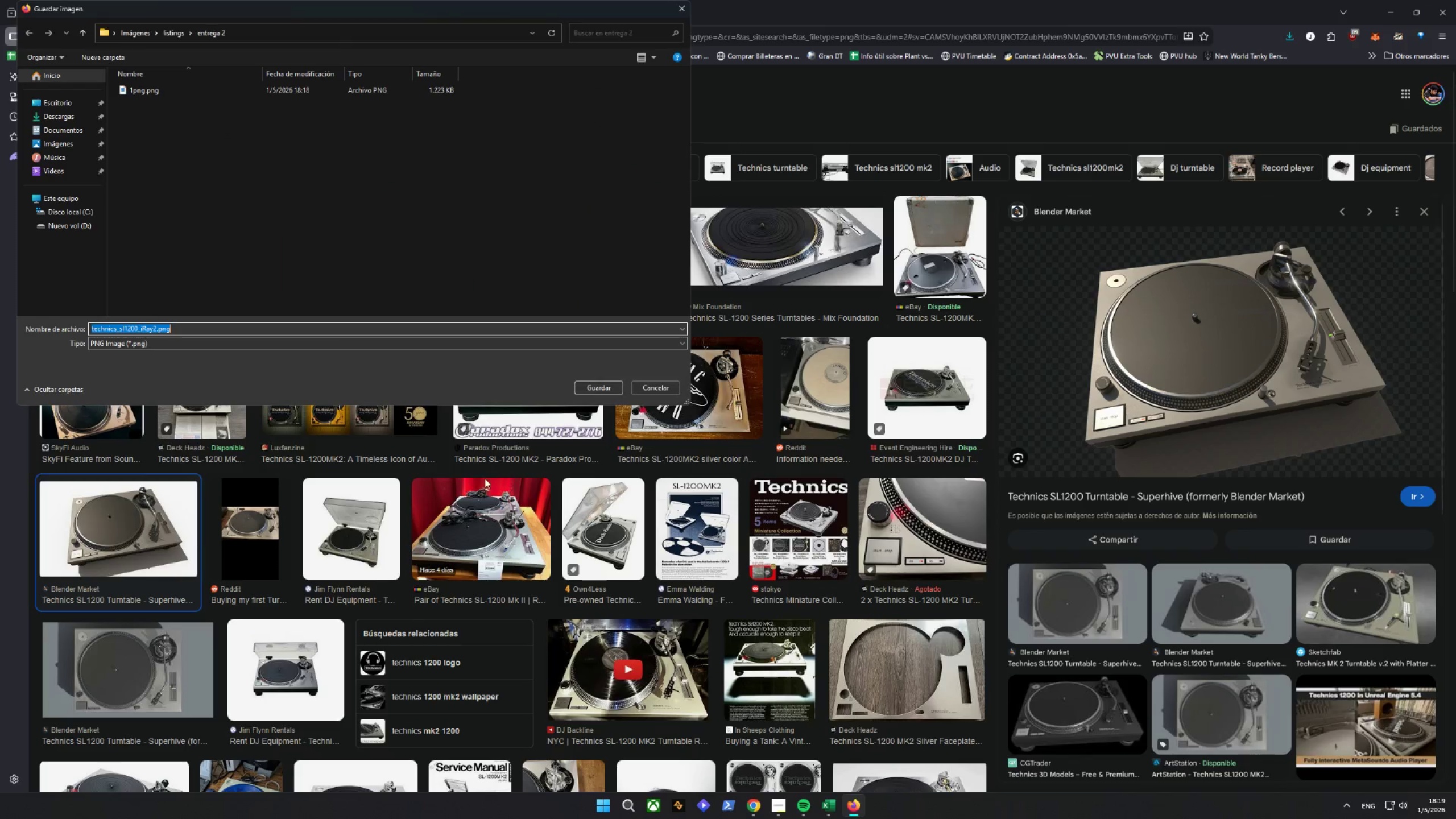 
key(3)
 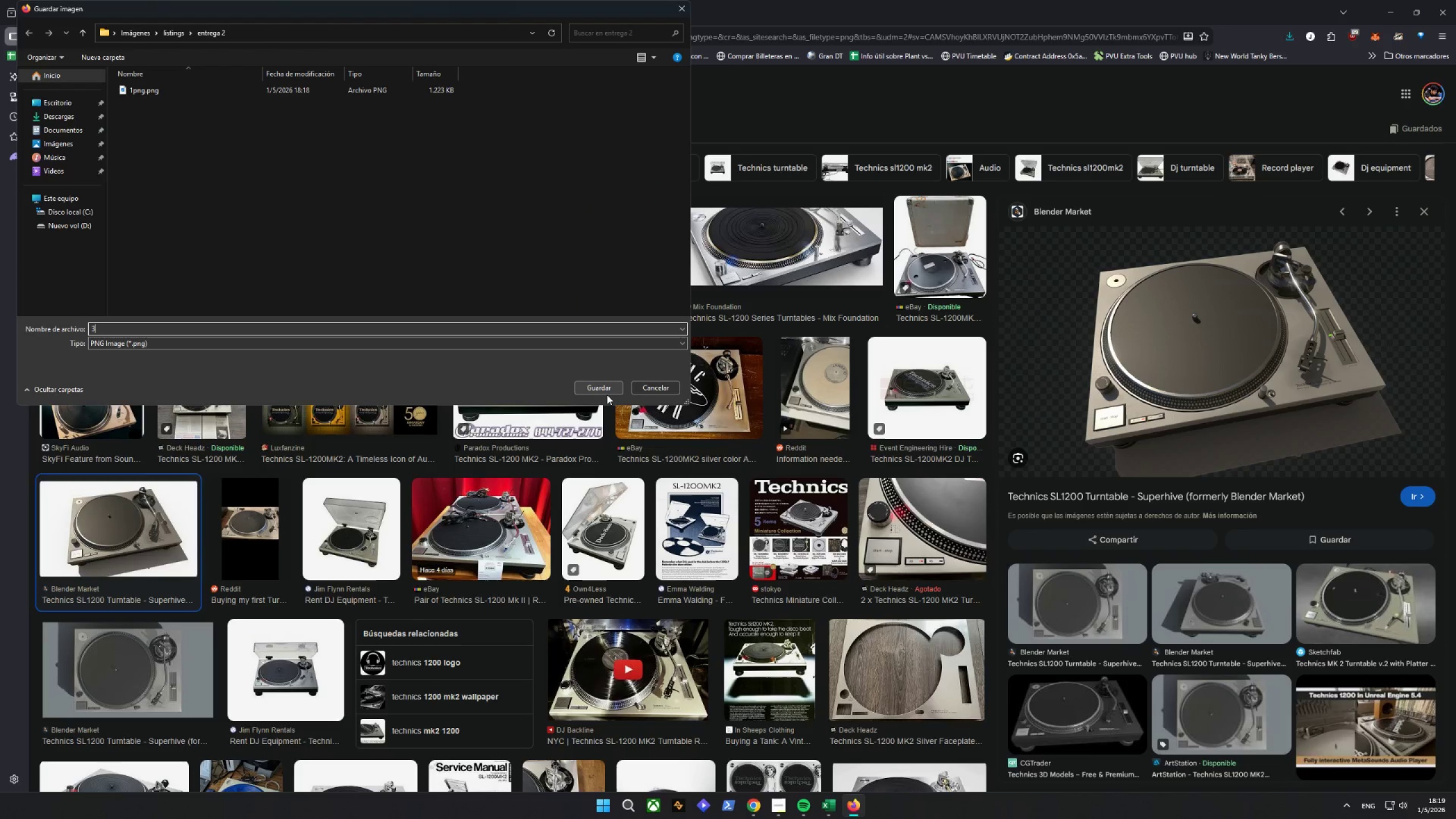 
left_click([599, 390])
 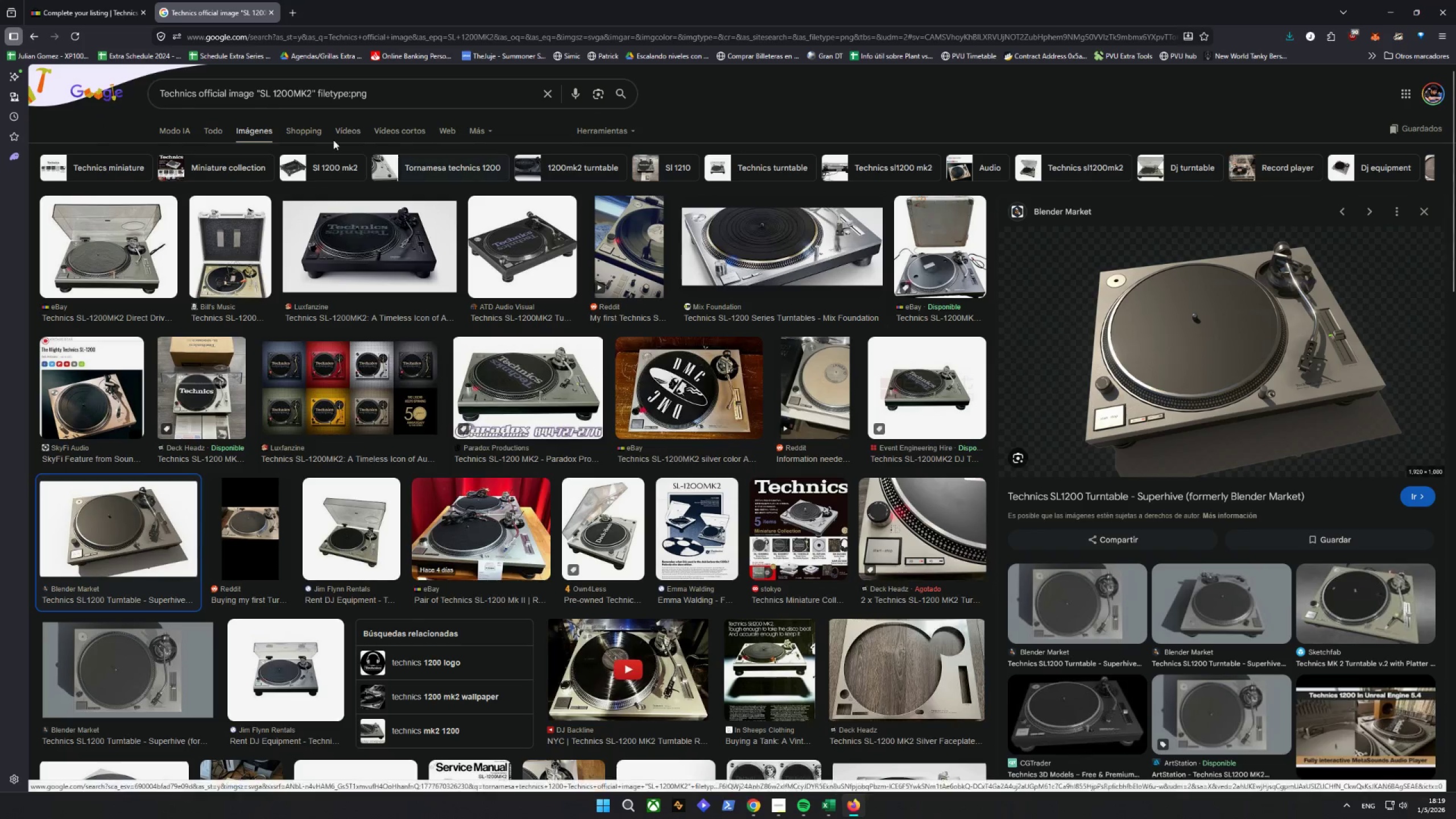 
left_click([10, 0])
 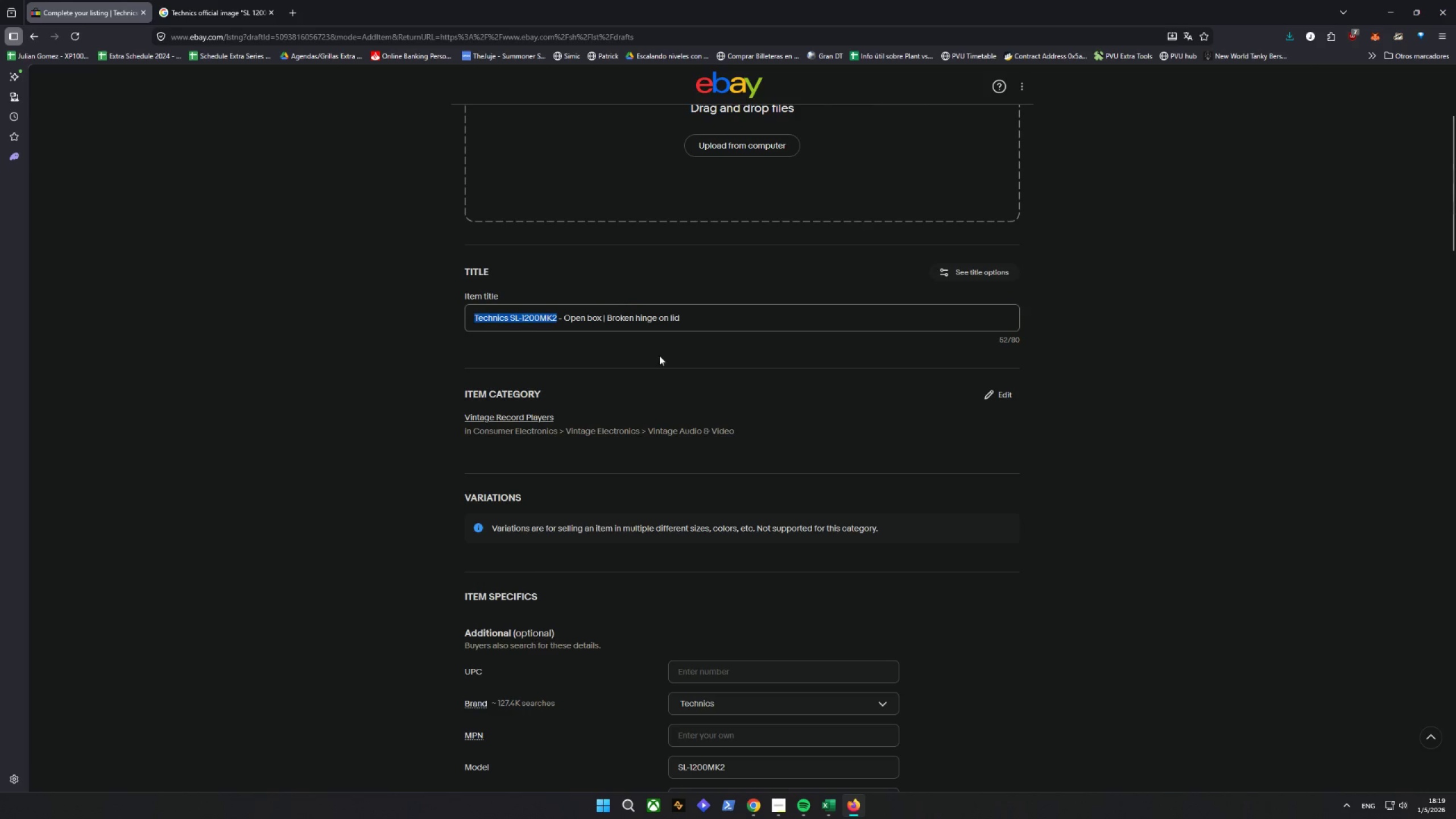 
left_click([734, 210])
 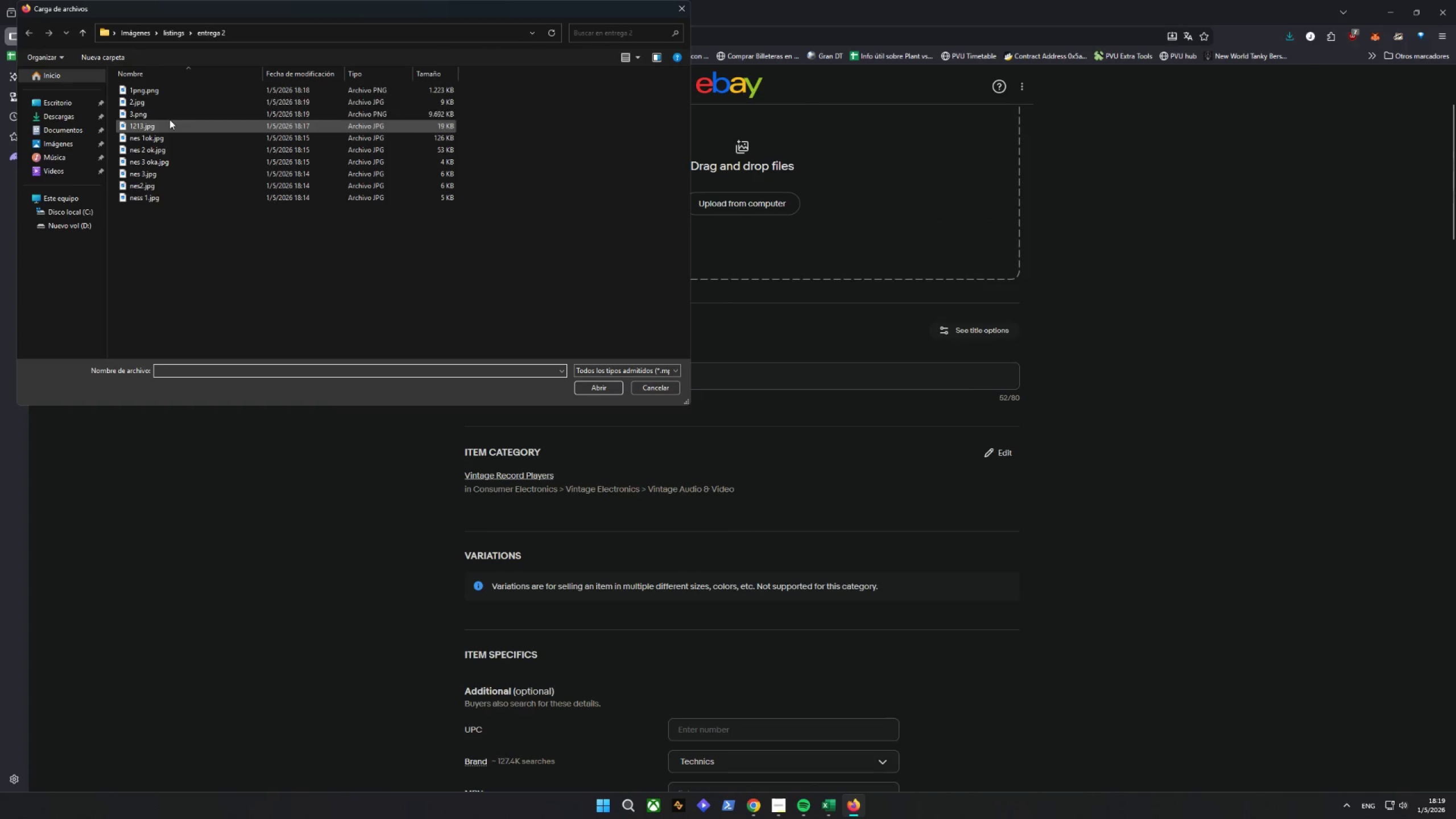 
scroll: coordinate [744, 247], scroll_direction: up, amount: 1.0
 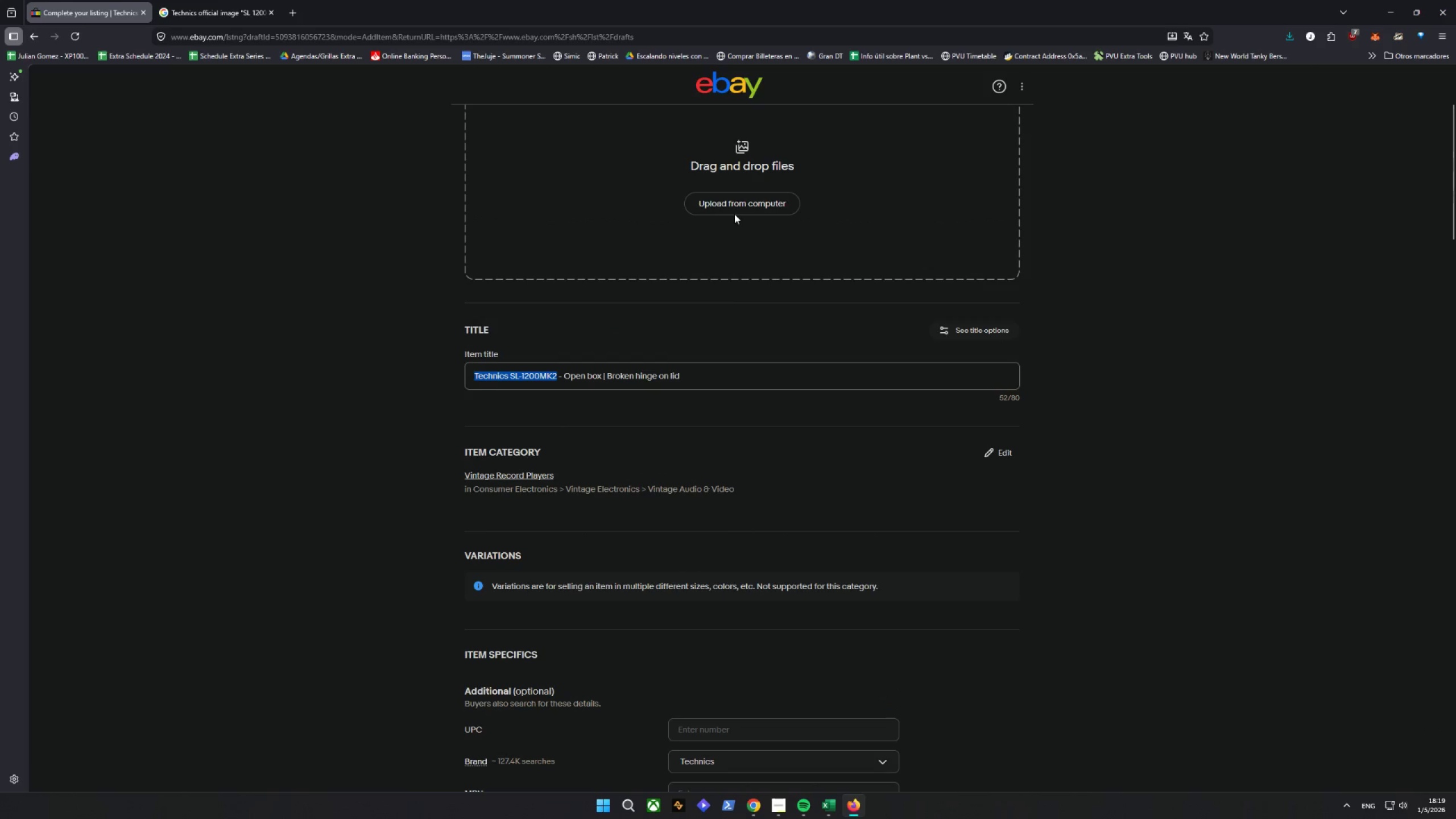 
left_click([164, 92])
 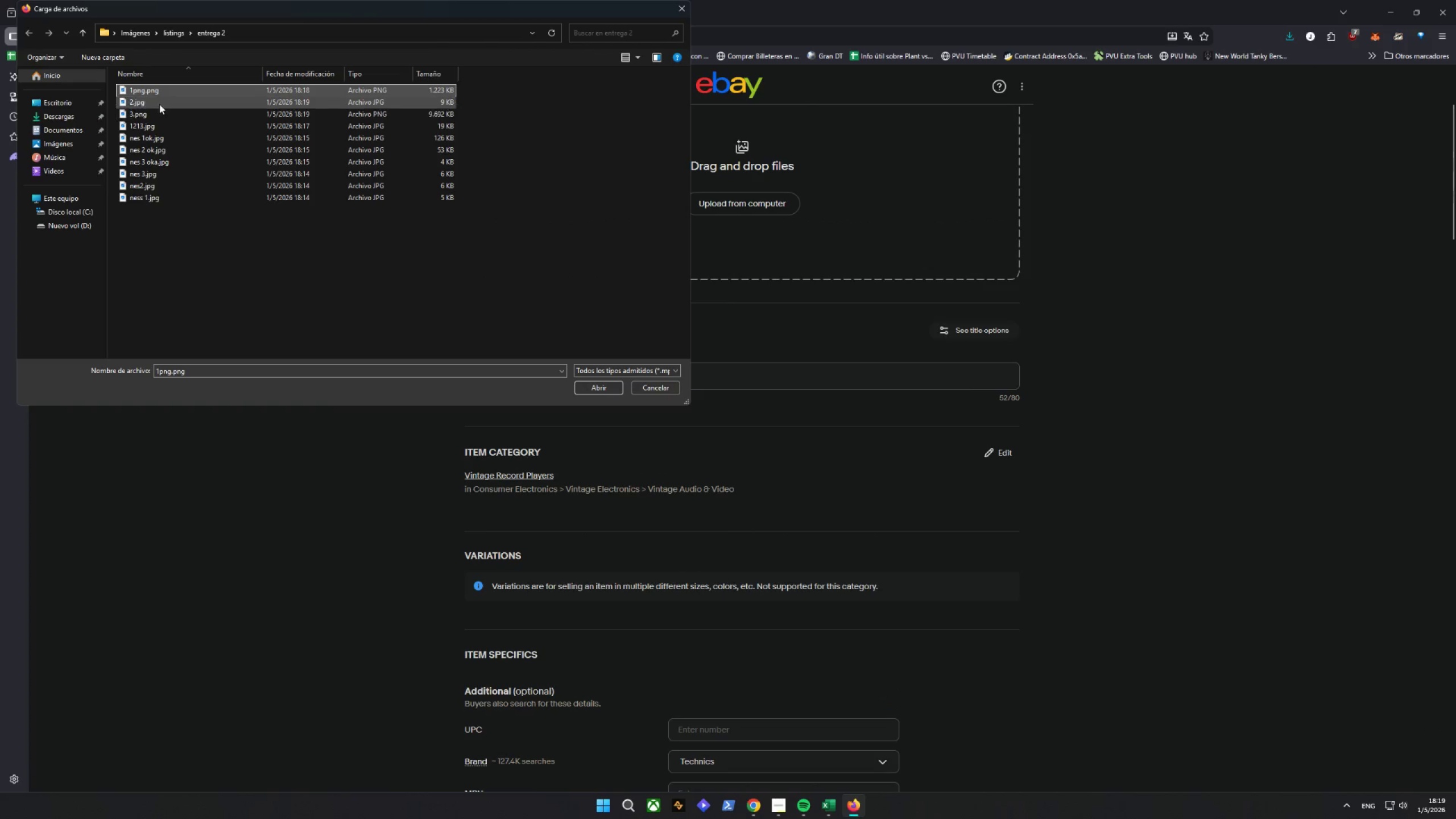 
left_click([159, 102])
 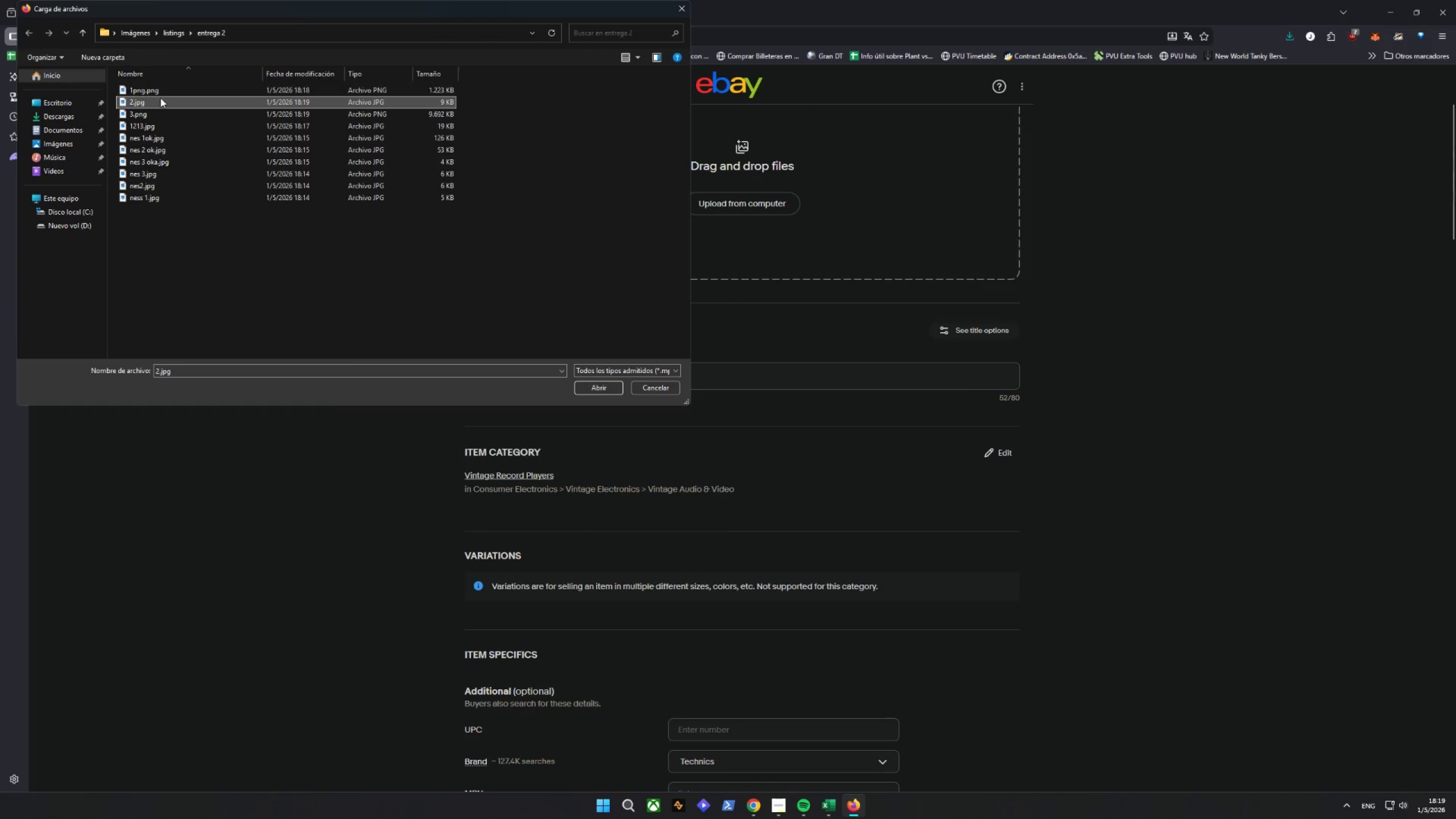 
left_click([161, 89])
 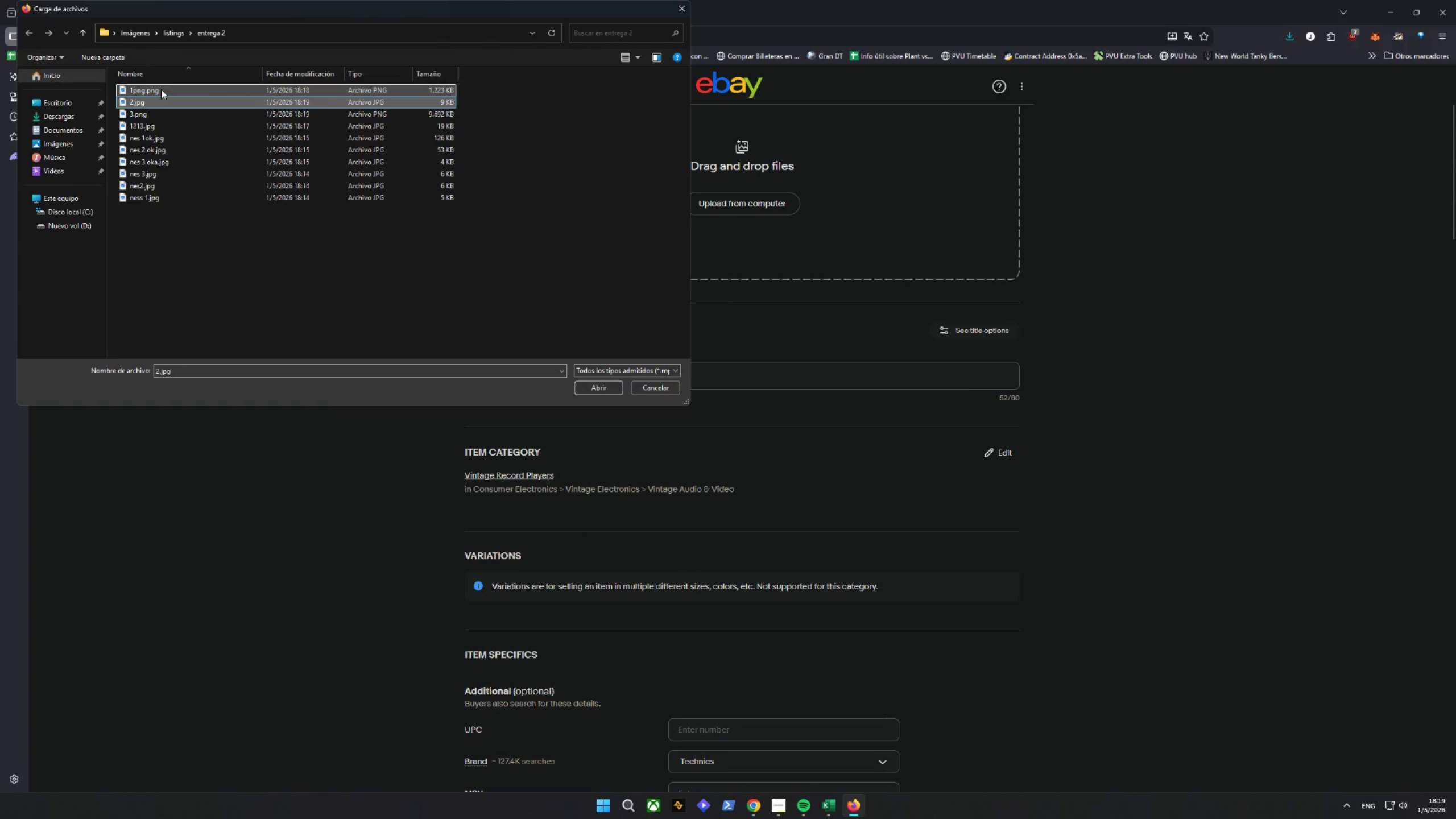 
hold_key(key=ControlLeft, duration=1.09)
double_click([152, 105])
 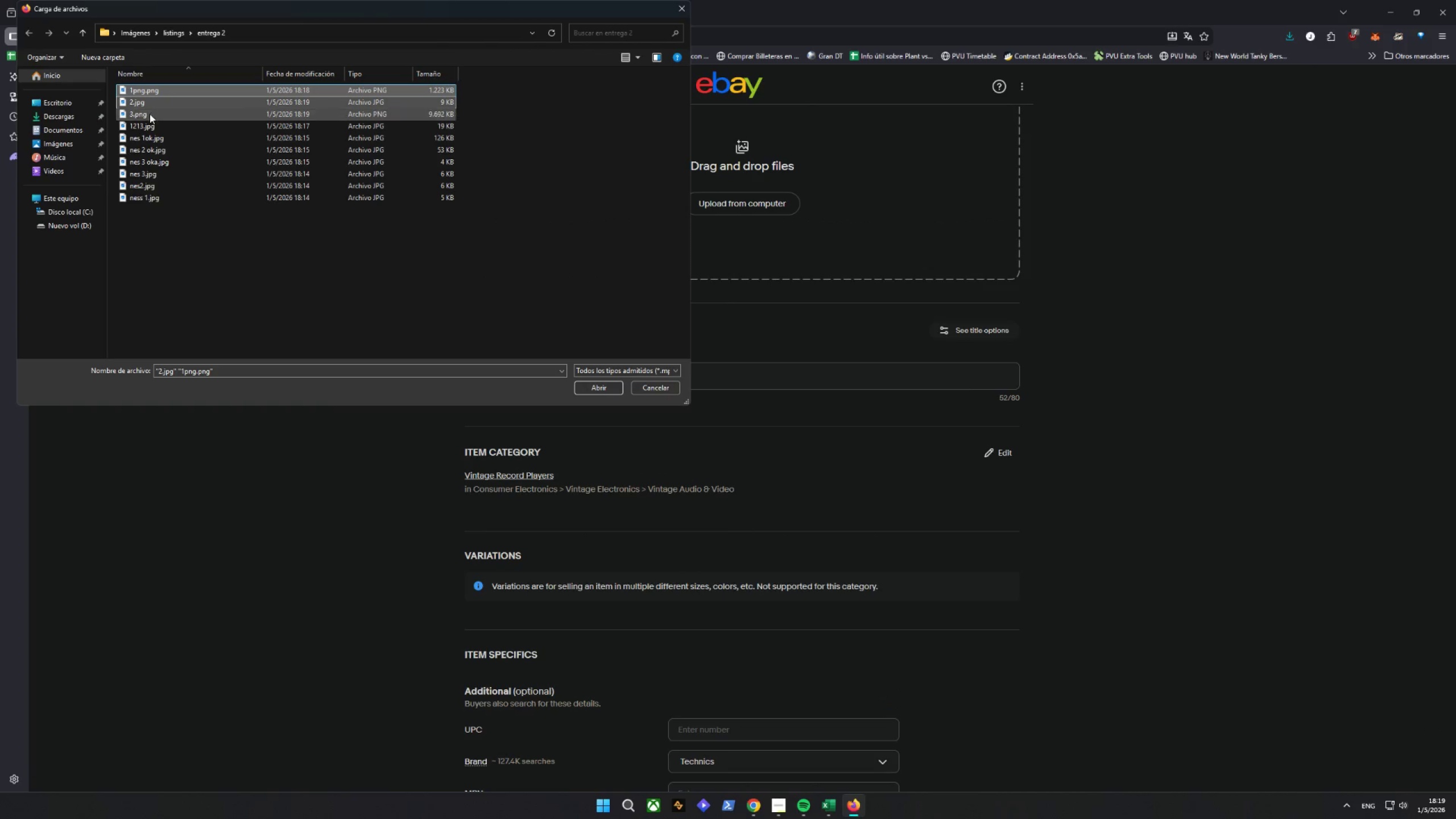 
triple_click([150, 114])
 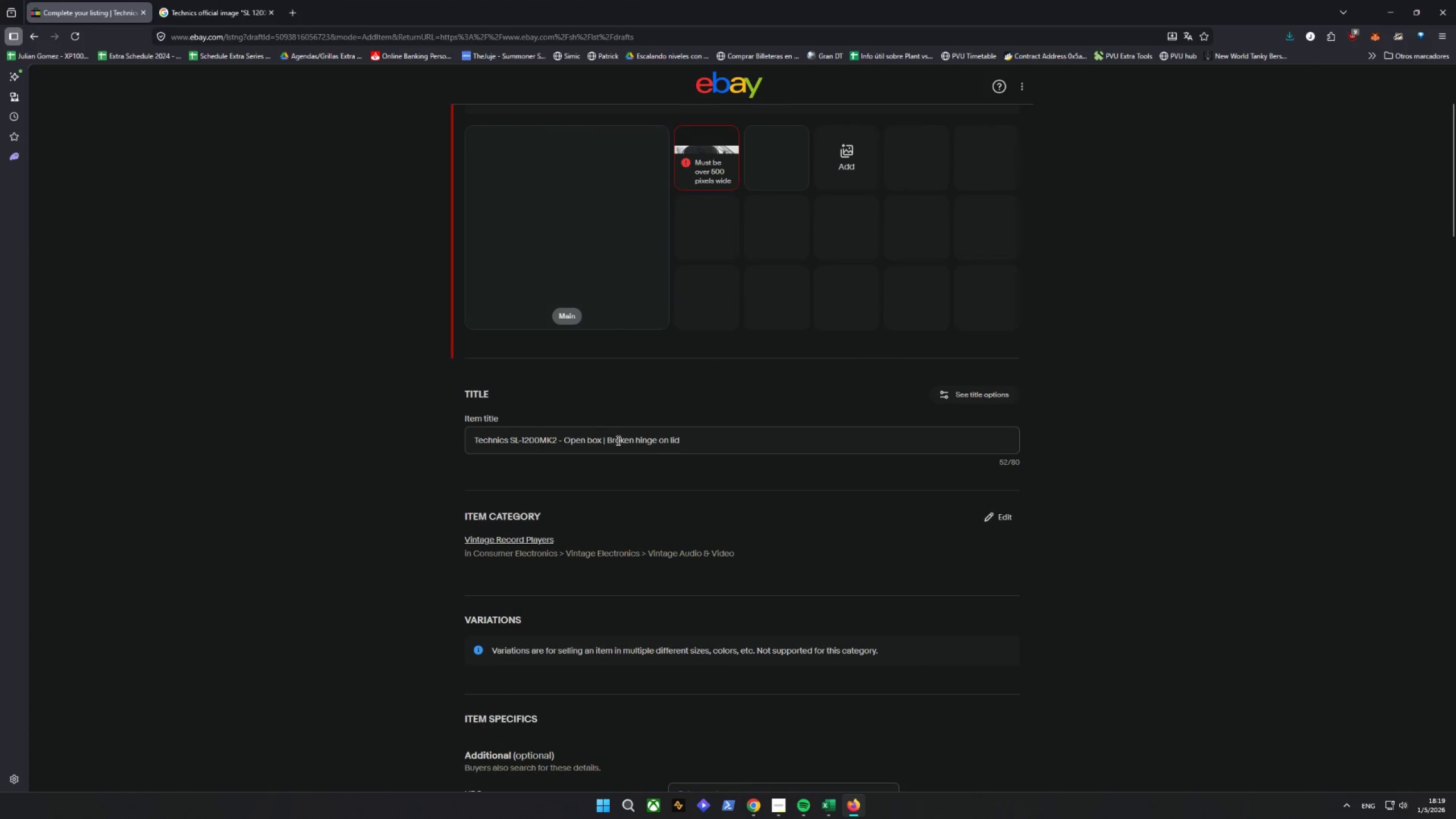 
scroll: coordinate [404, 453], scroll_direction: up, amount: 4.0
 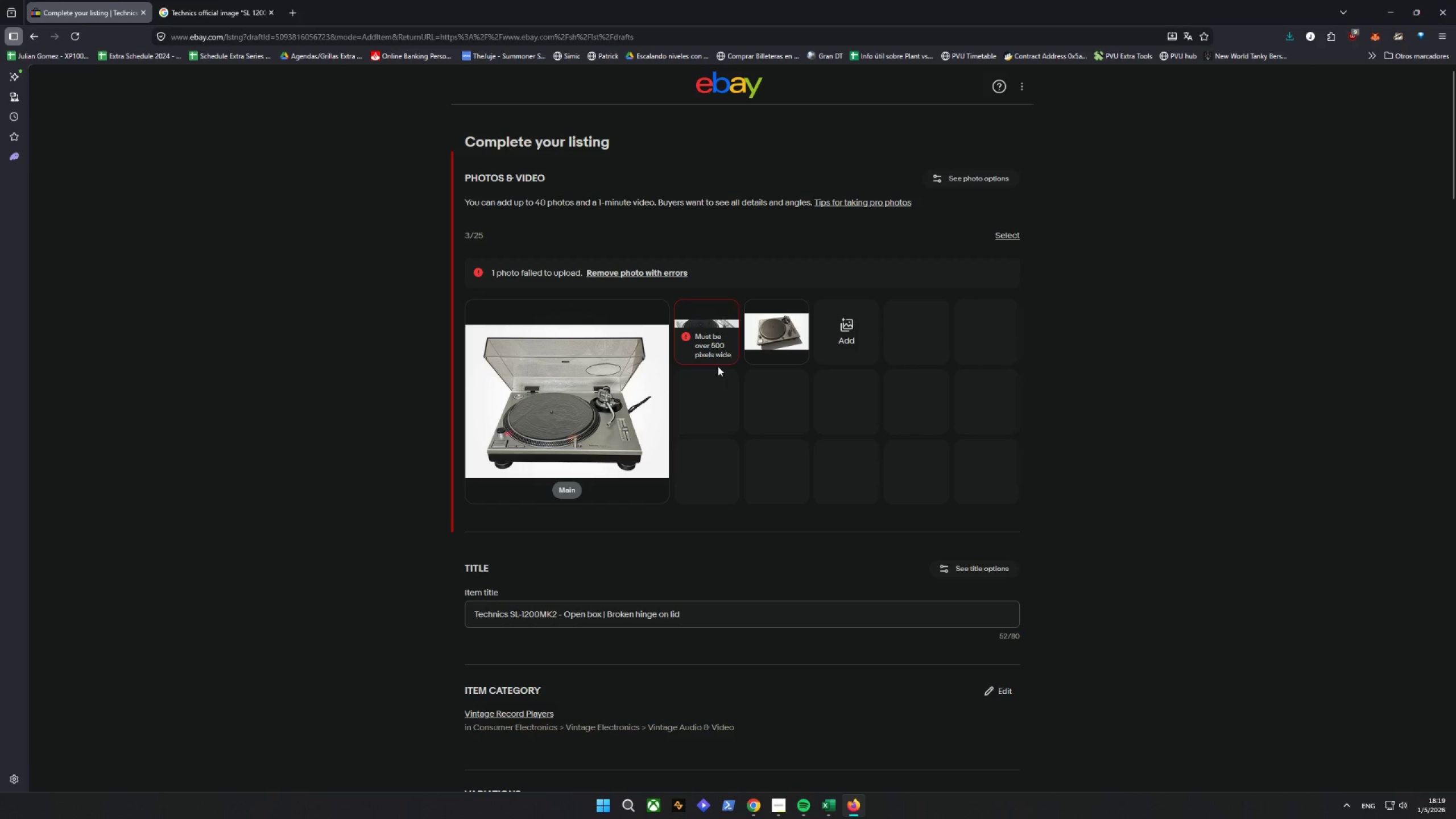 
wait(6.91)
 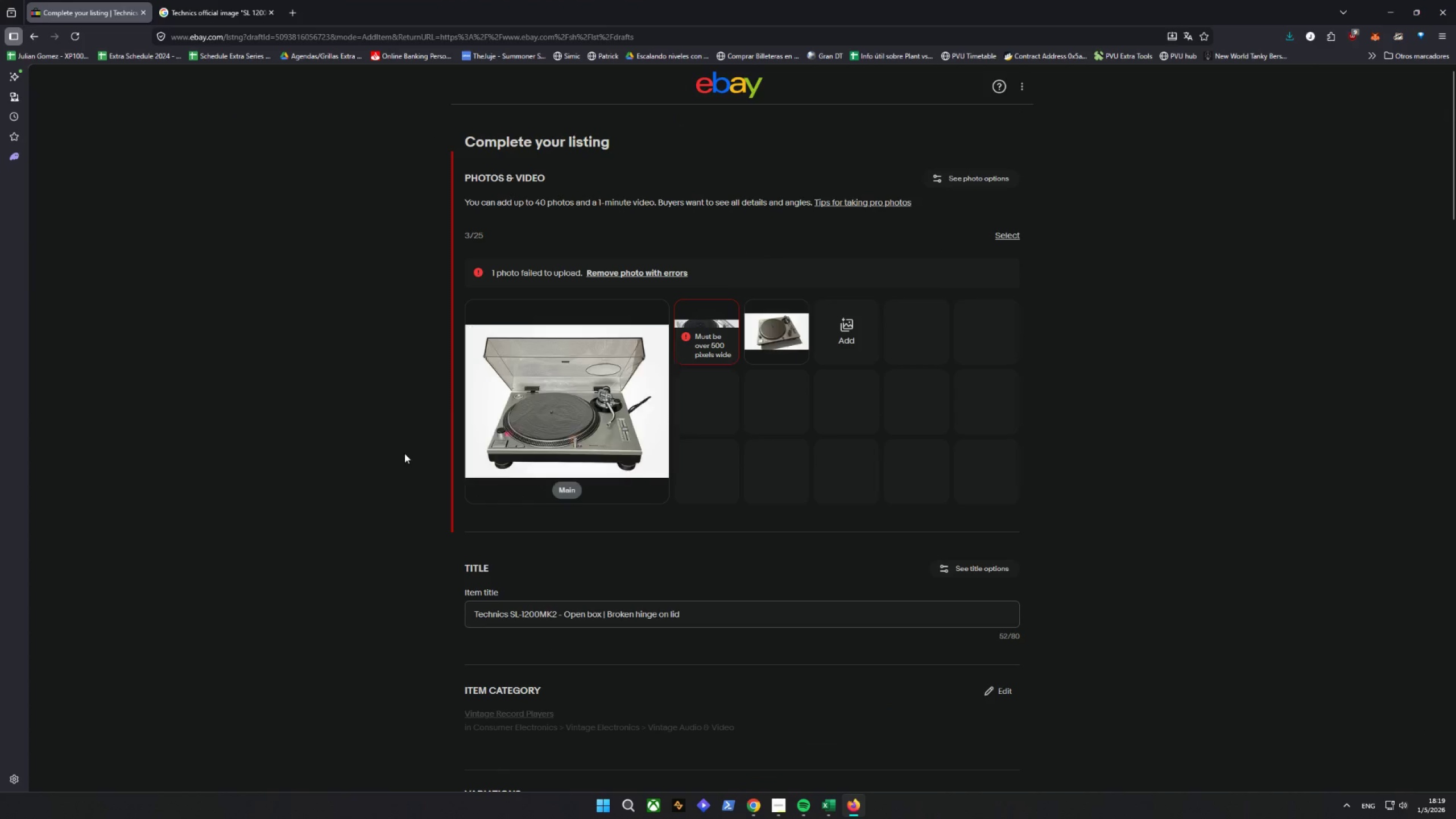 
left_click([206, 0])
 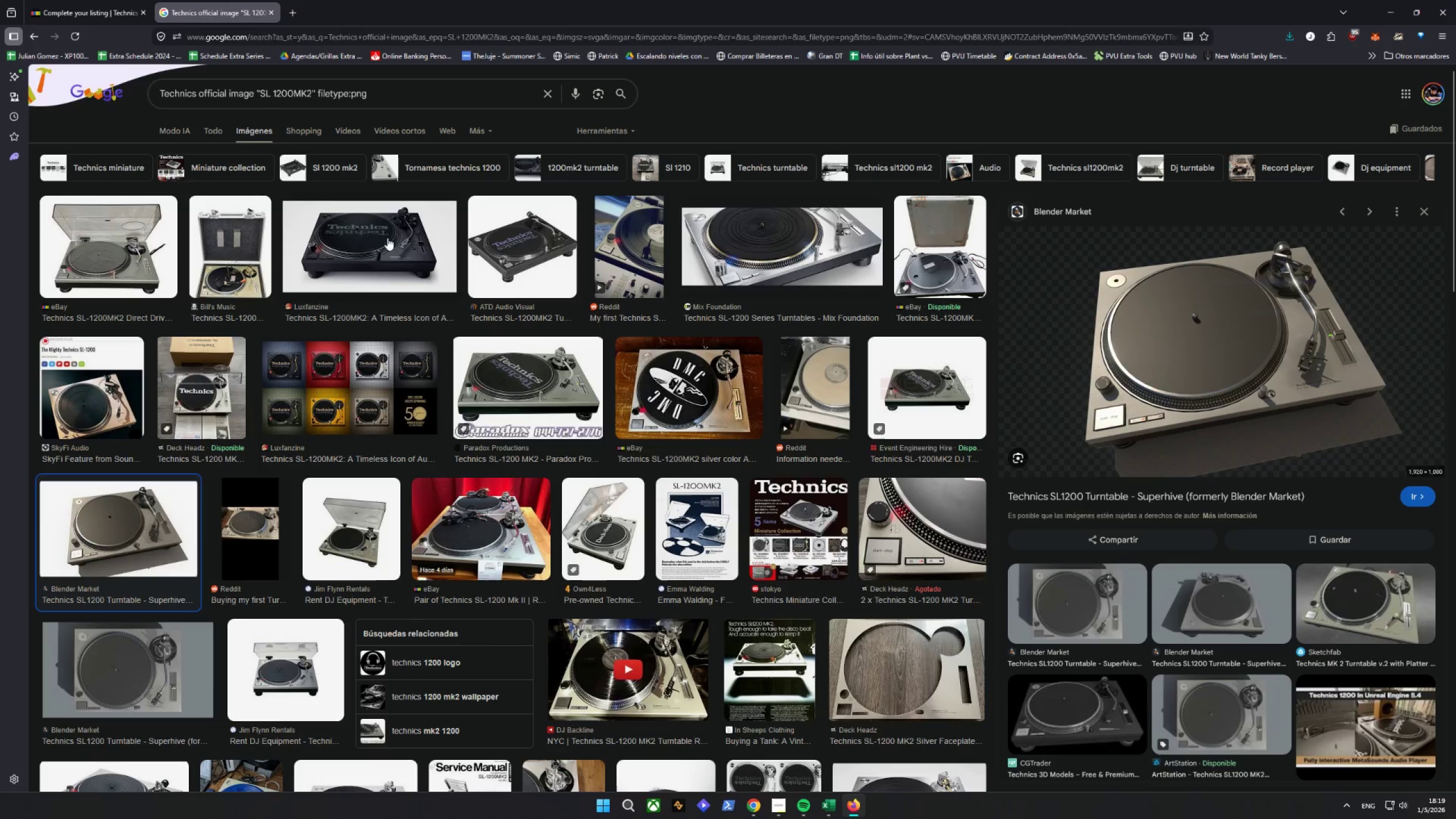 
scroll: coordinate [385, 262], scroll_direction: up, amount: 3.0
 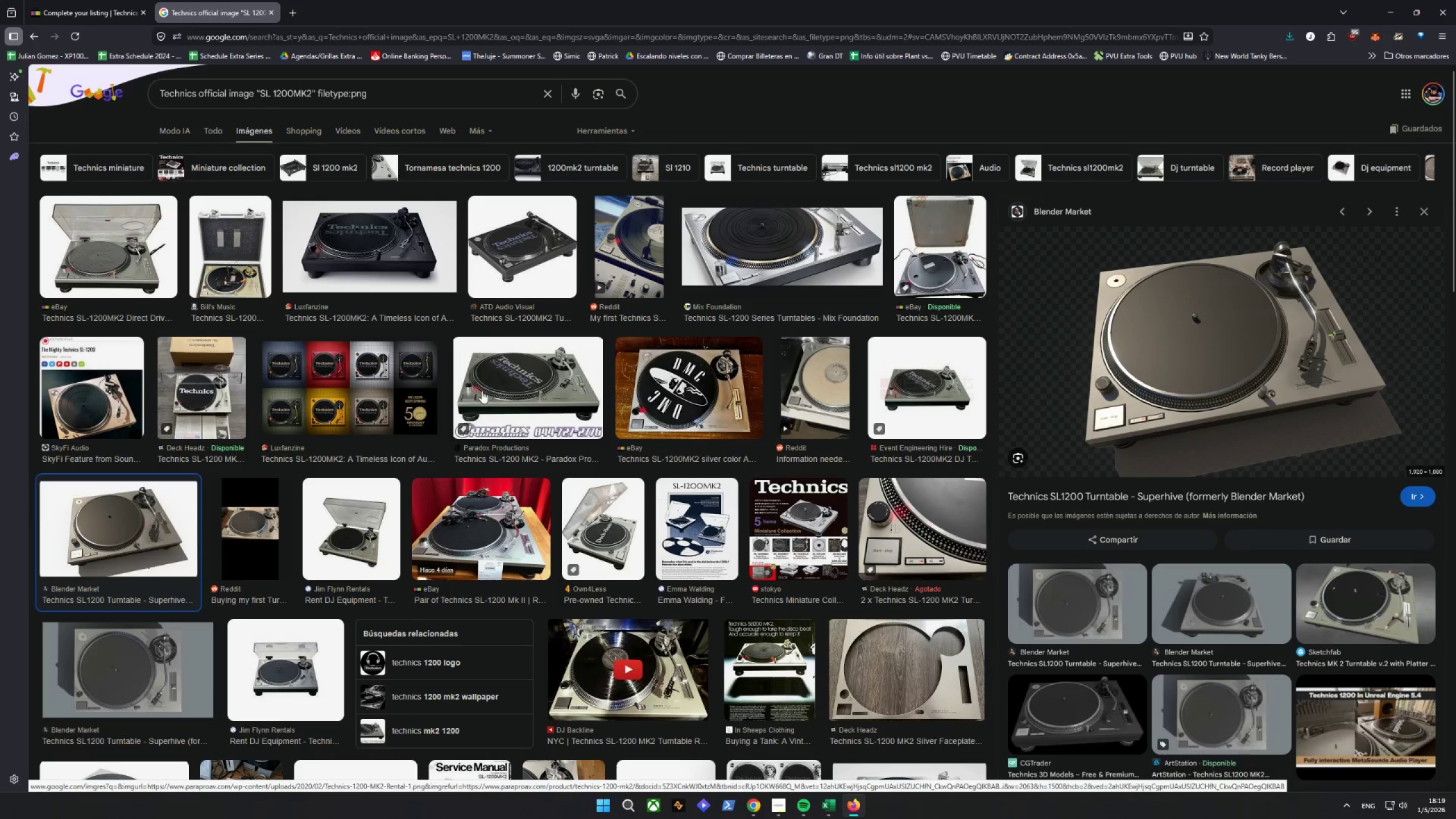 
scroll: coordinate [478, 414], scroll_direction: down, amount: 8.0
 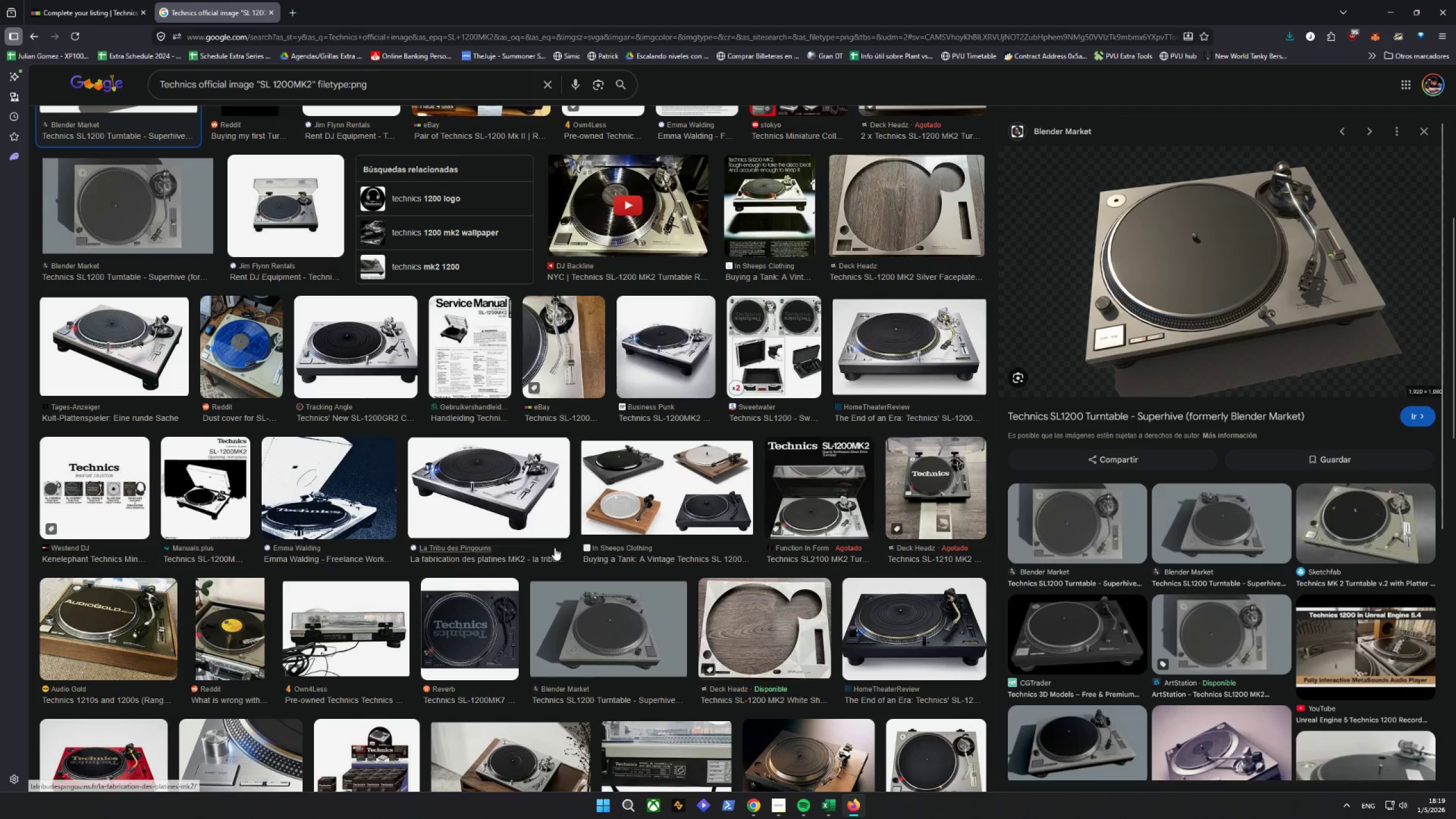 
left_click([486, 480])
 